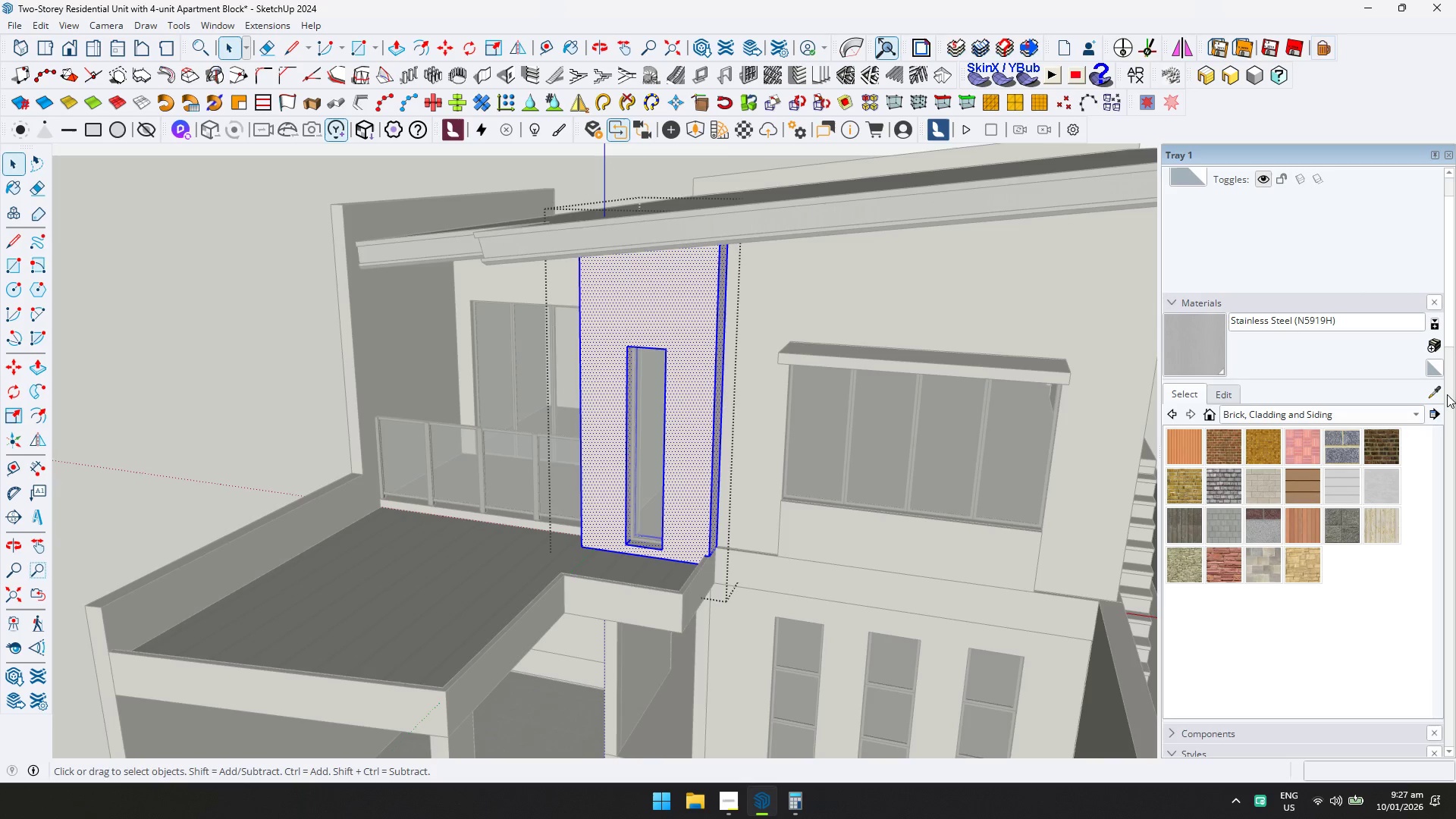 
left_click([1439, 393])
 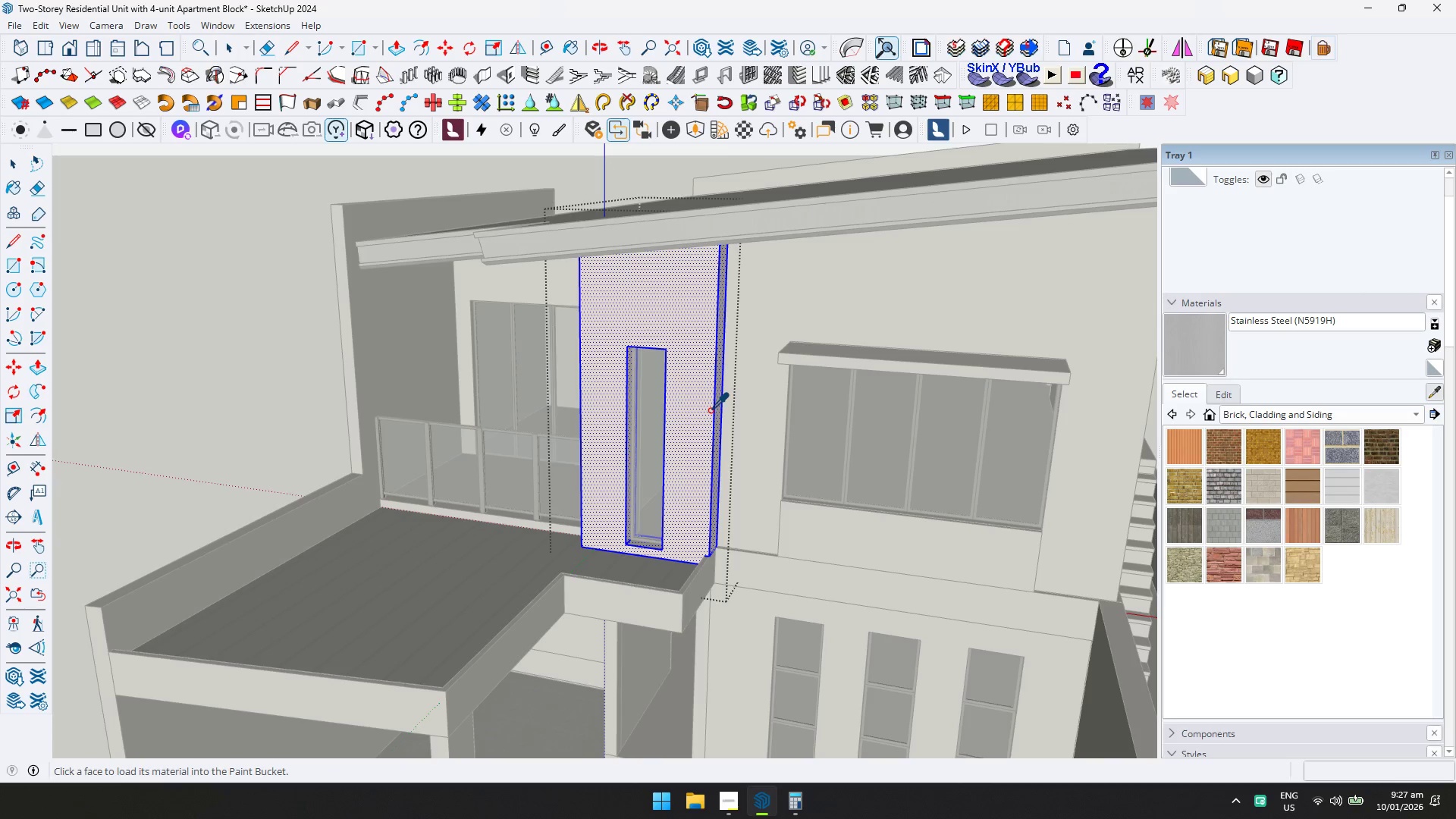 
scroll: coordinate [710, 424], scroll_direction: down, amount: 4.0
 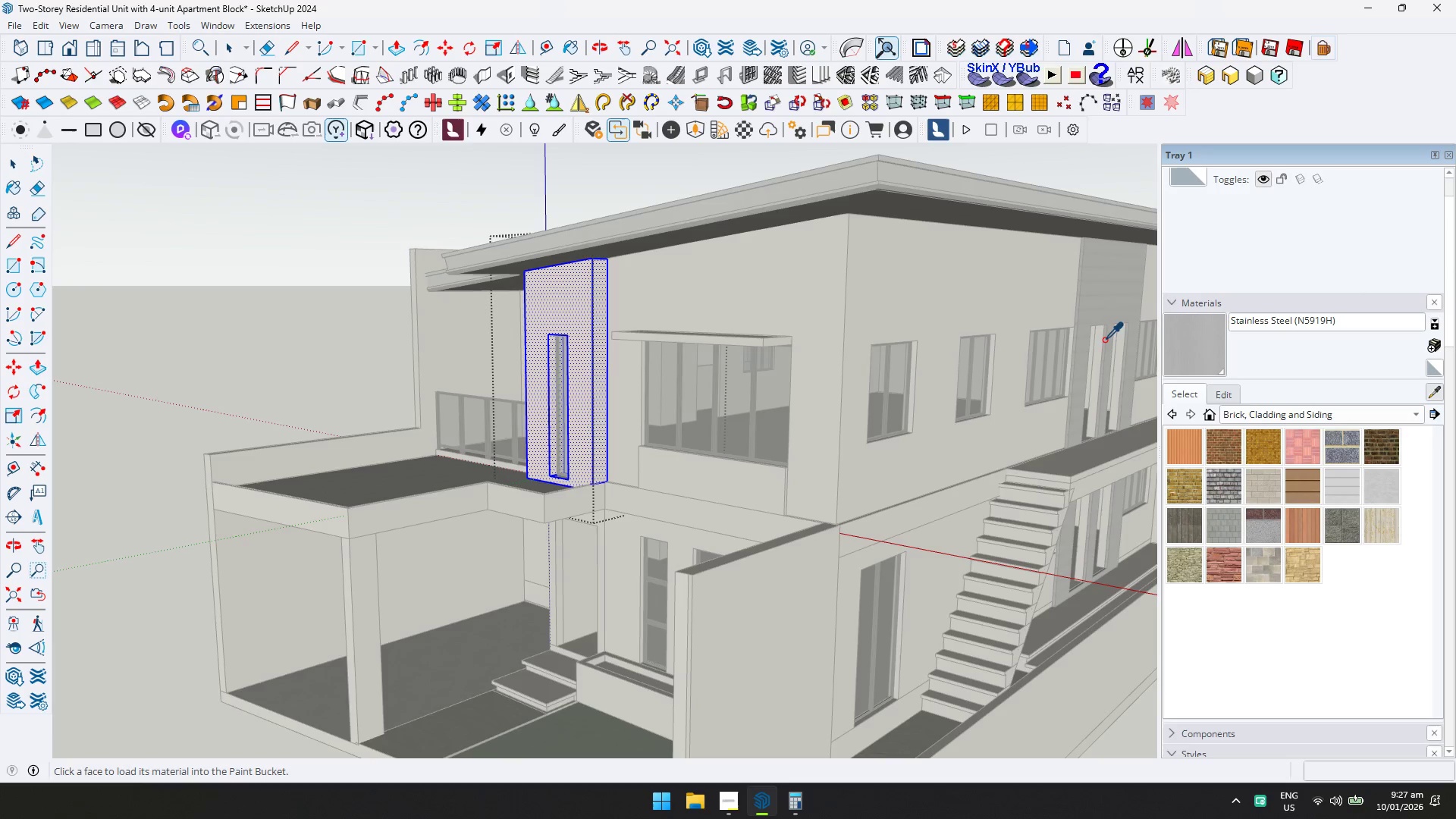 
left_click([1119, 297])
 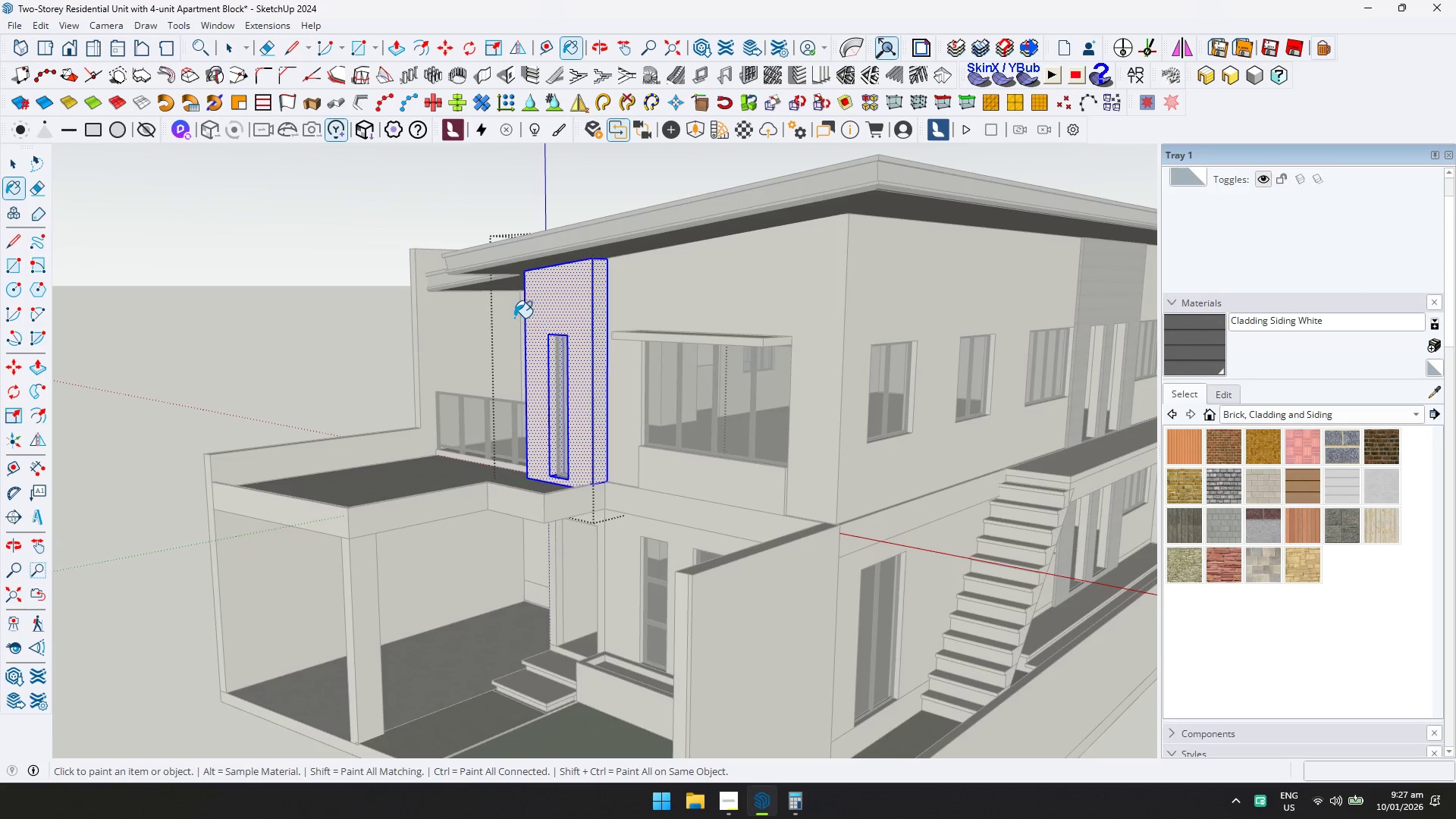 
left_click([566, 292])
 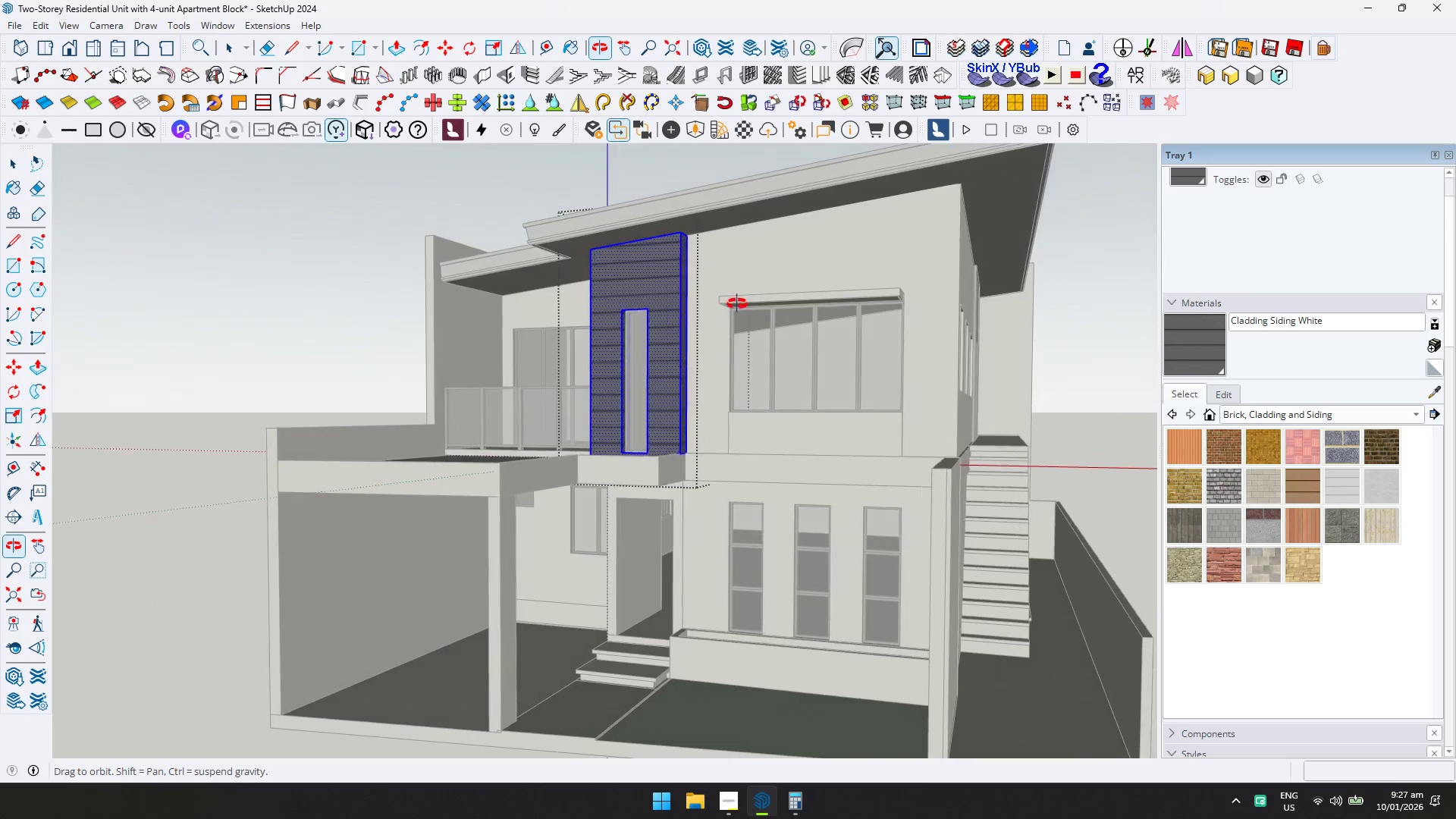 
key(Space)
 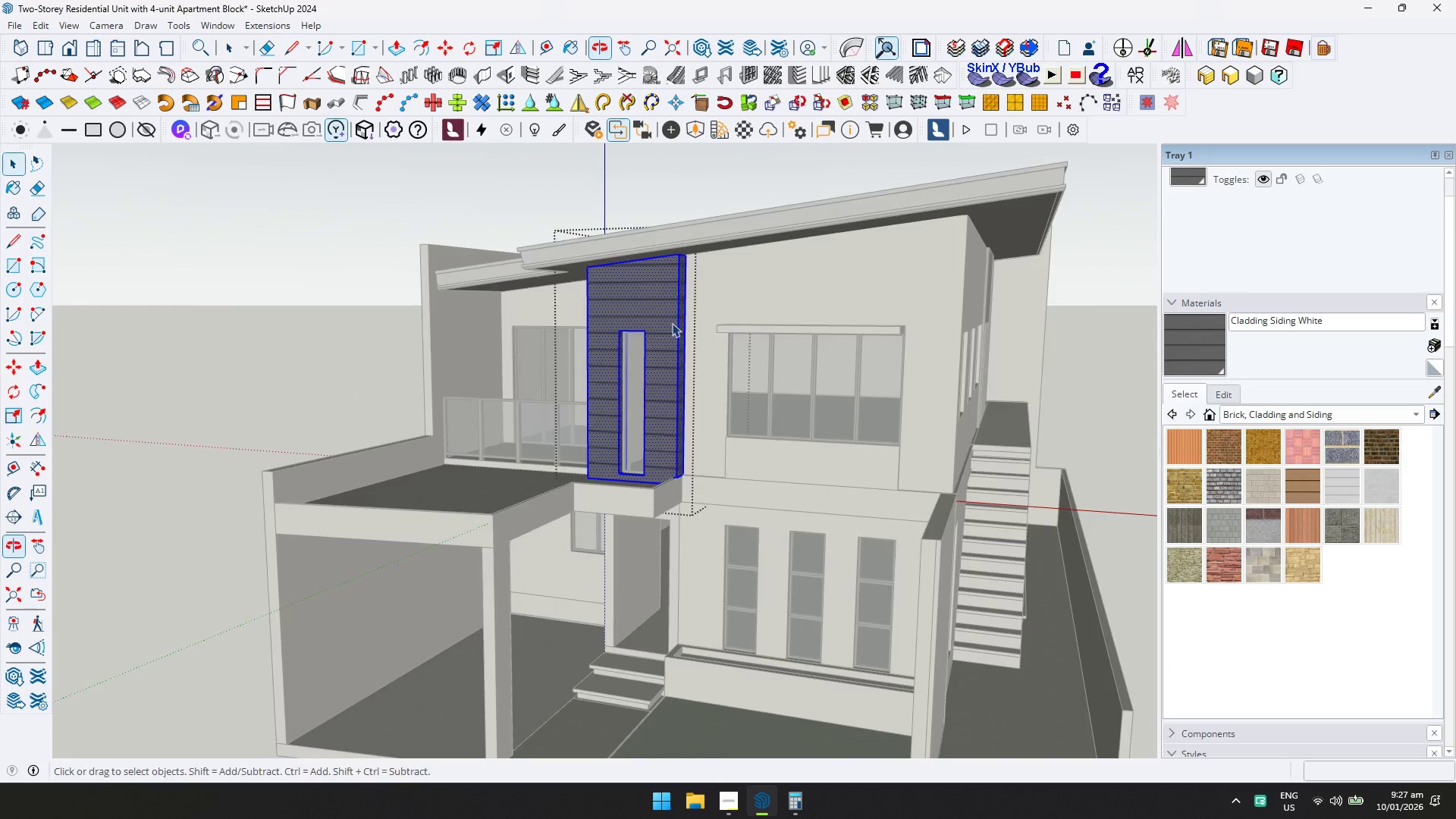 
key(Escape)
 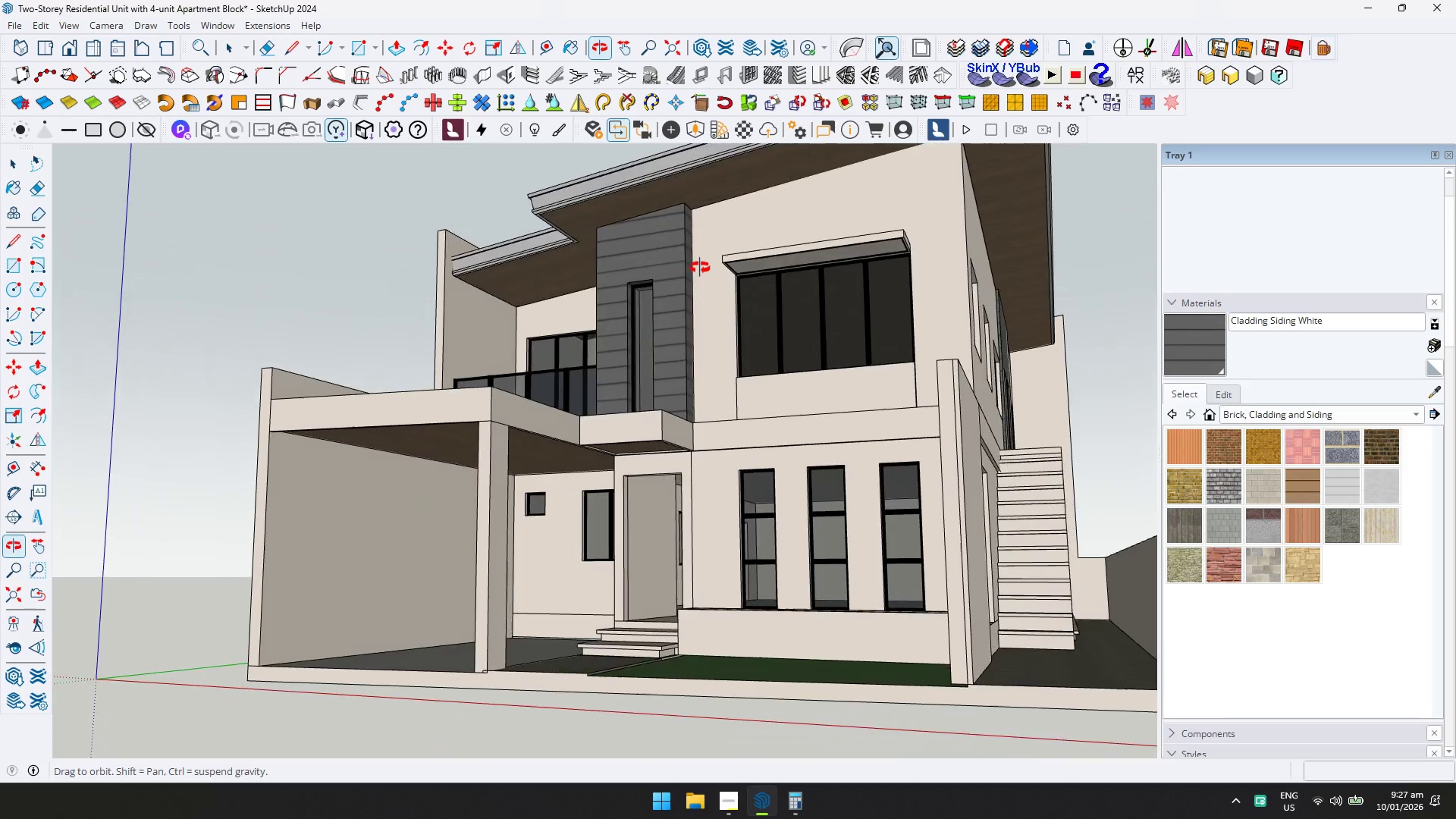 
scroll: coordinate [714, 376], scroll_direction: none, amount: 0.0
 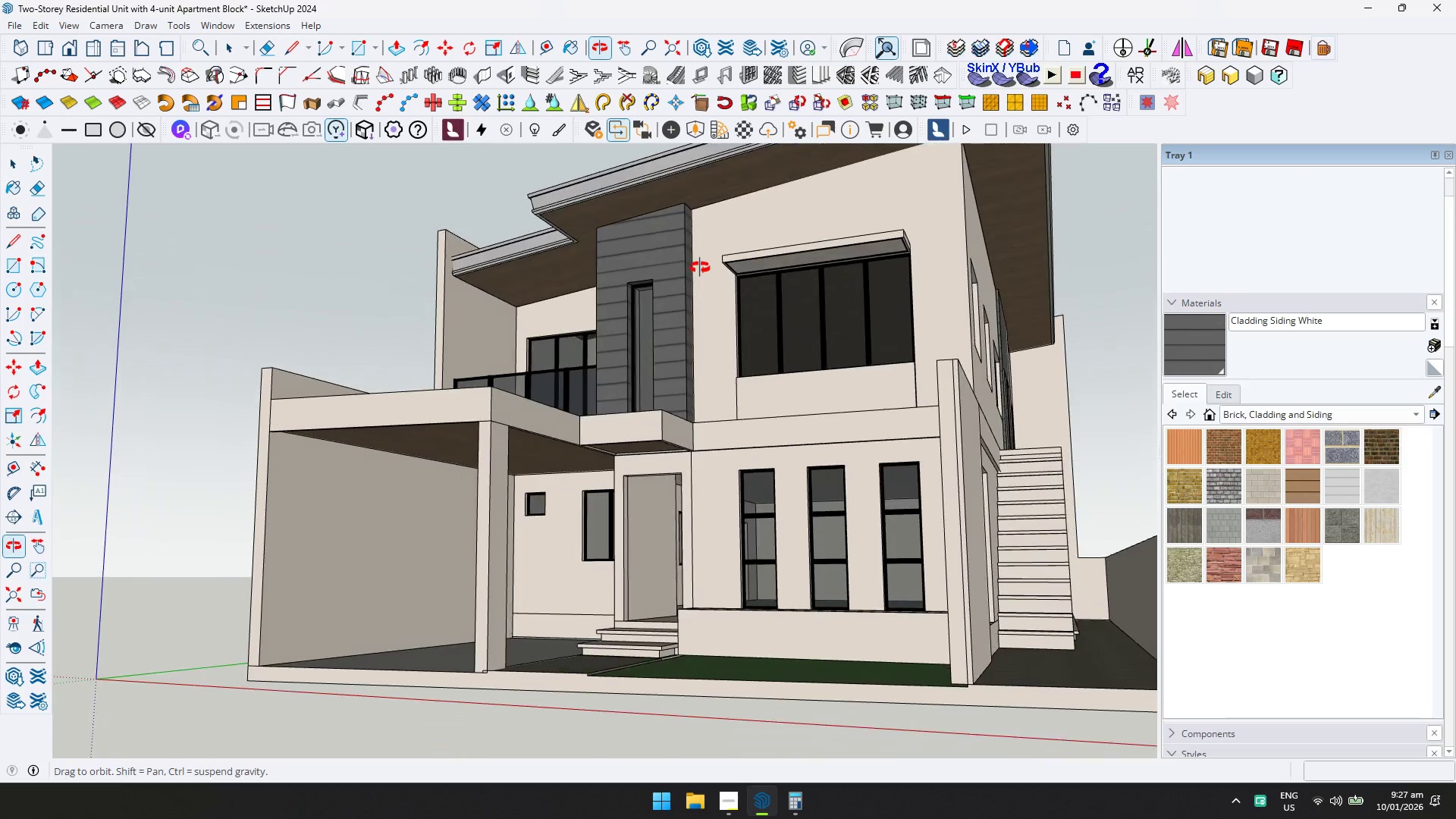 
key(Control+ControlLeft)
 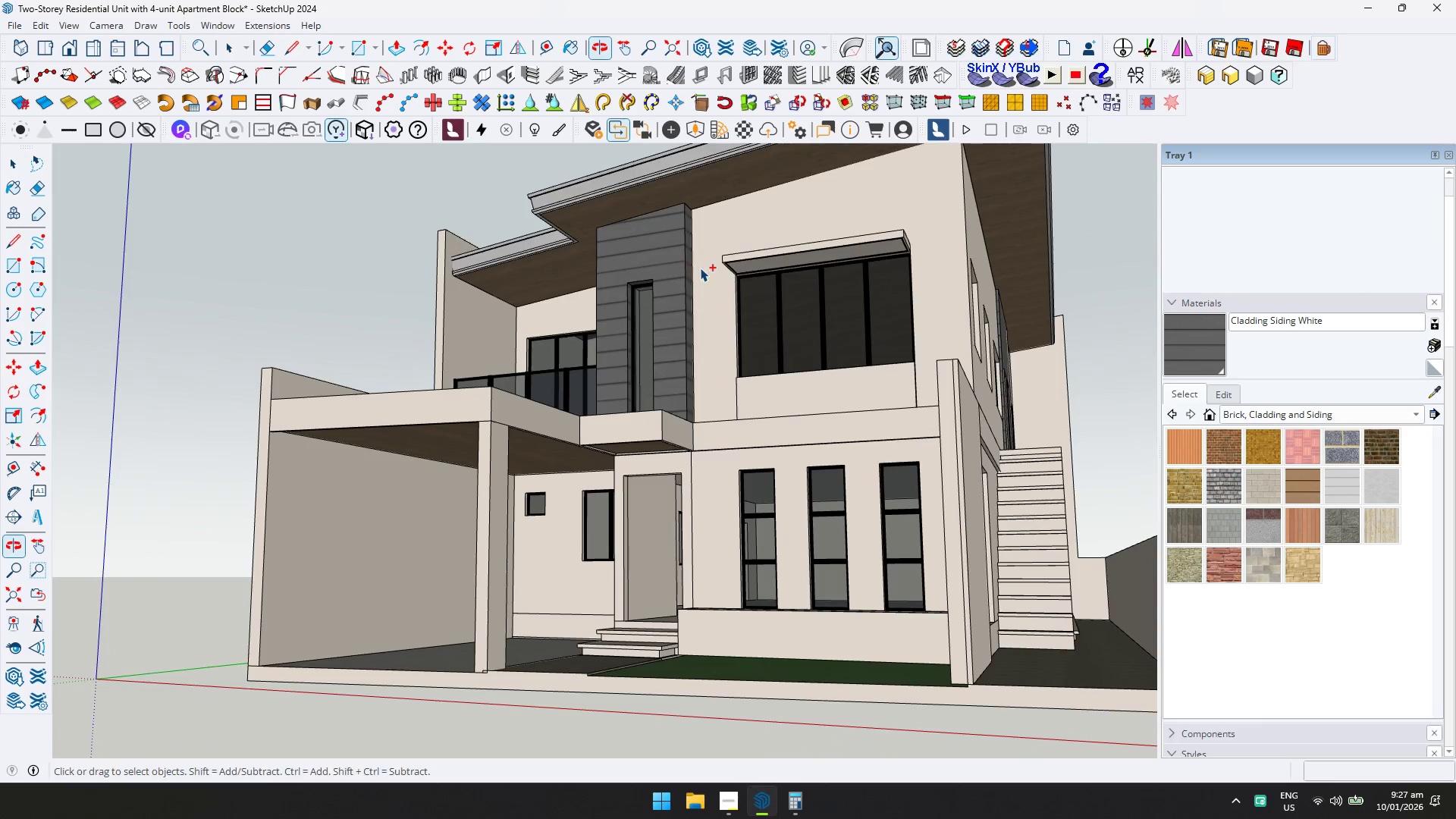 
key(Control+S)
 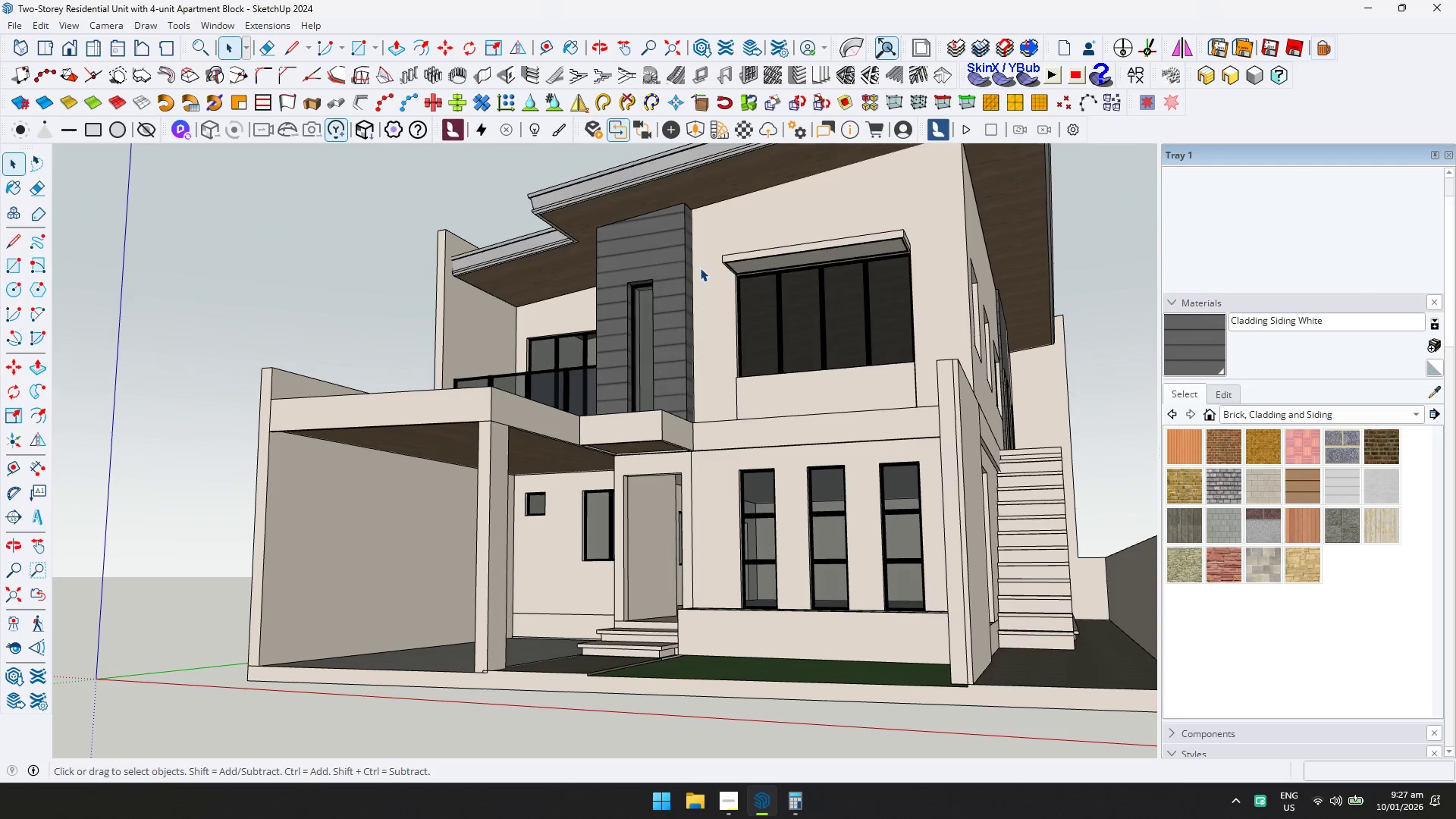 
double_click([650, 261])
 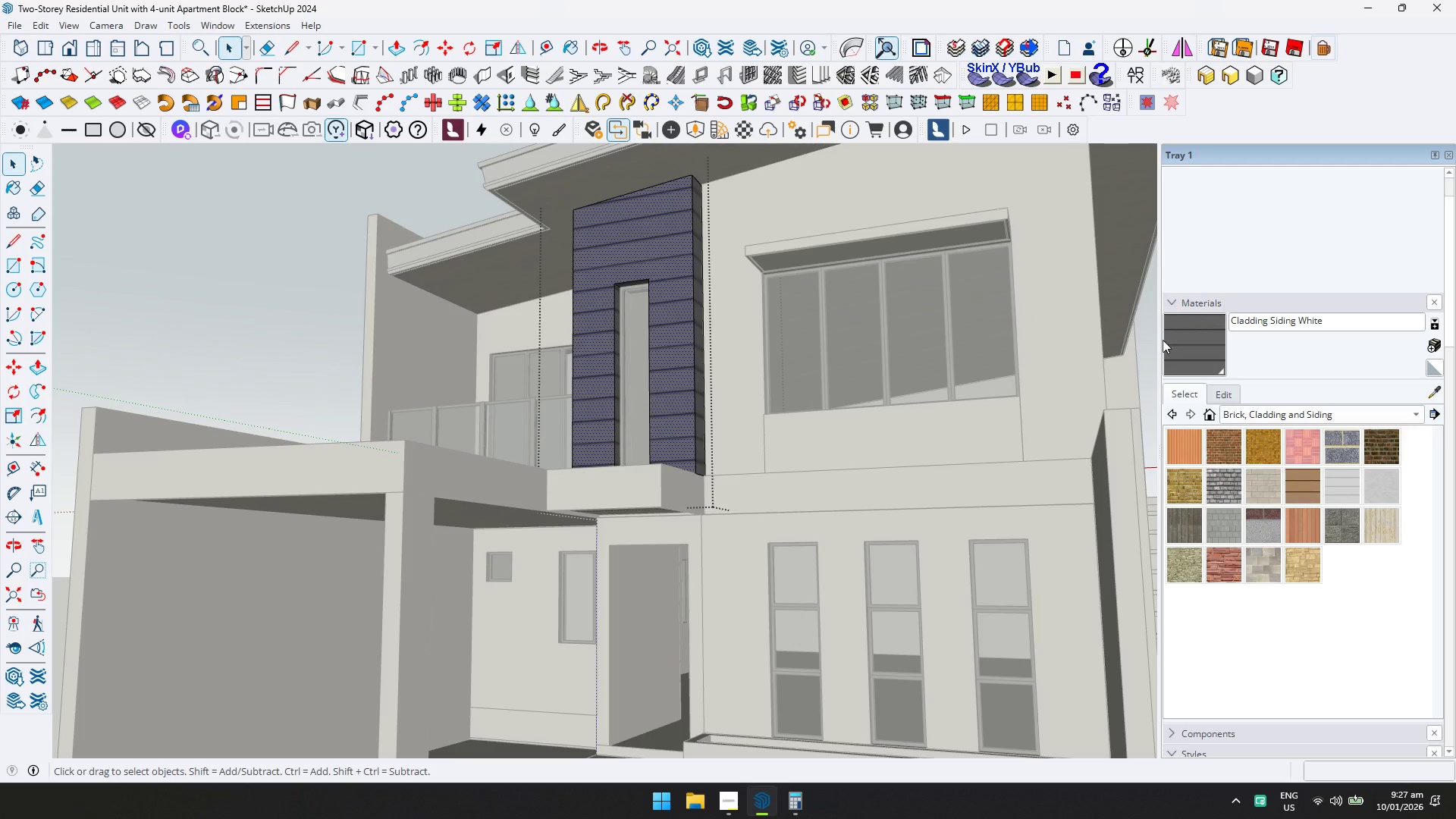 
scroll: coordinate [664, 280], scroll_direction: up, amount: 3.0
 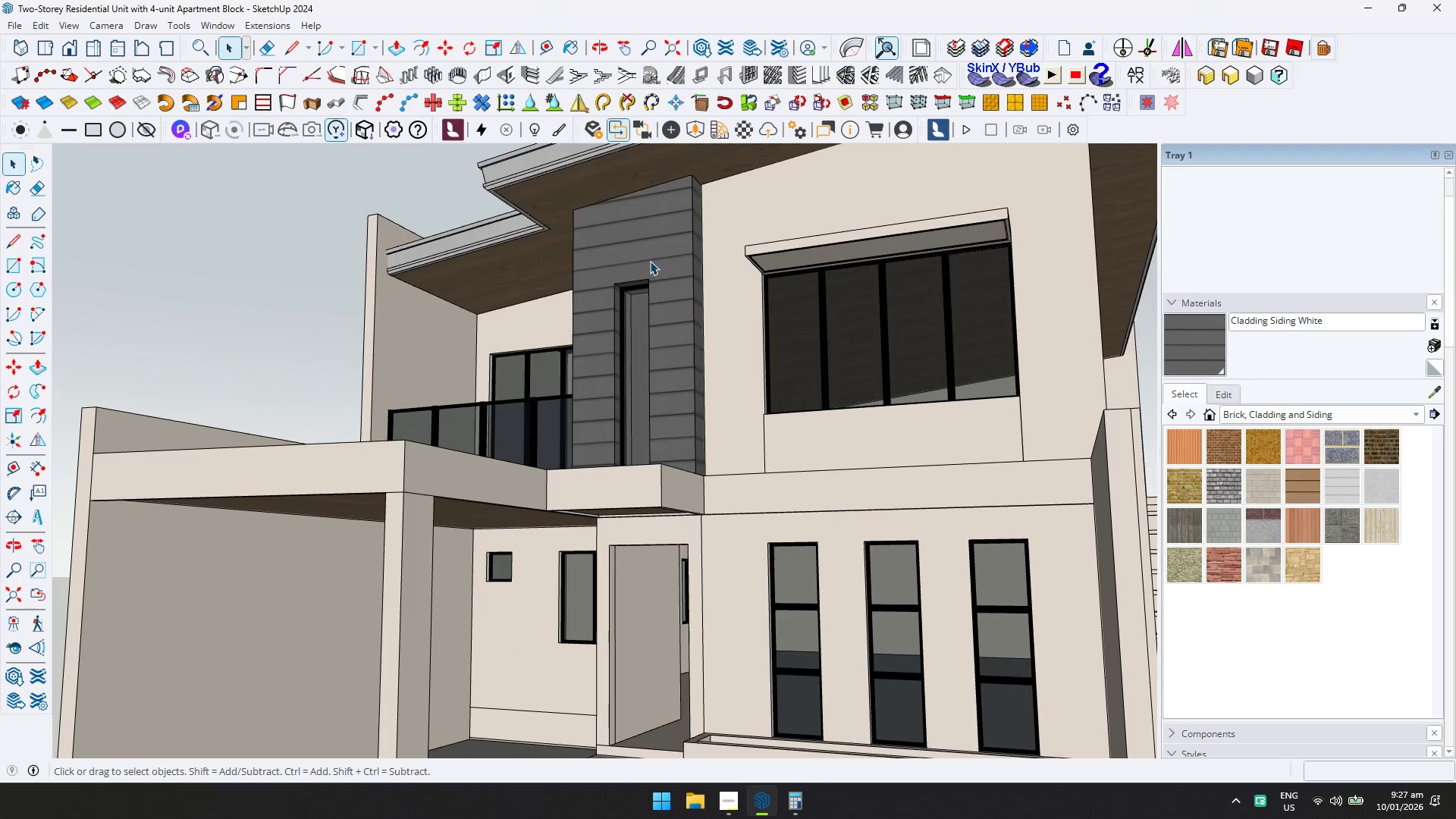 
left_click([1232, 393])
 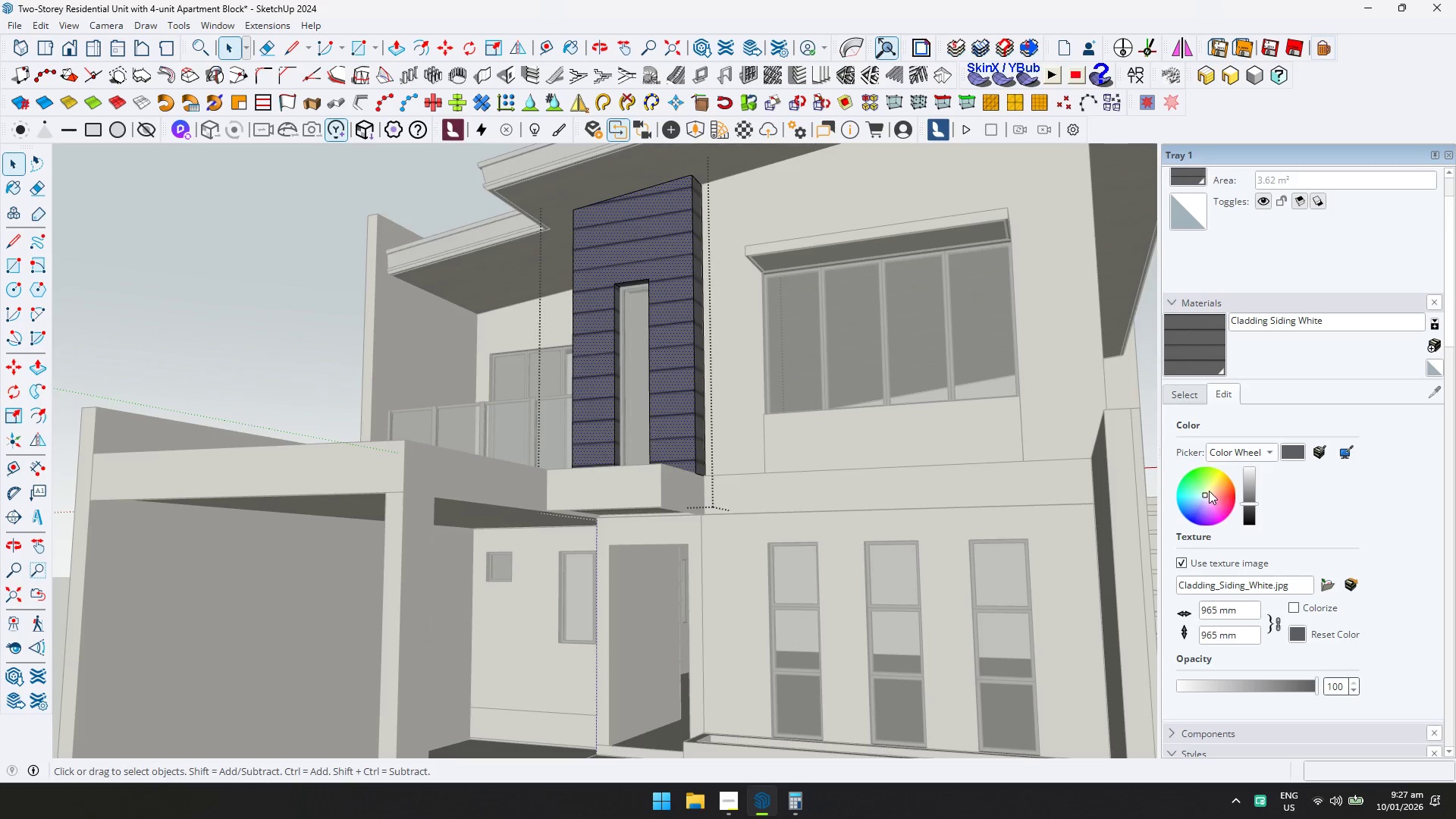 
left_click_drag(start_coordinate=[1207, 494], to_coordinate=[1207, 471])
 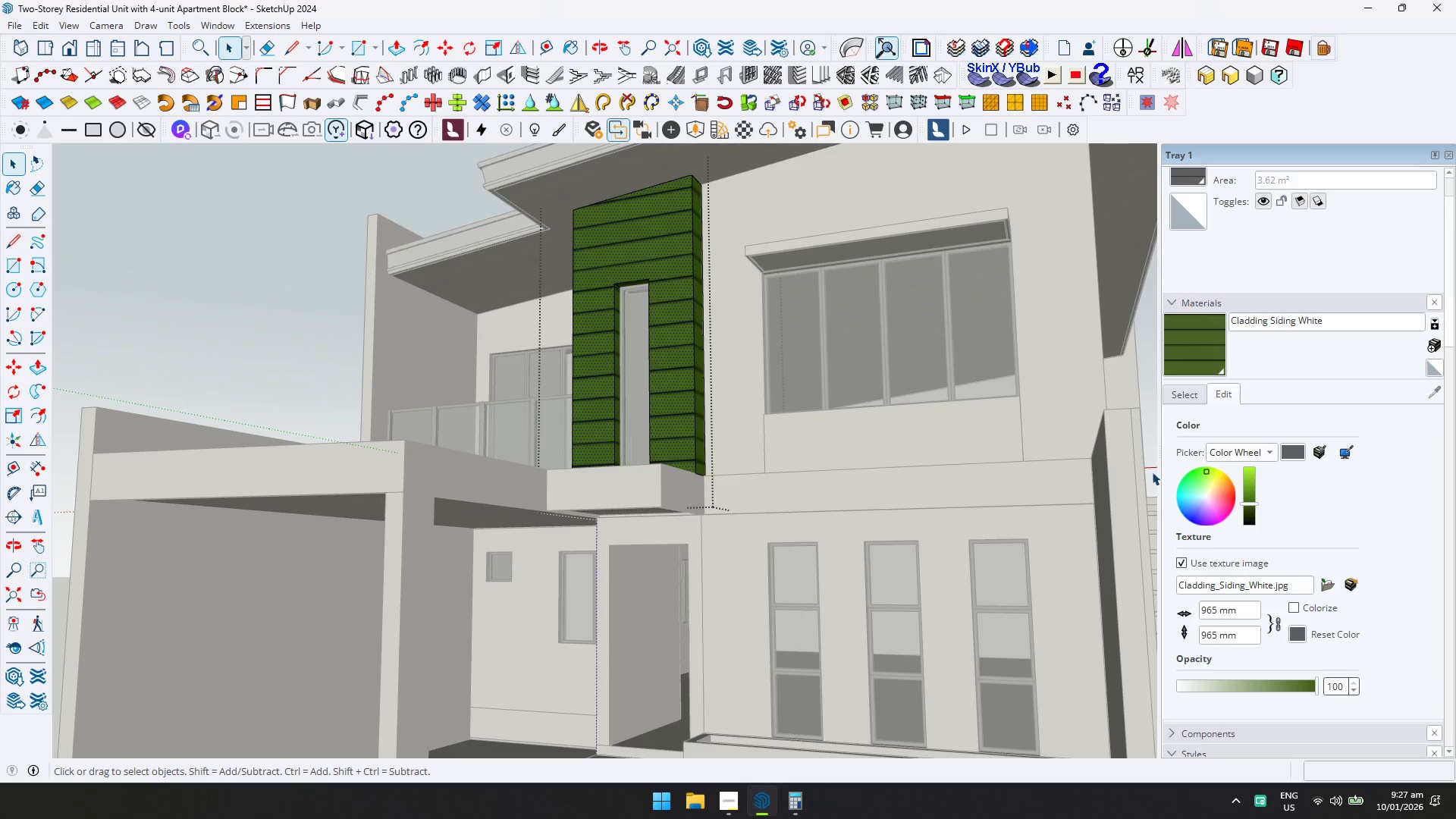 
key(Space)
 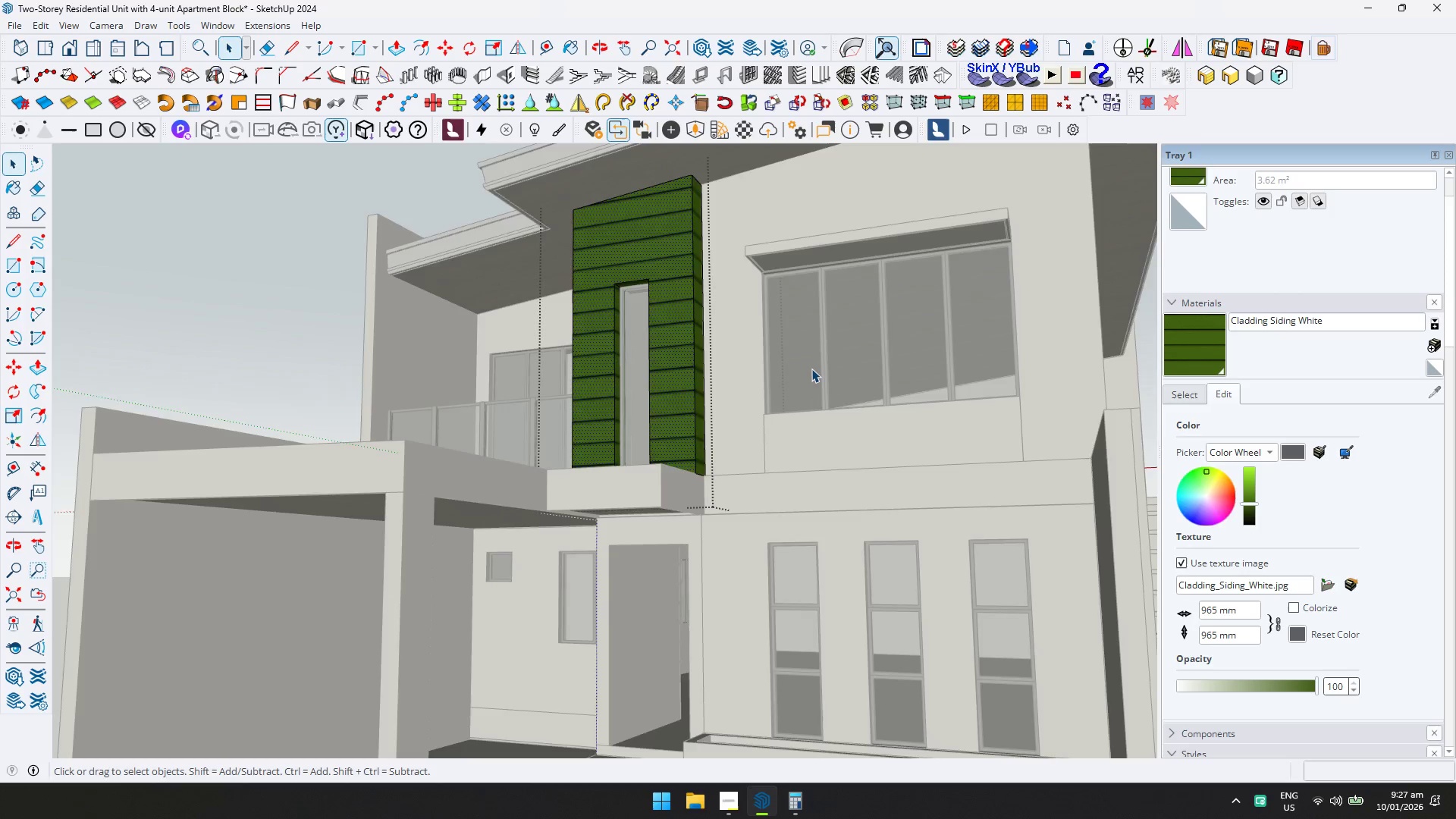 
key(Shift+ShiftLeft)
 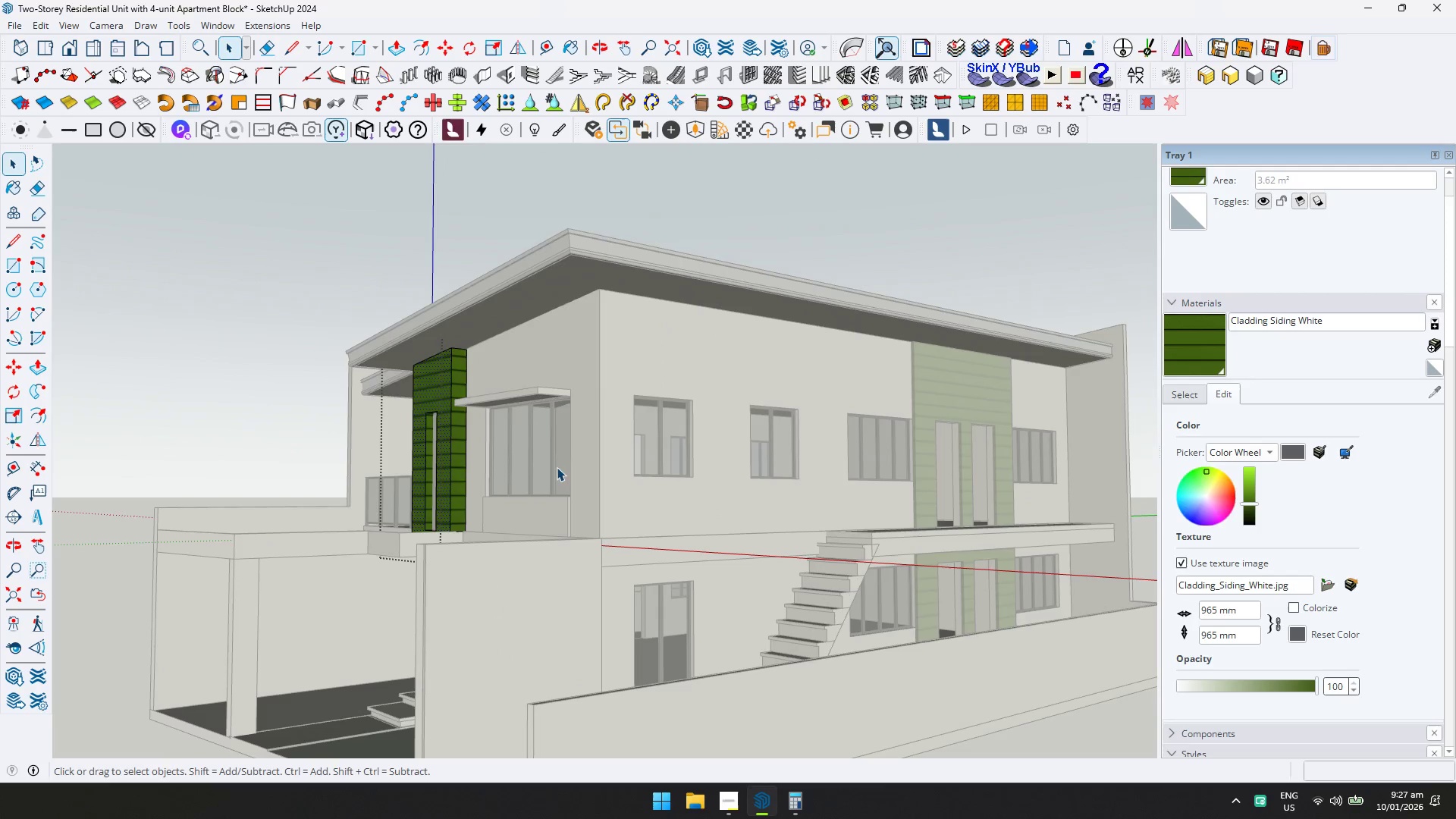 
scroll: coordinate [811, 367], scroll_direction: down, amount: 5.0
 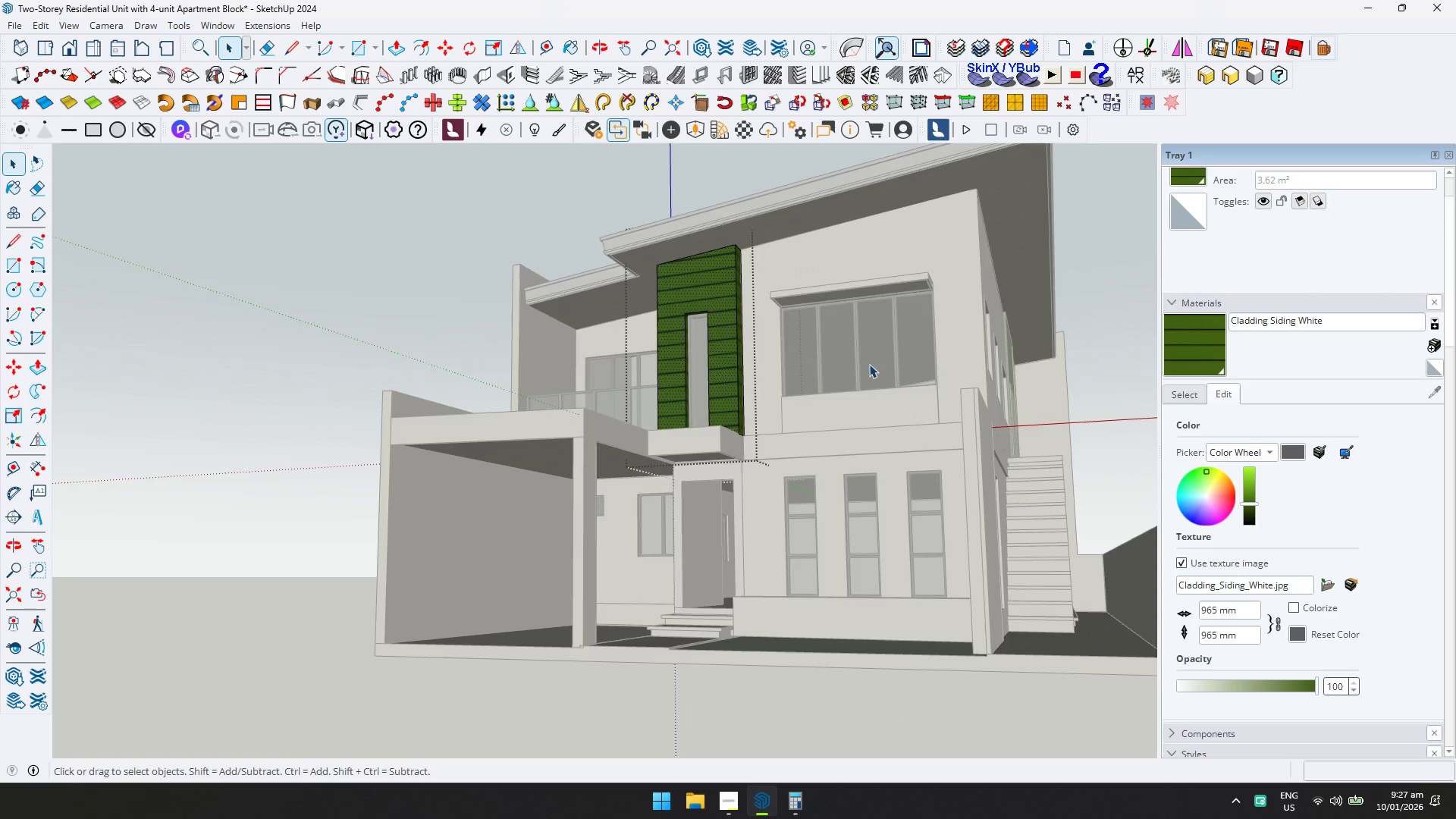 
key(Control+Z)
 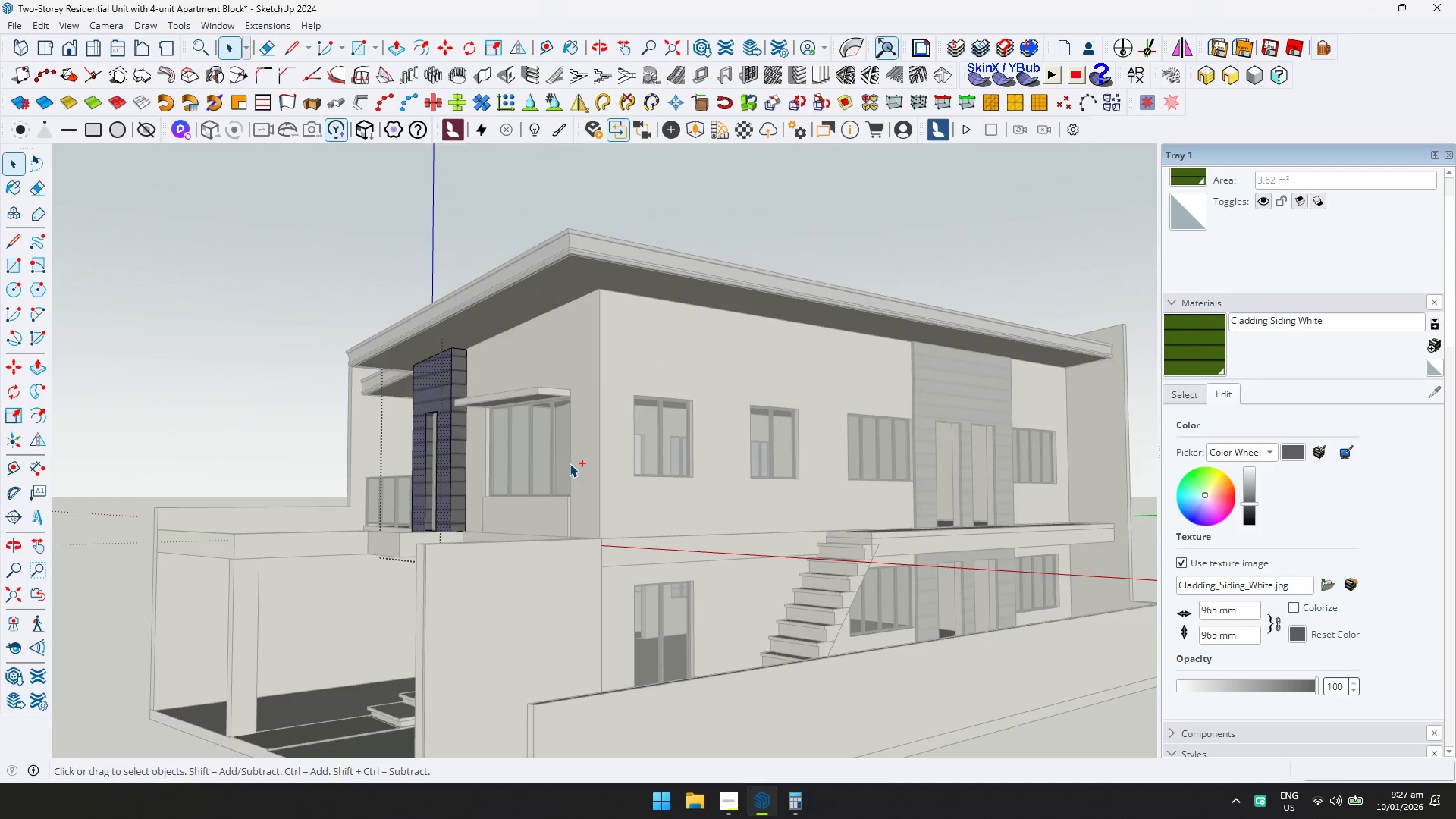 
key(Control+Z)
 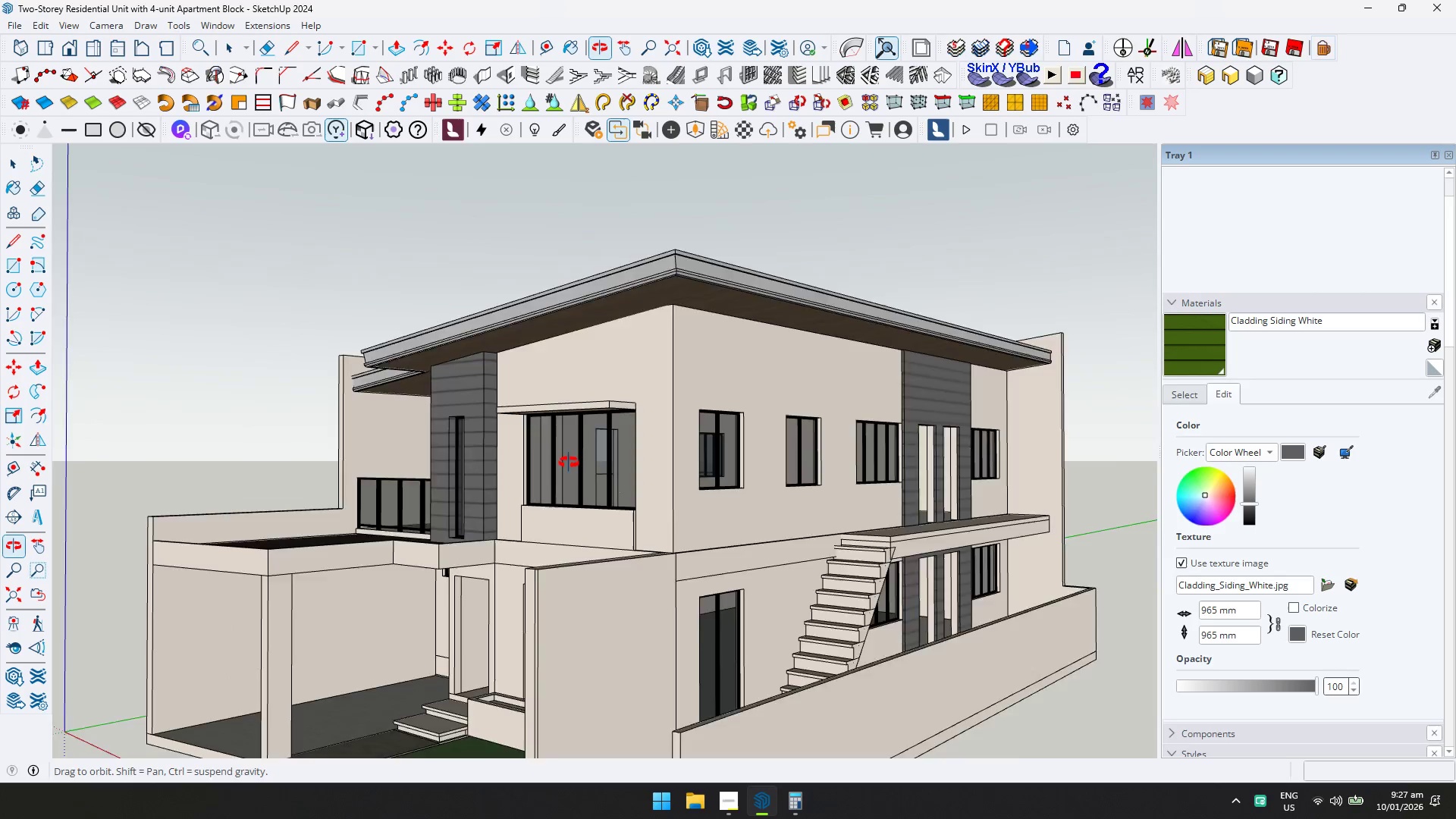 
key(Escape)
 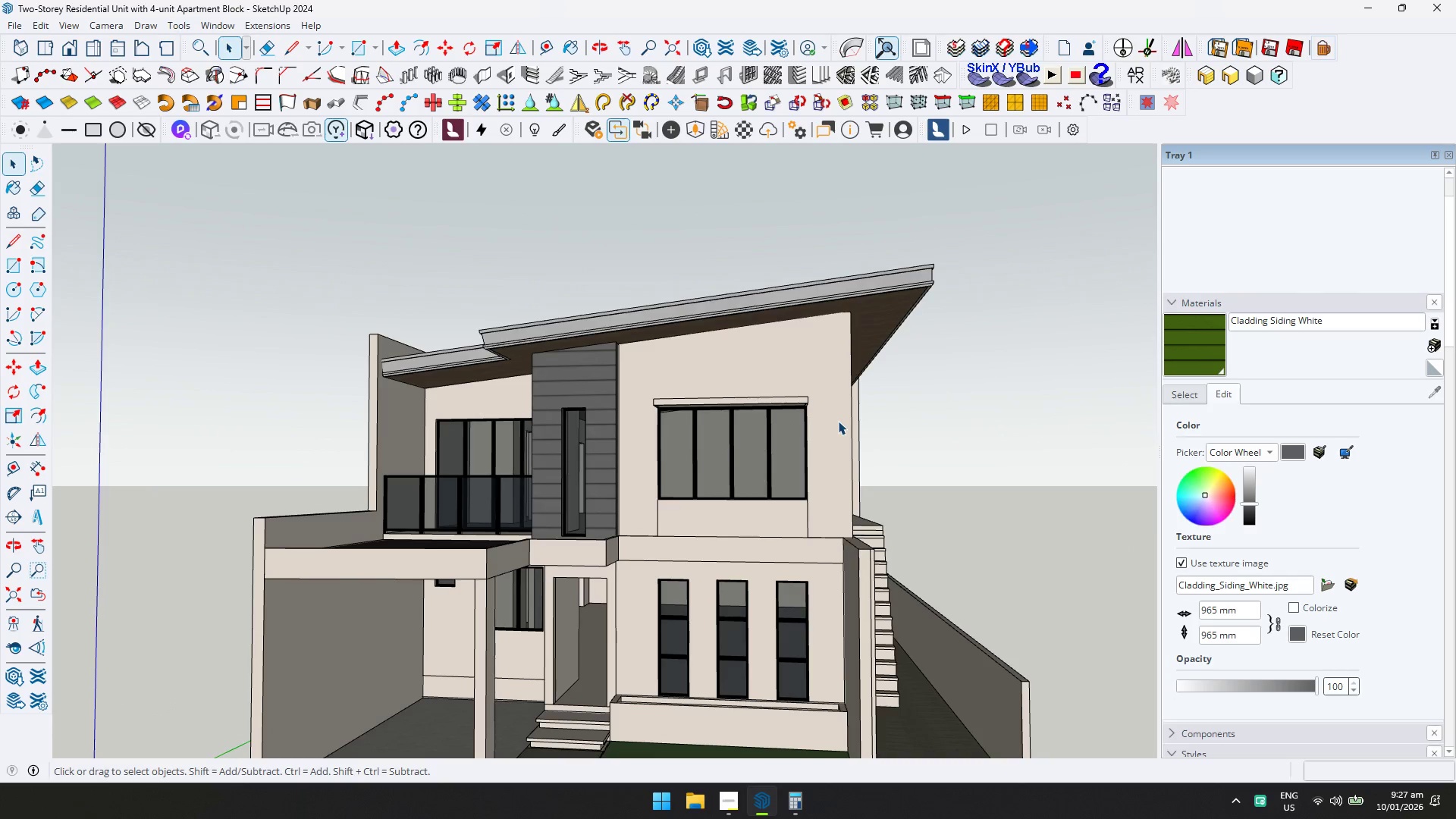 
scroll: coordinate [731, 582], scroll_direction: up, amount: 4.0
 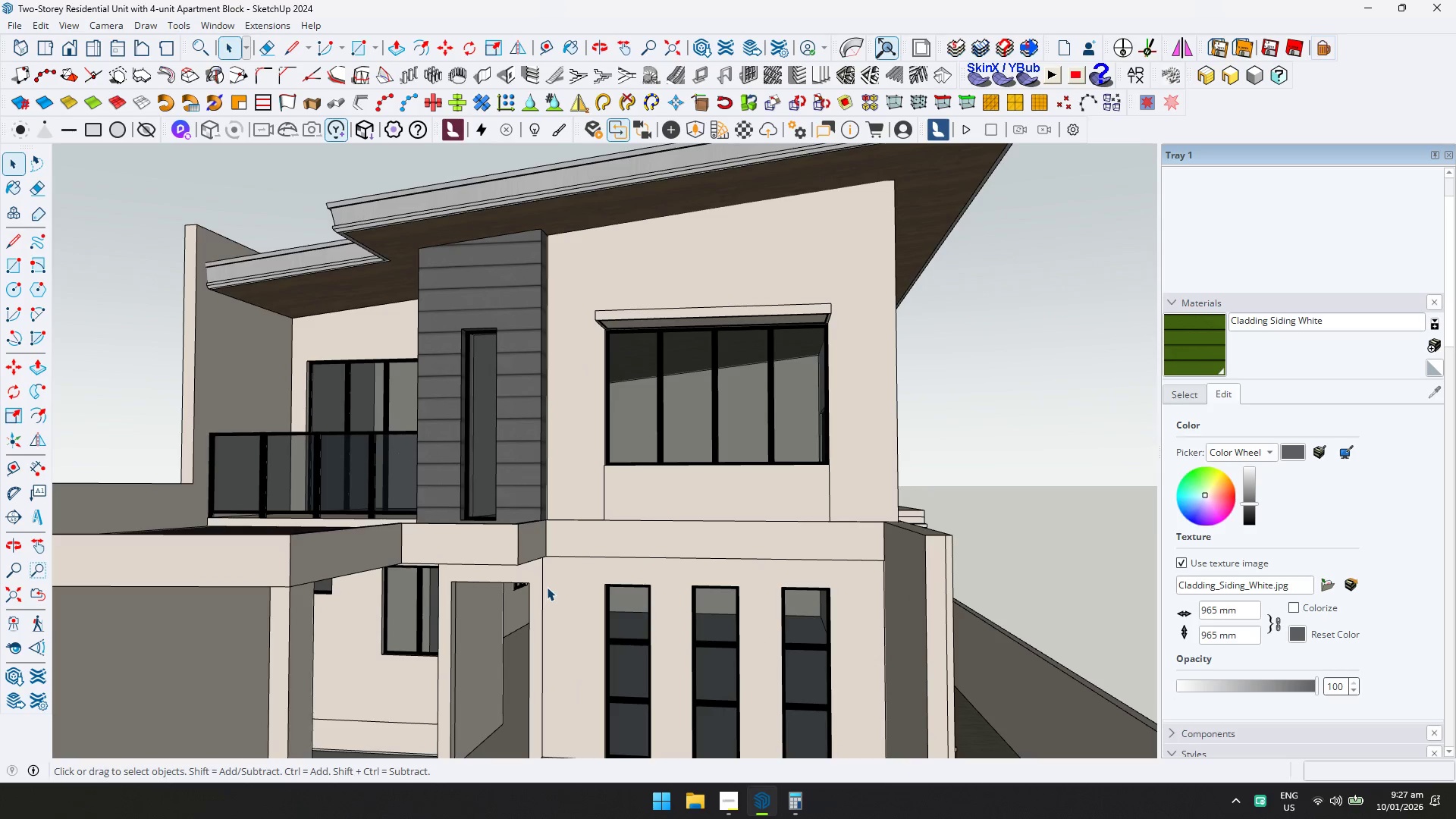 
key(Shift+ShiftLeft)
 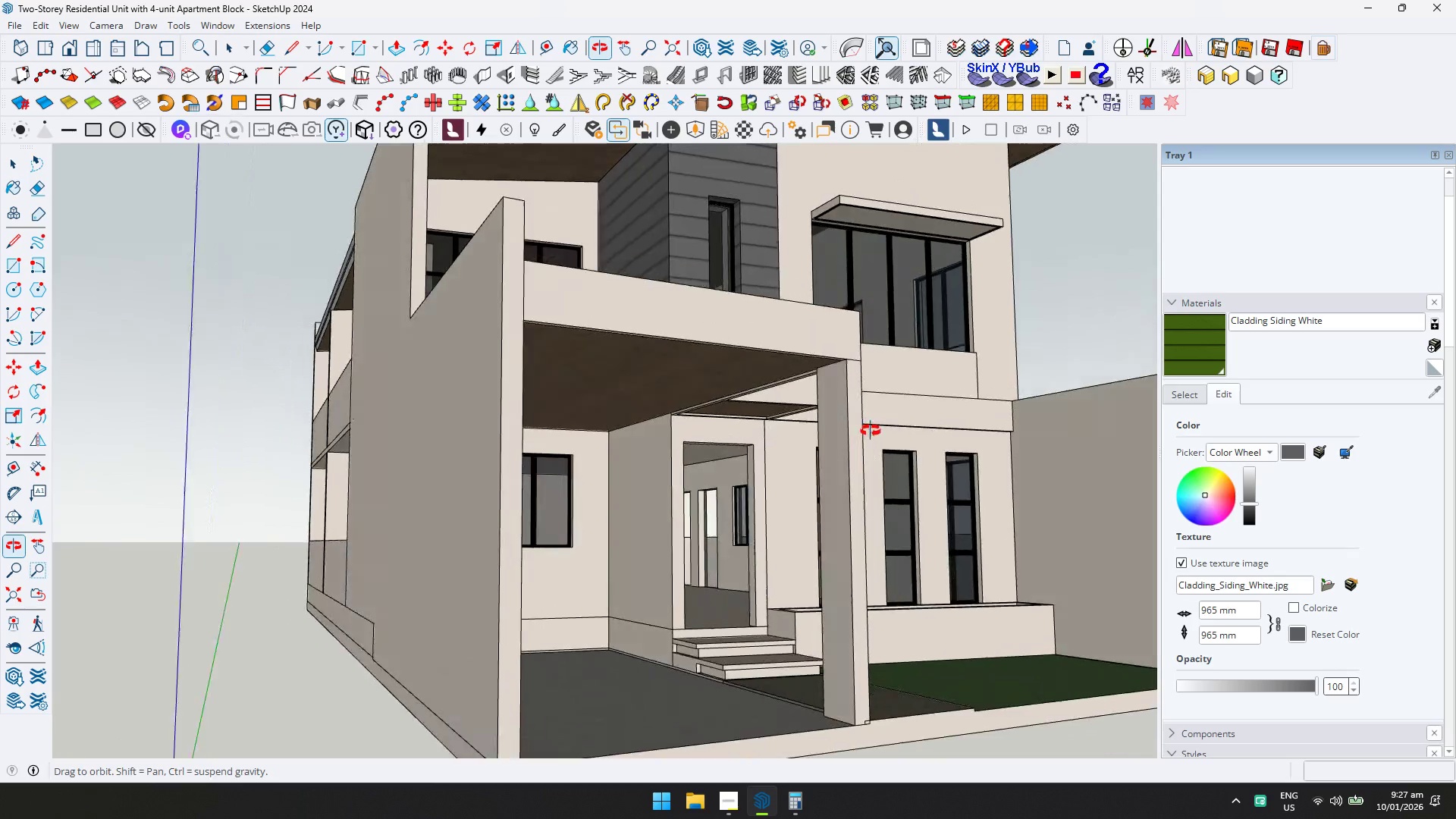 
double_click([669, 419])
 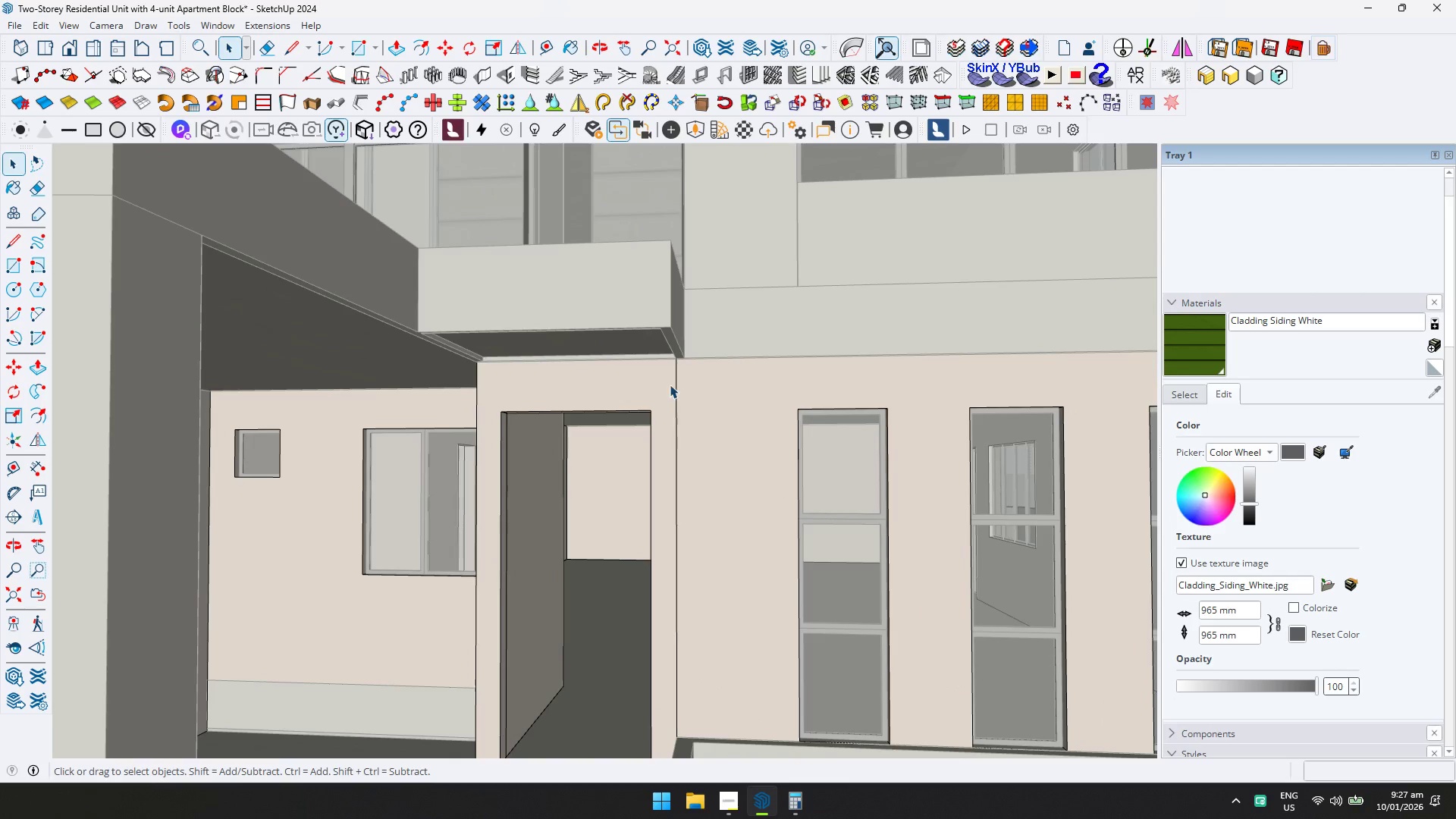 
scroll: coordinate [647, 507], scroll_direction: up, amount: 4.0
 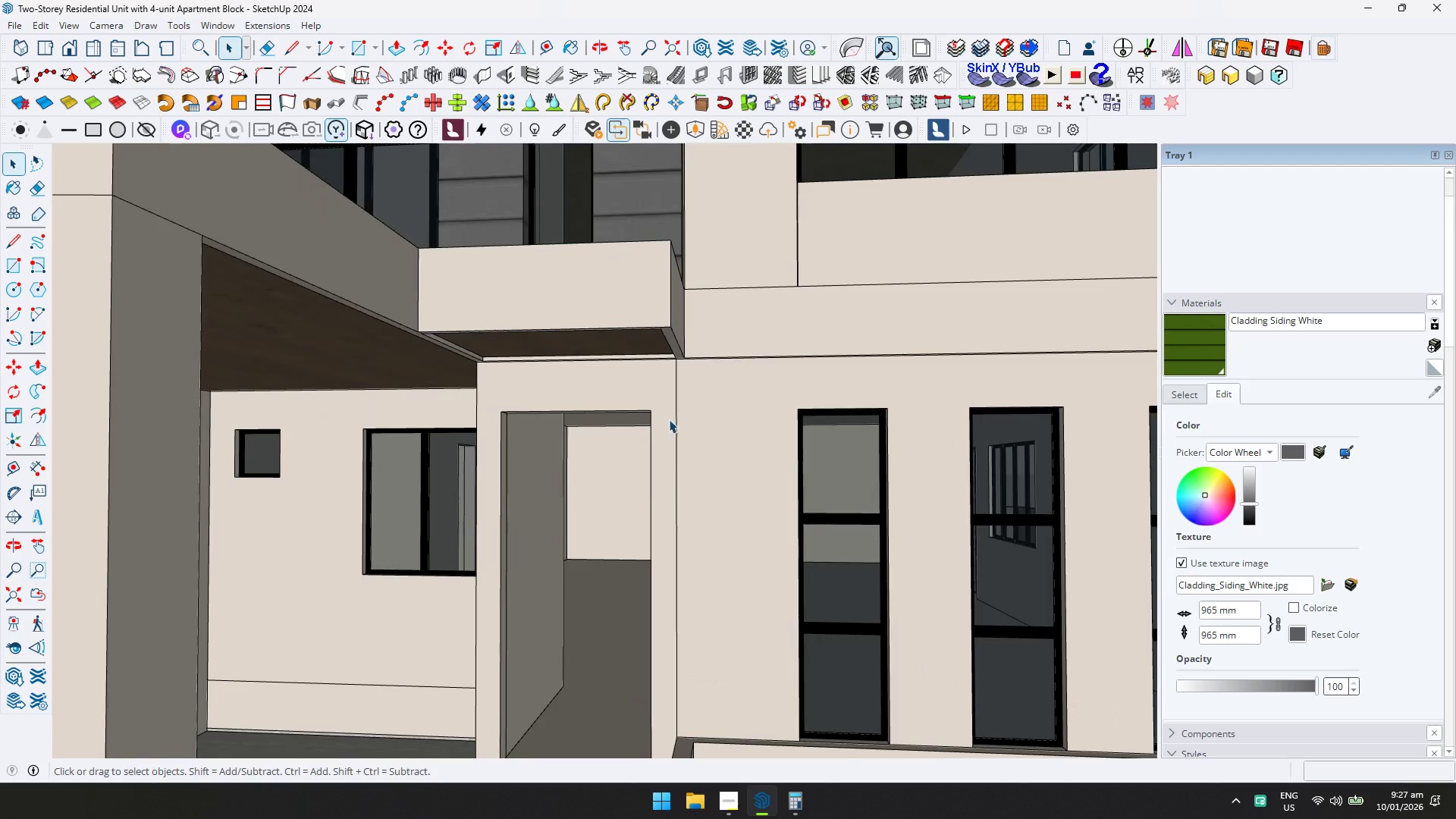 
triple_click([670, 379])
 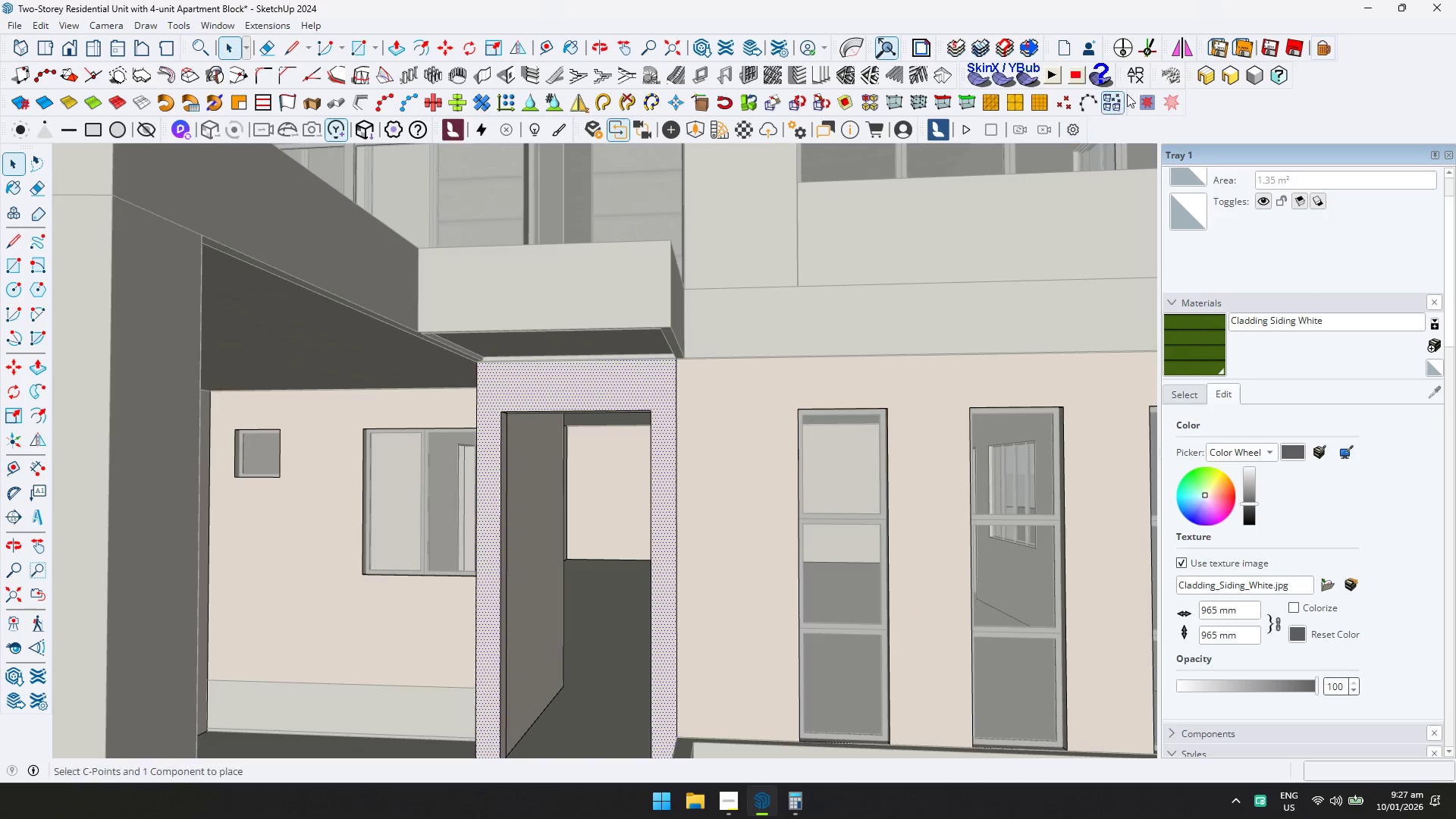 
left_click([1144, 78])
 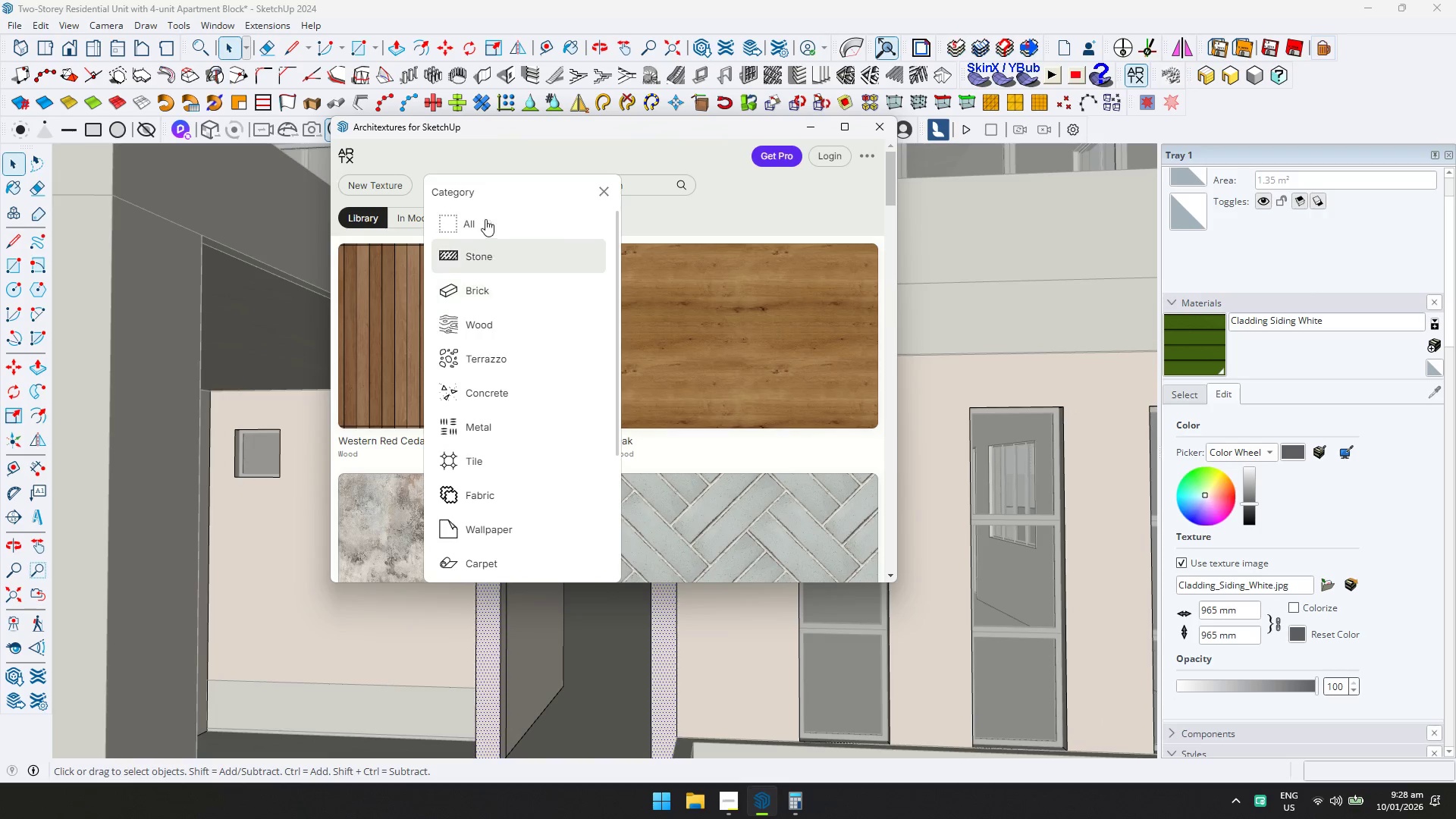 
left_click([485, 262])
 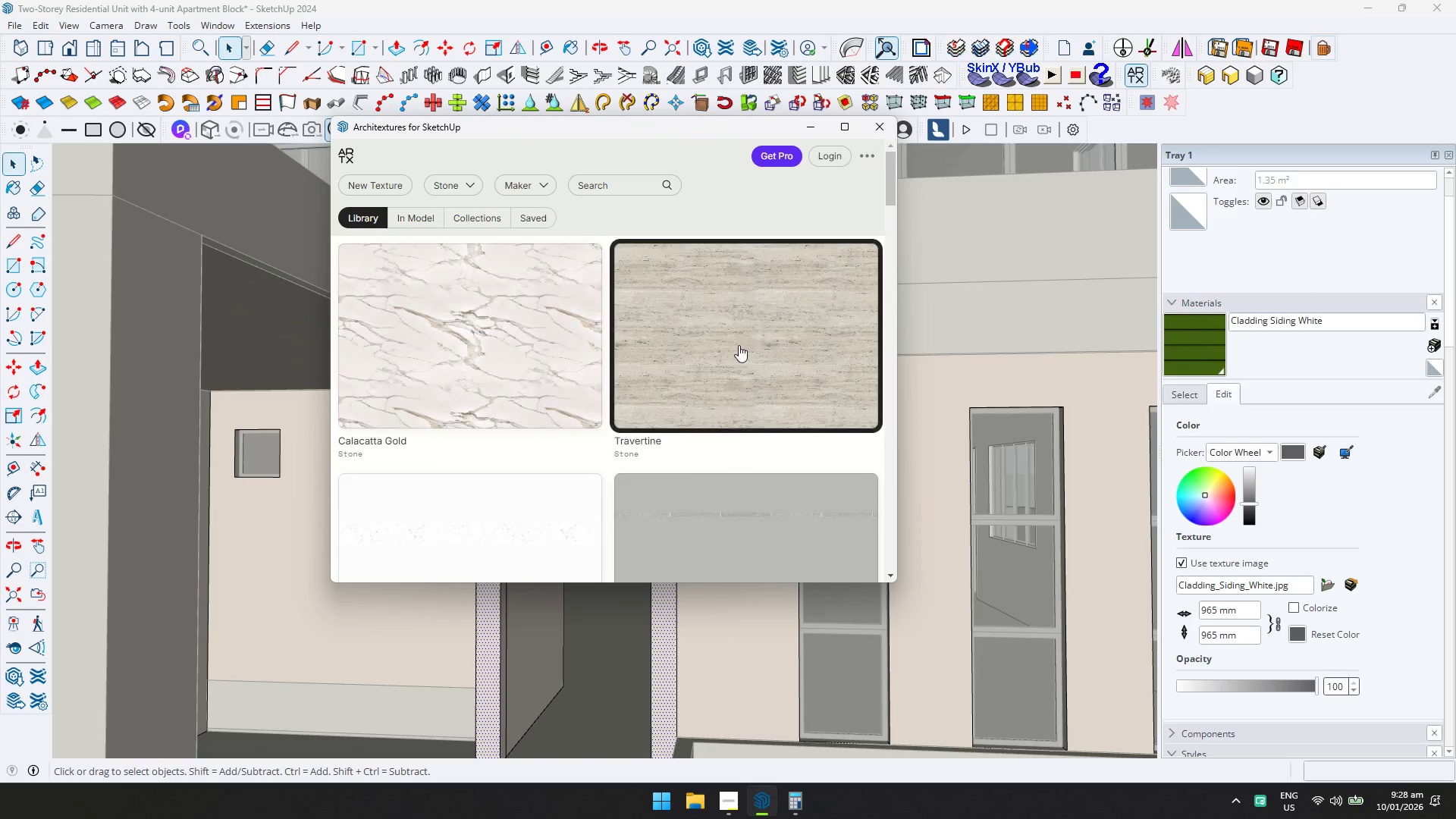 
scroll: coordinate [667, 358], scroll_direction: down, amount: 10.0
 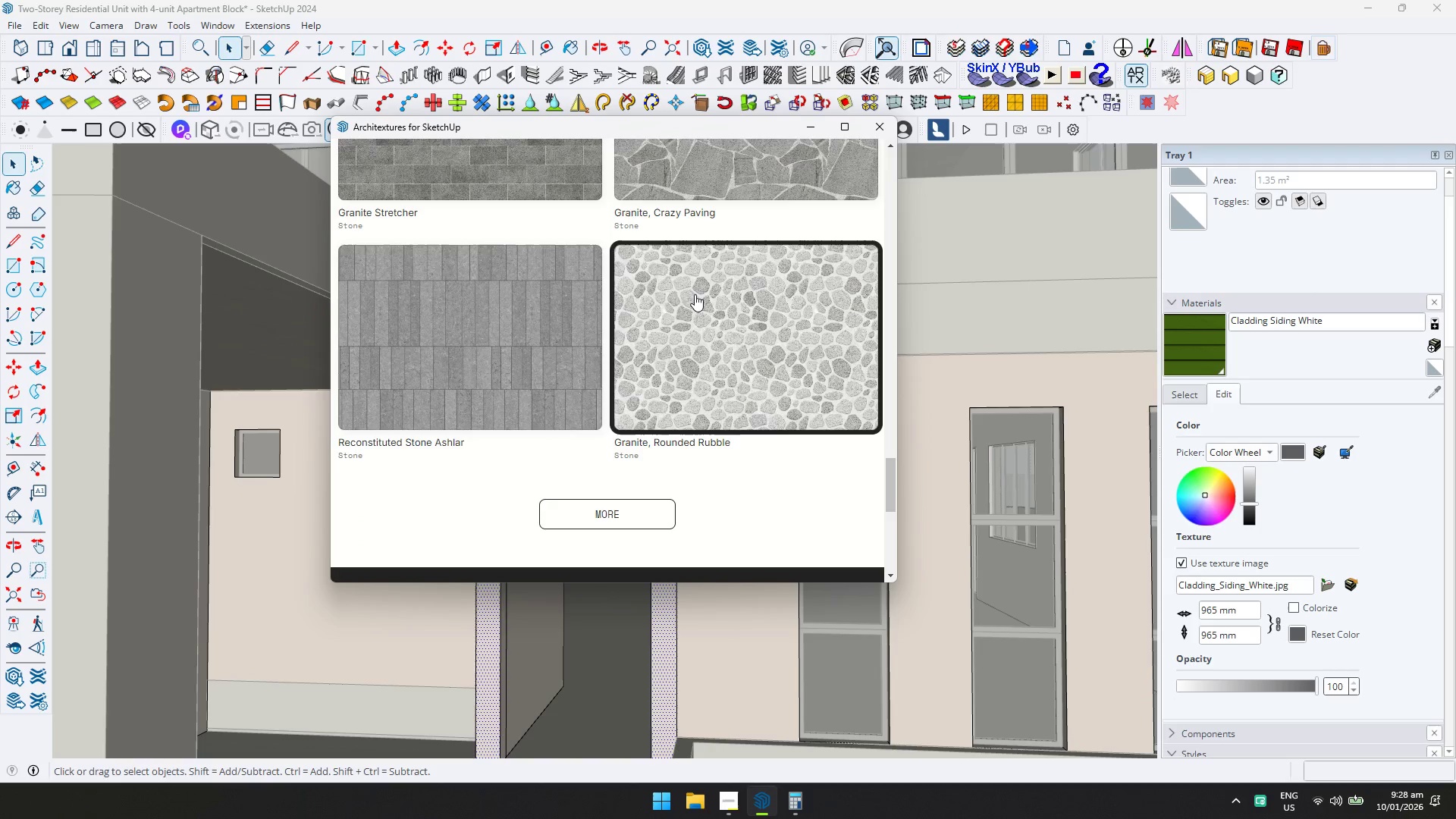 
scroll: coordinate [695, 294], scroll_direction: up, amount: 1.0
 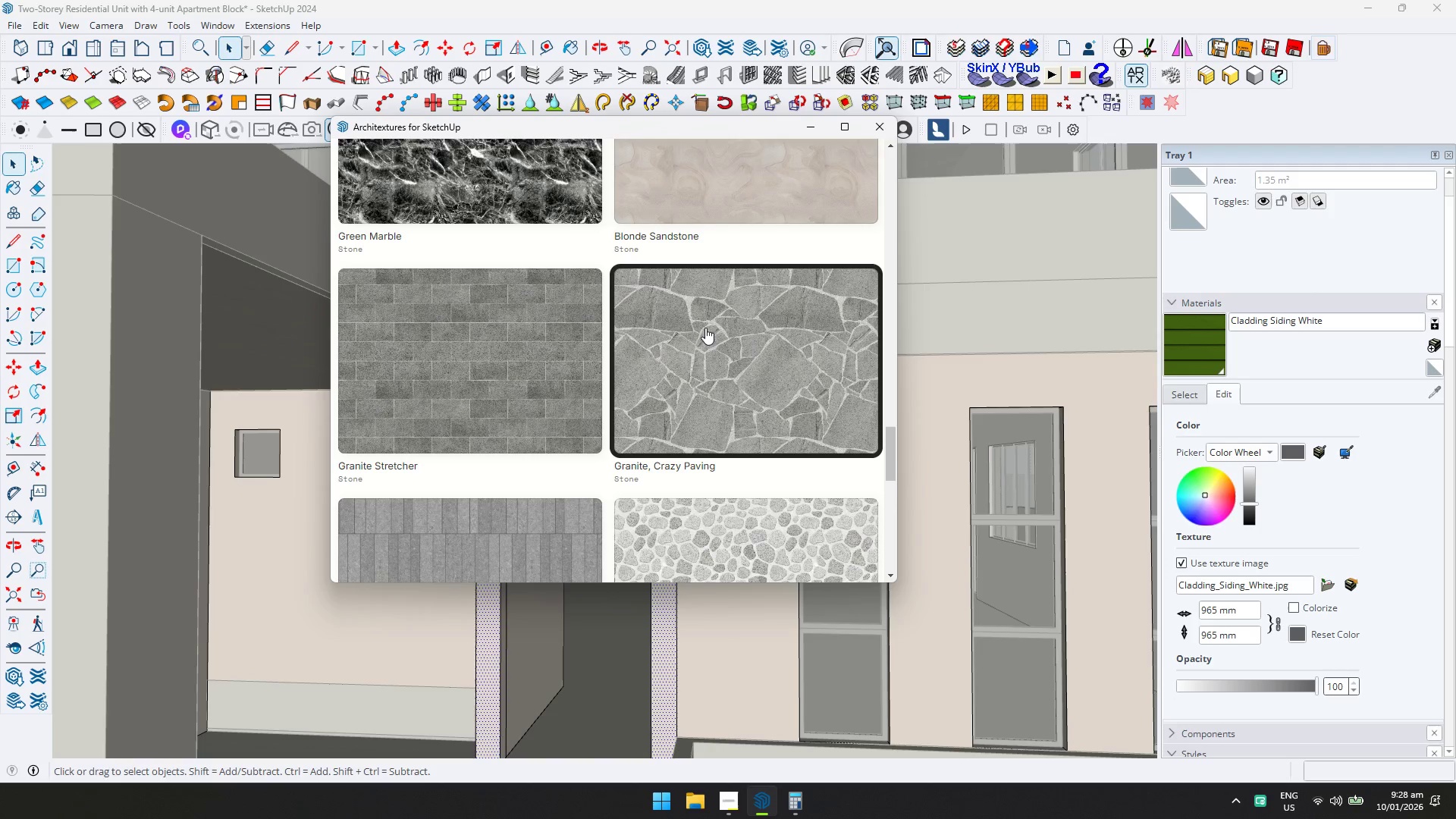 
left_click([705, 328])
 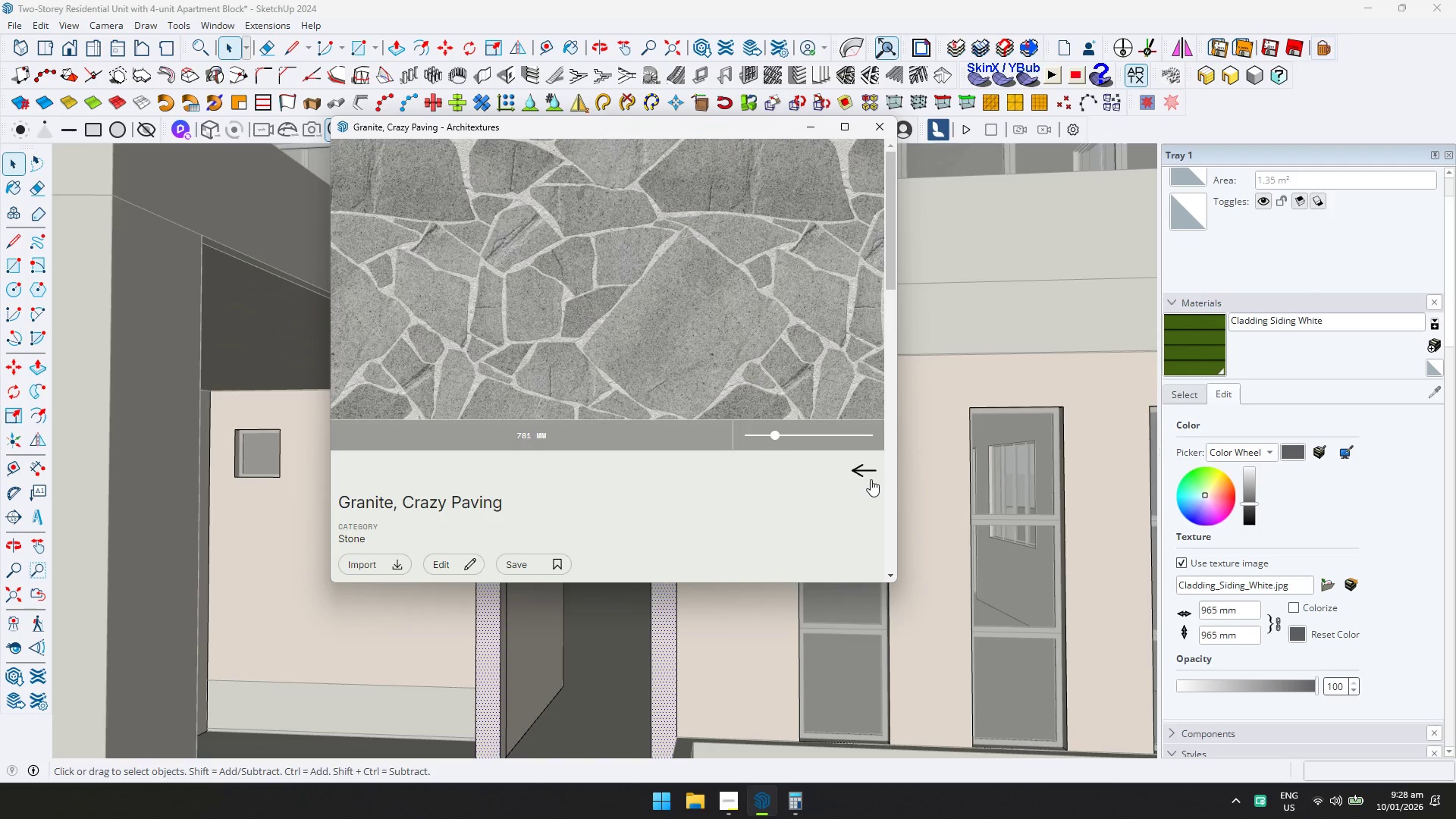 
left_click([868, 471])
 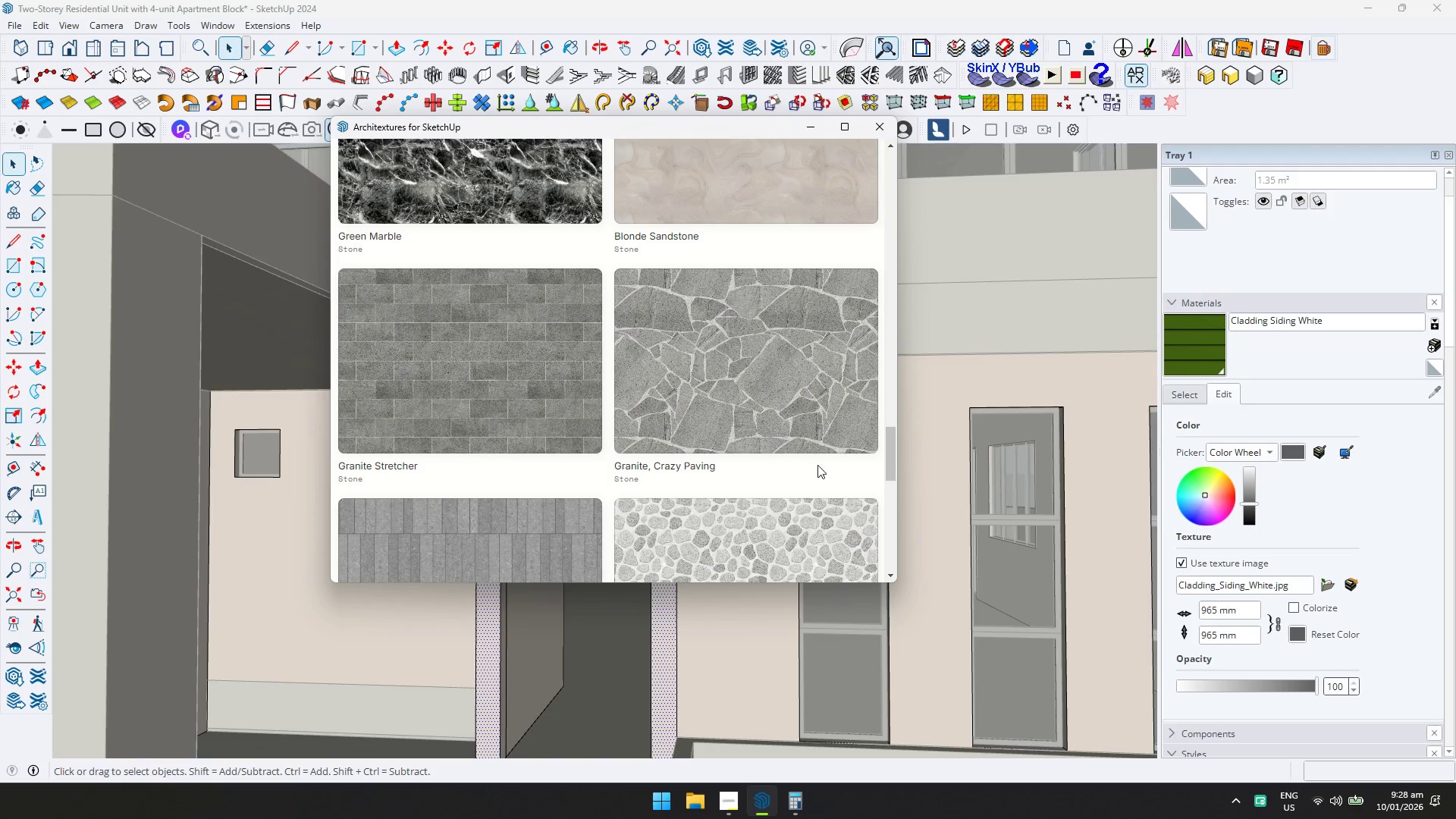 
left_click([587, 305])
 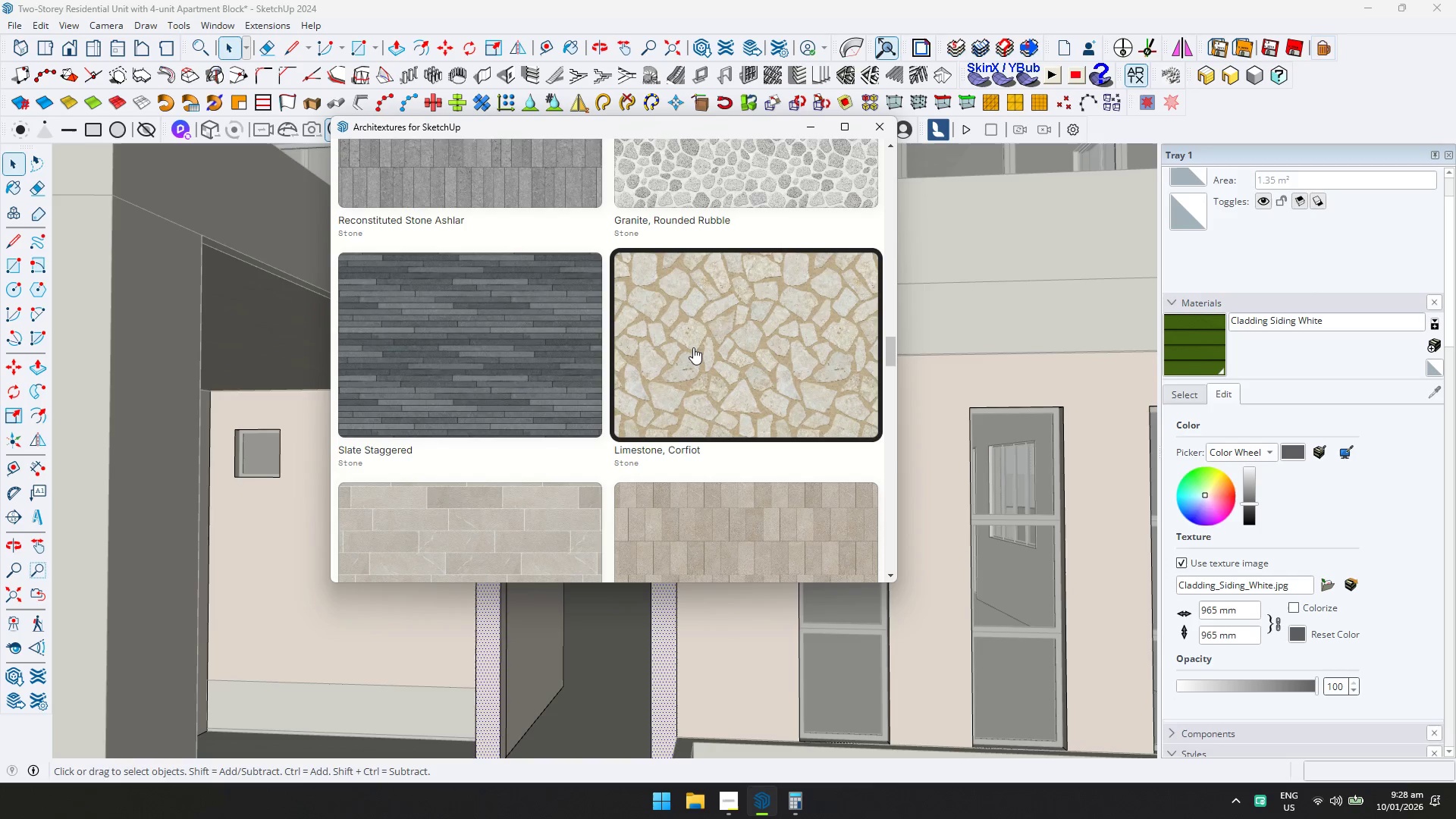 
scroll: coordinate [694, 356], scroll_direction: down, amount: 10.0
 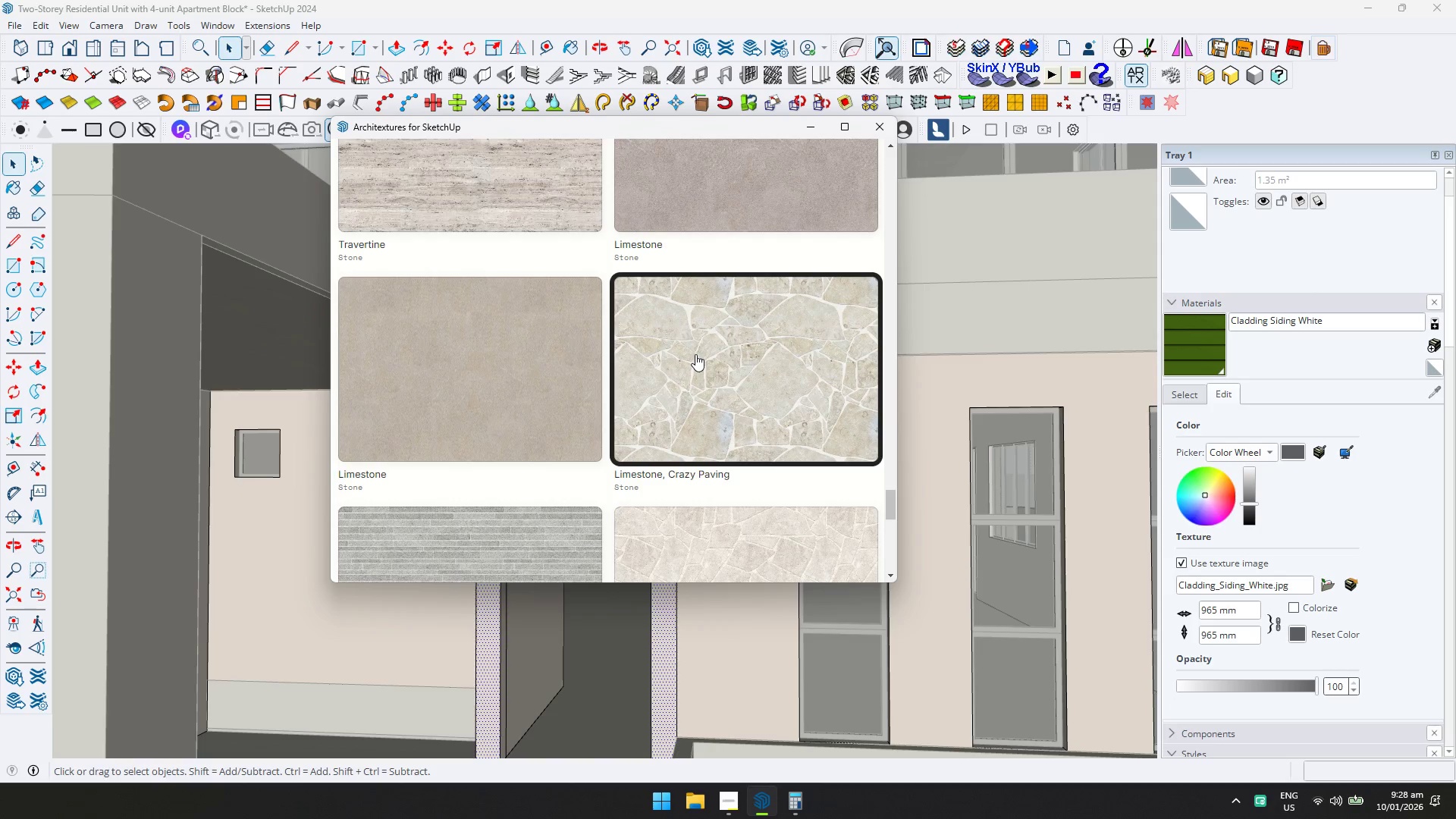 
left_click([696, 354])
 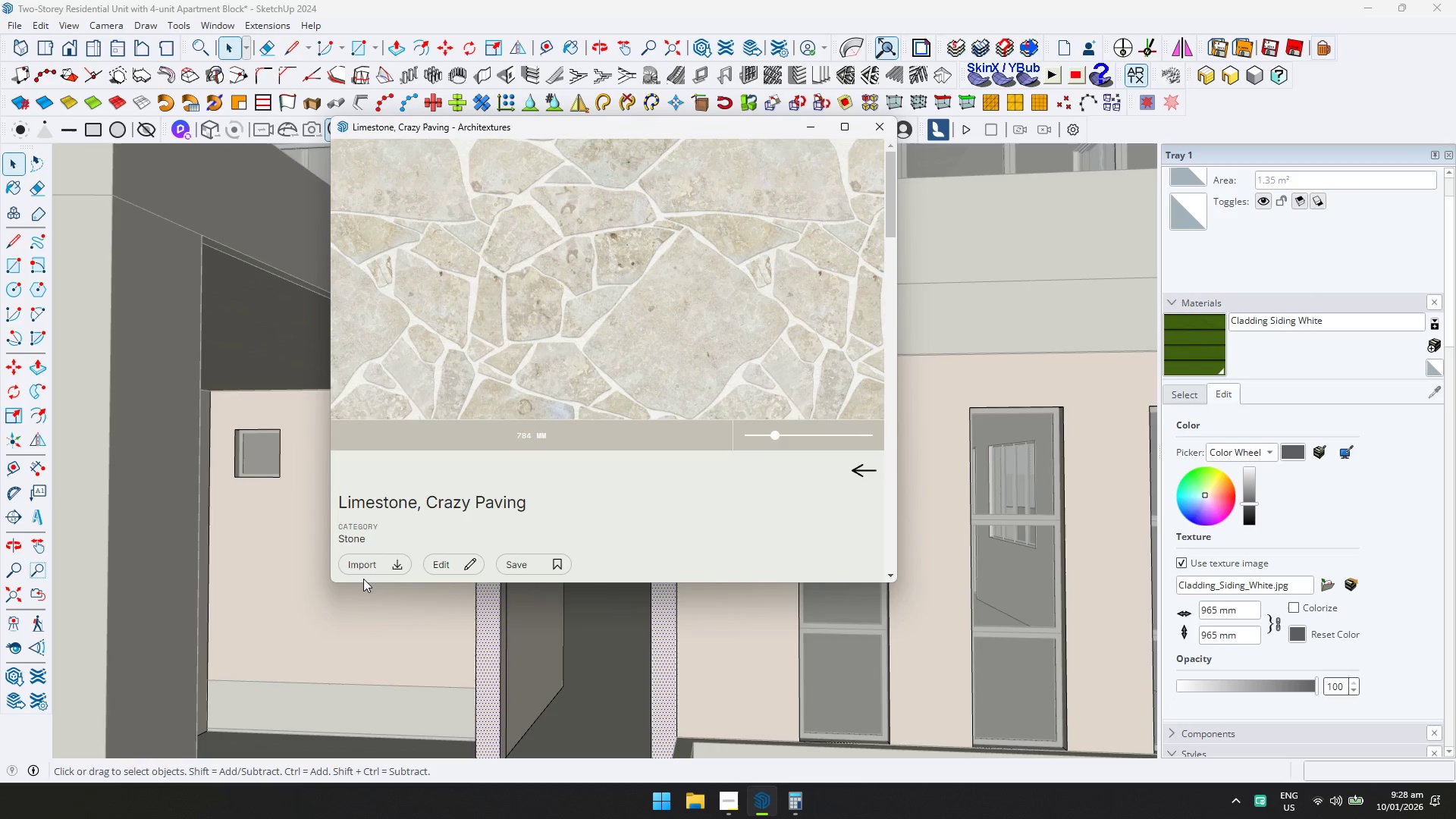 
left_click([371, 566])
 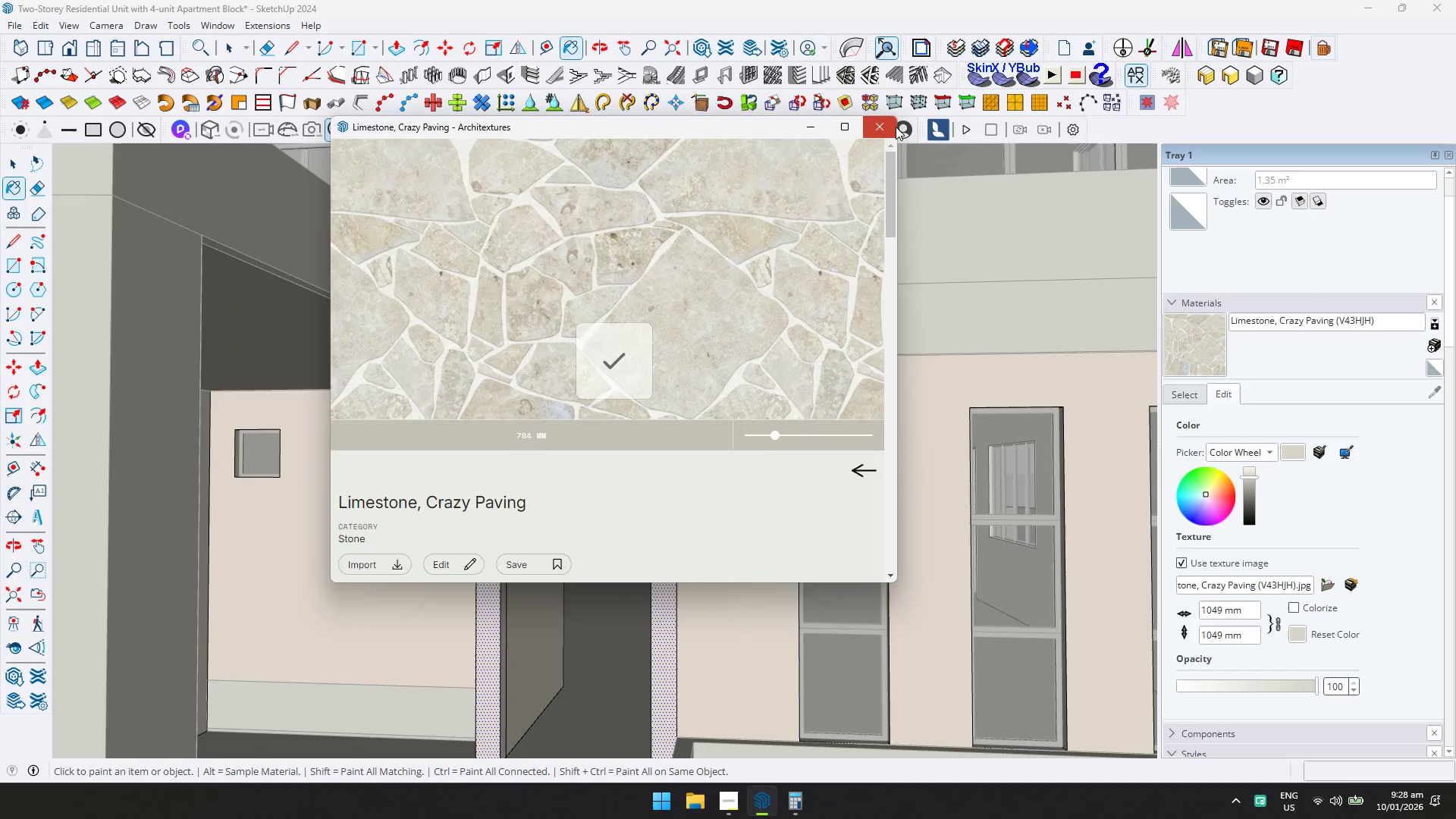 
double_click([665, 406])
 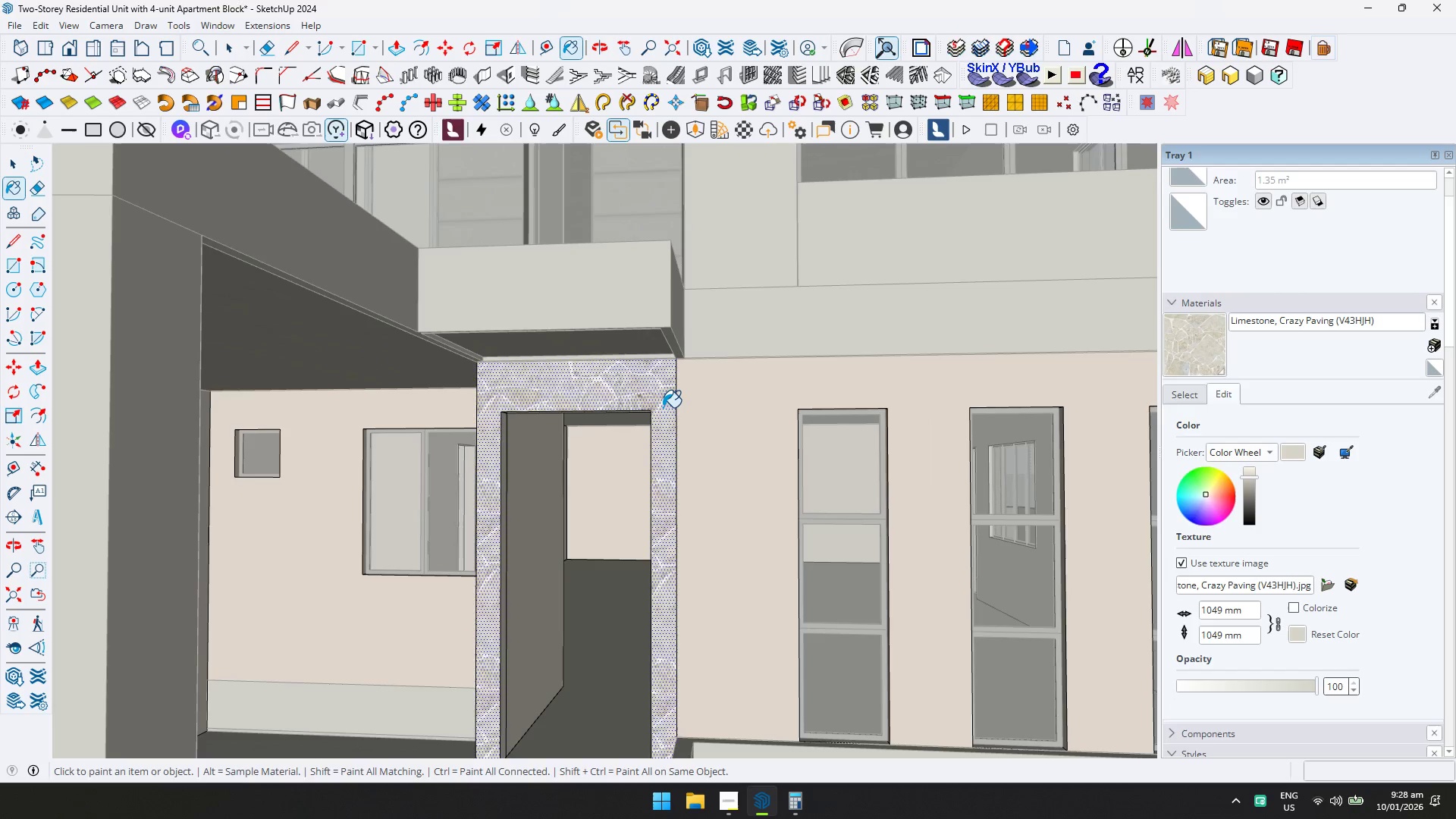 
key(Space)
 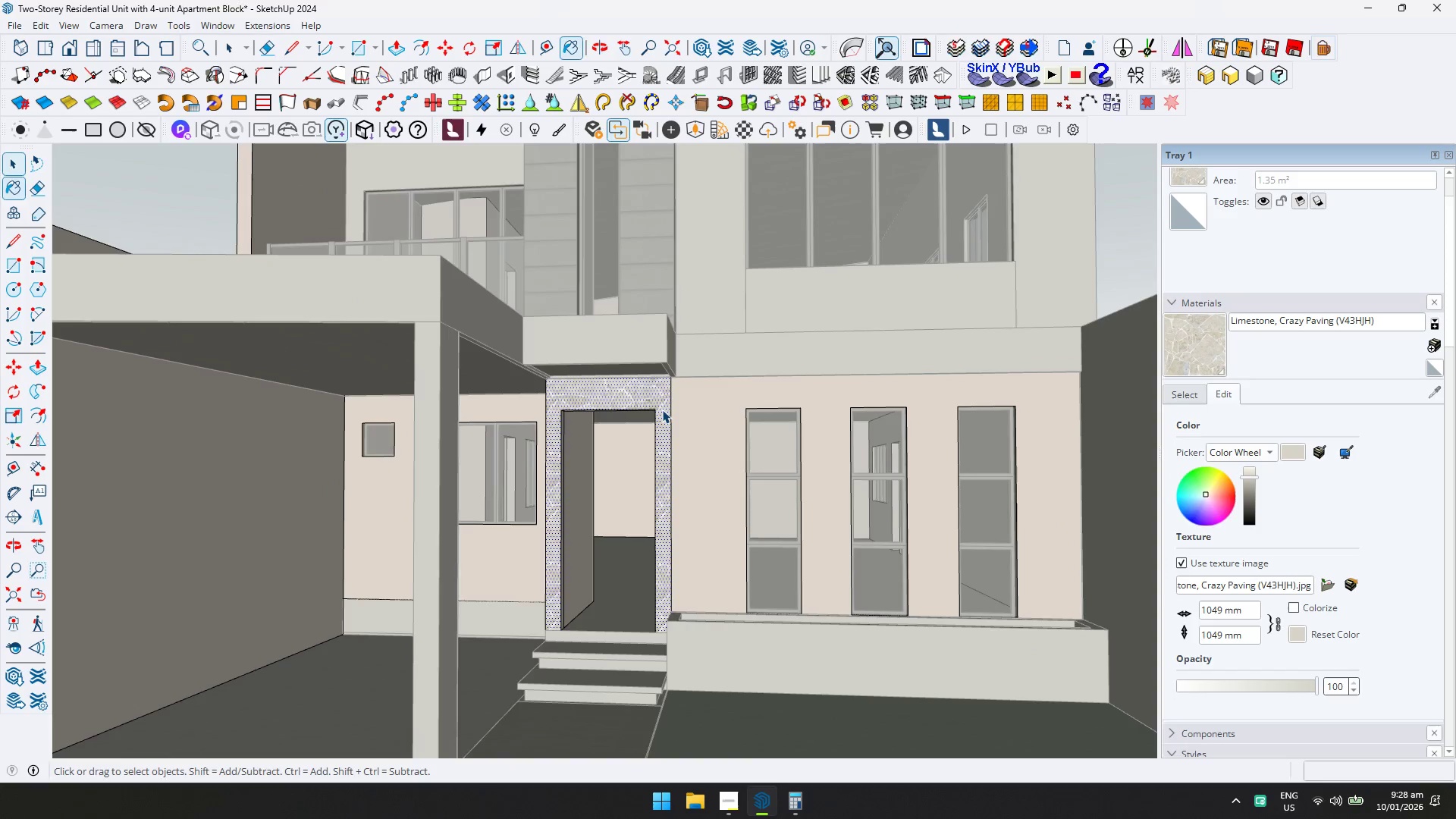 
key(Escape)
 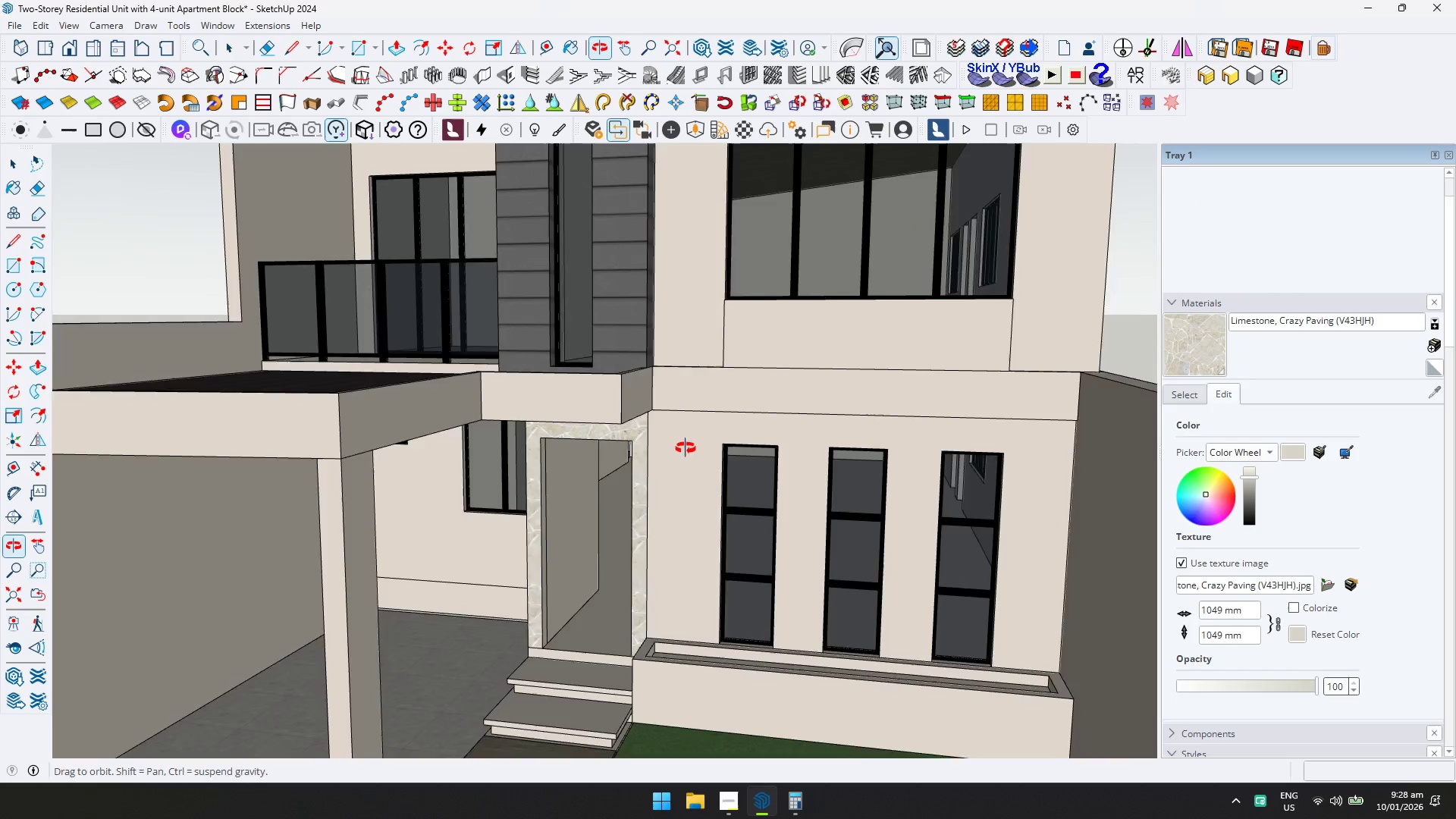 
scroll: coordinate [662, 409], scroll_direction: down, amount: 5.0
 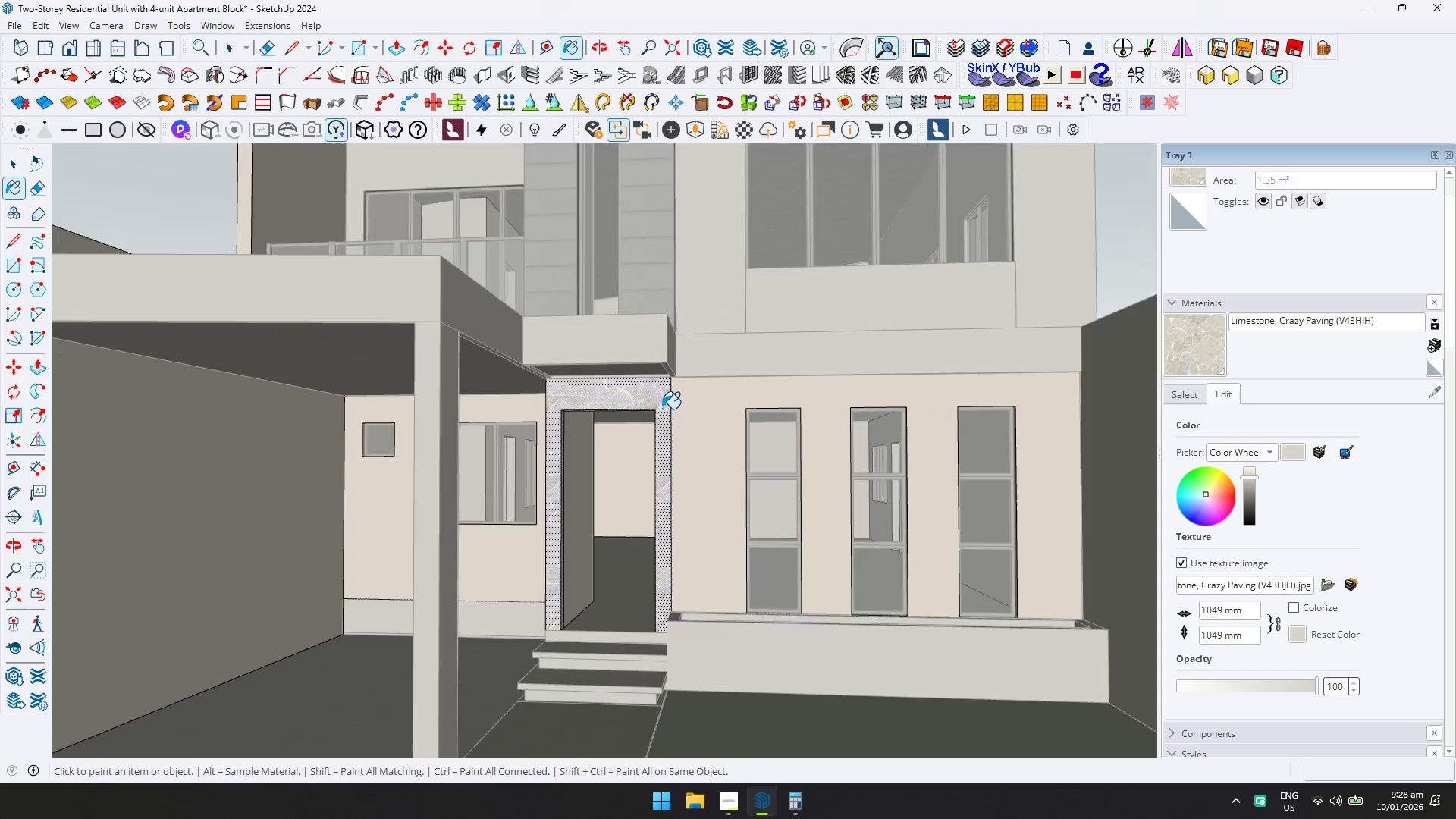 
key(Shift+ShiftLeft)
 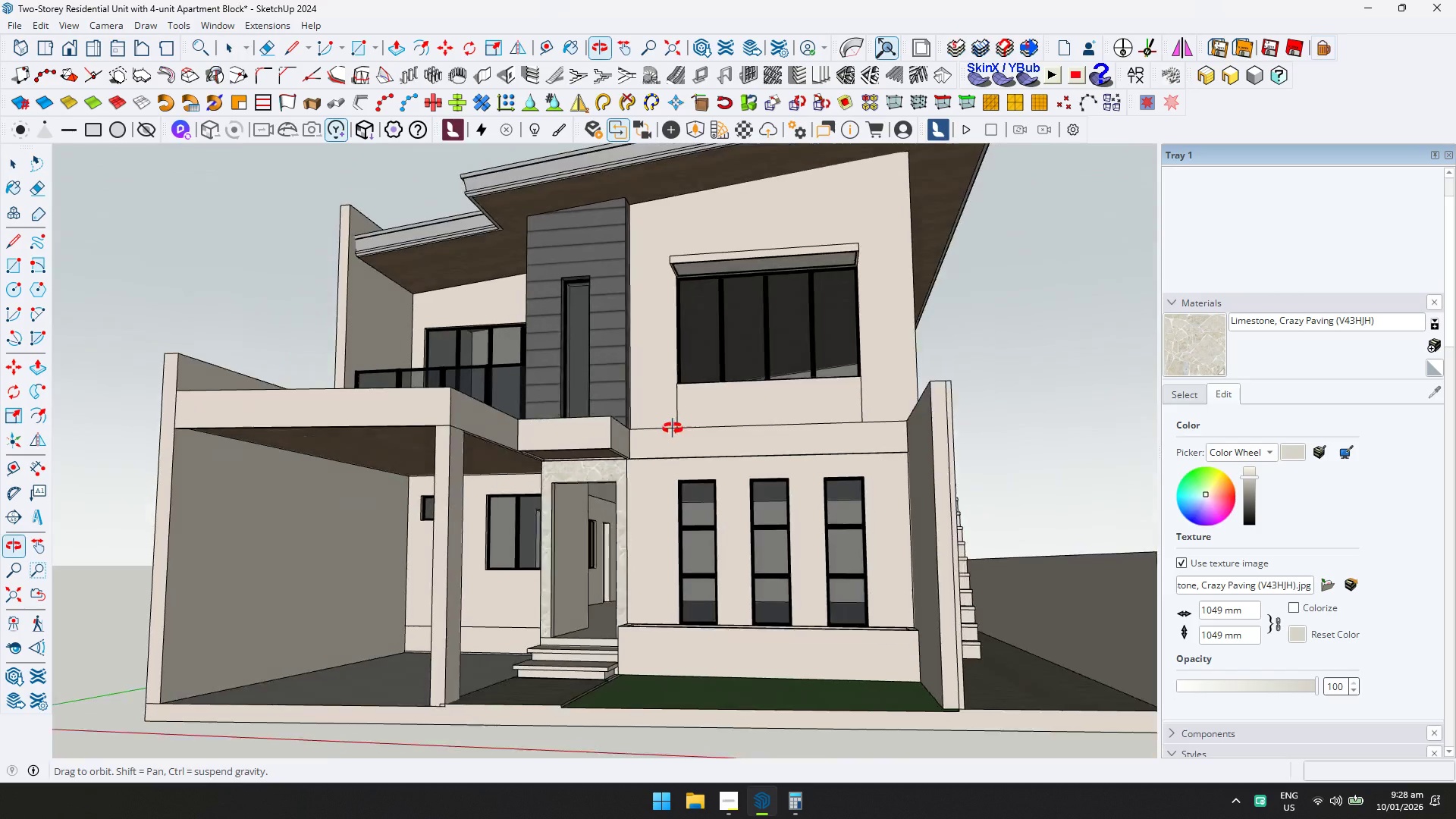 
key(Control+ControlLeft)
 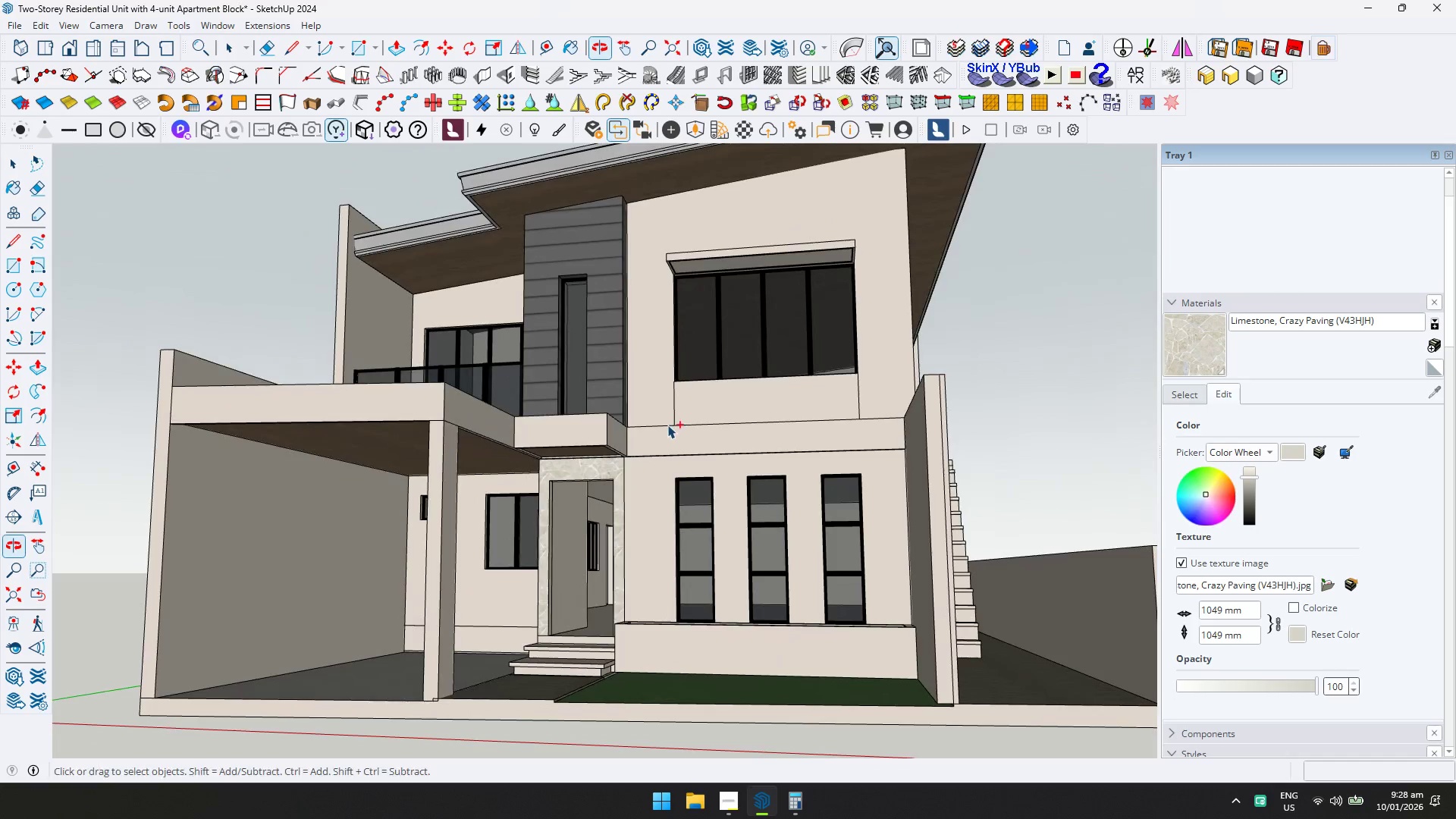 
scroll: coordinate [720, 367], scroll_direction: down, amount: 4.0
 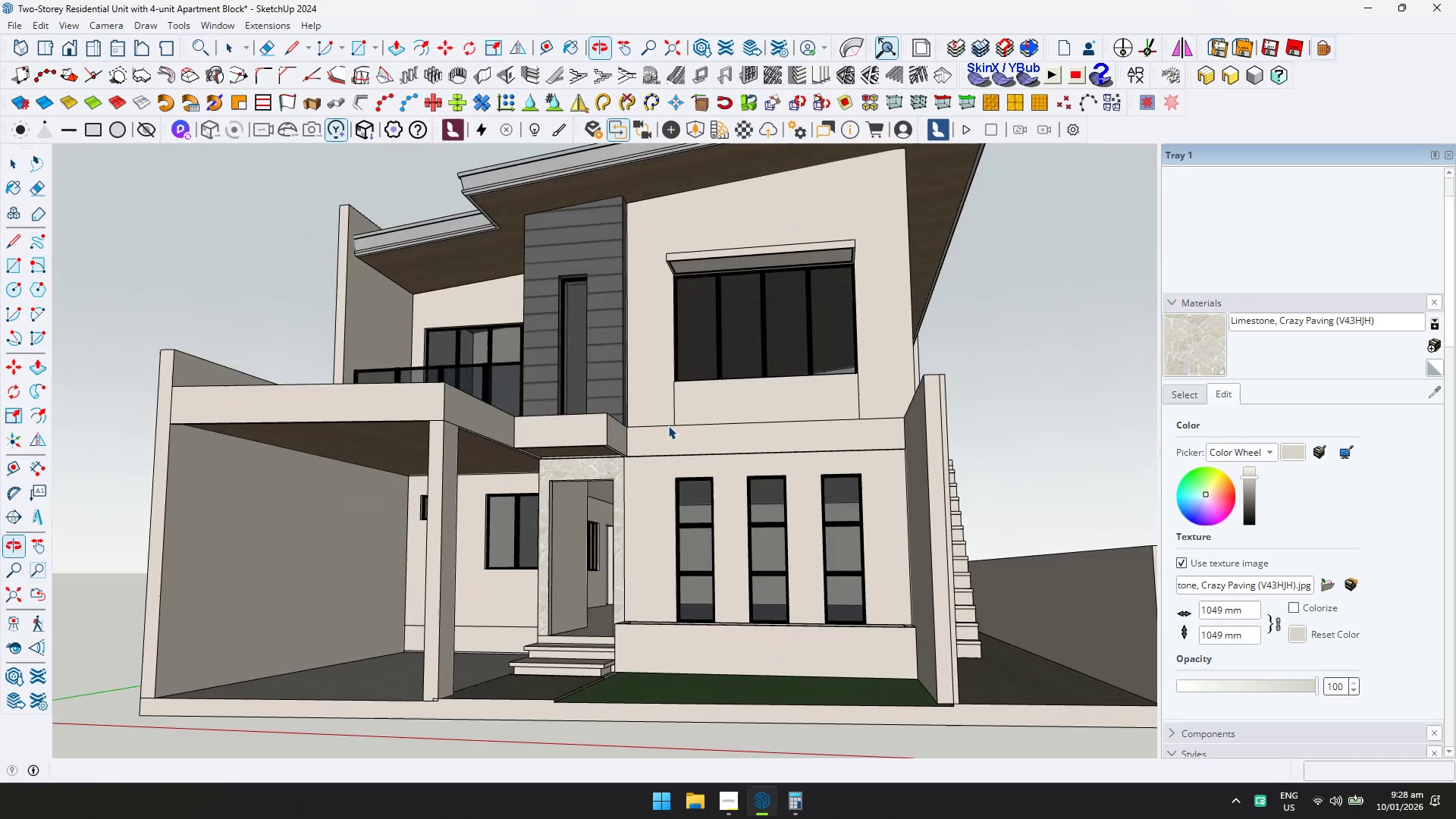 
key(Control+S)
 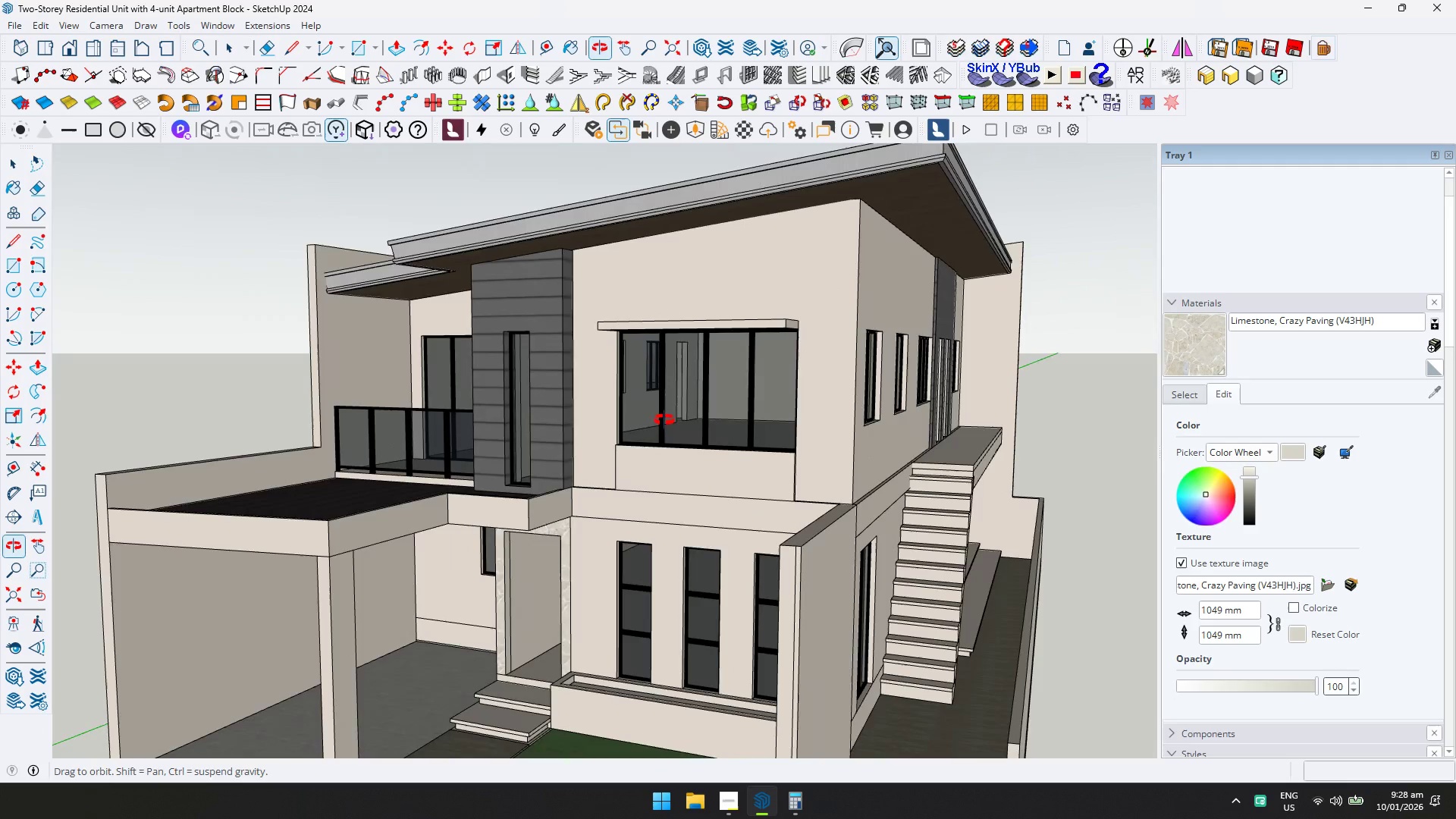 
key(Control+ControlLeft)
 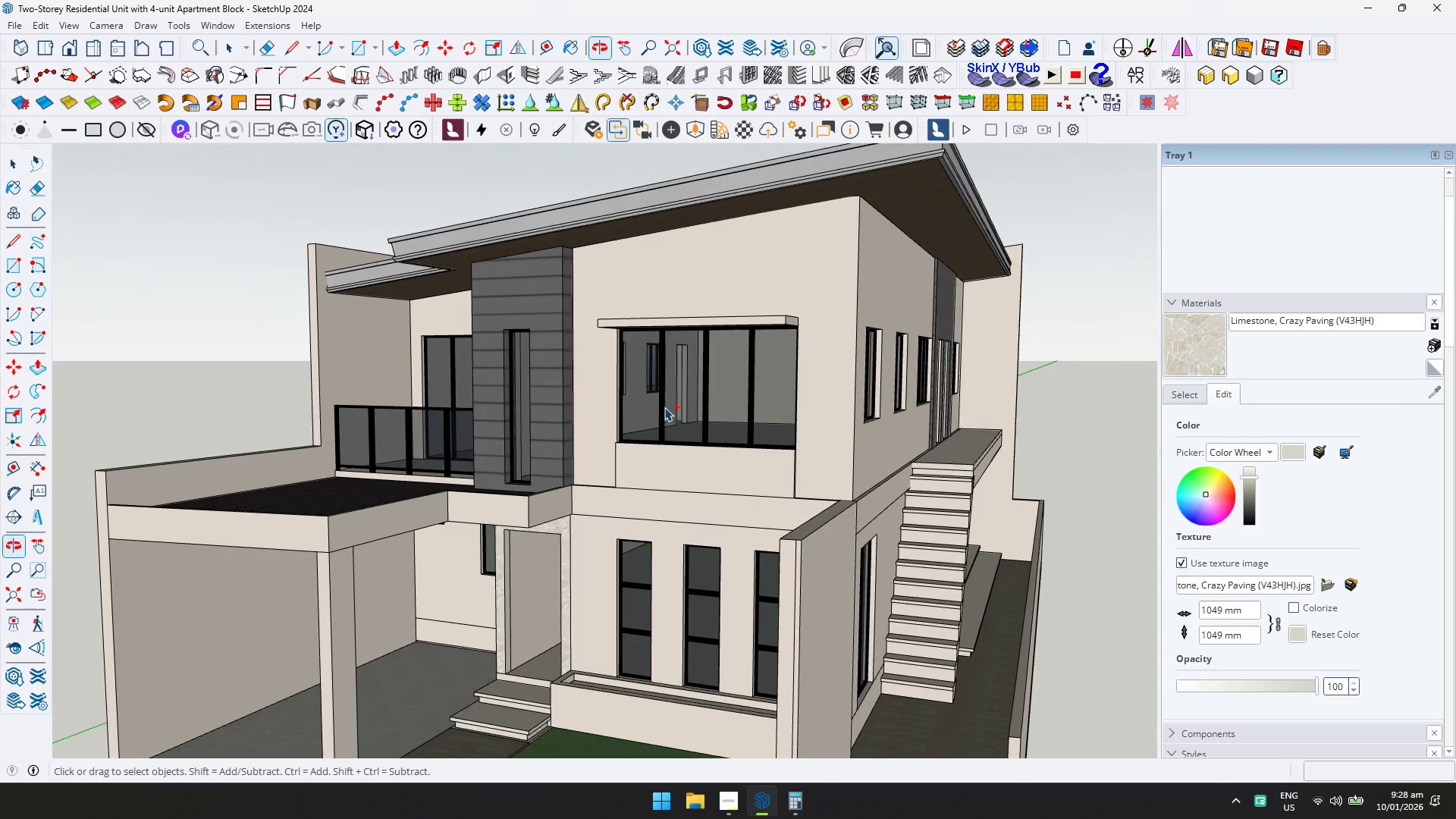 
key(Control+S)
 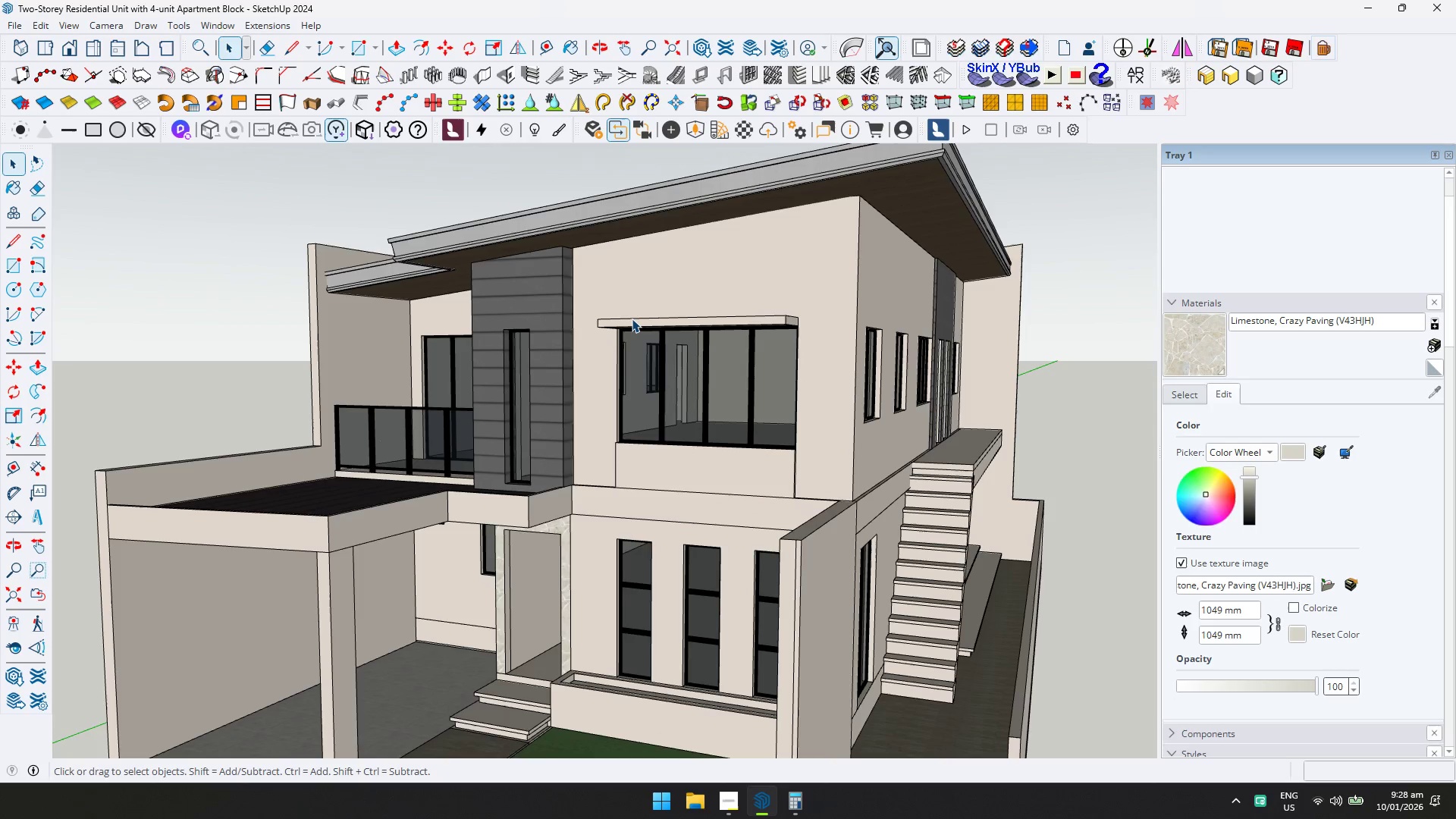 
wait(6.84)
 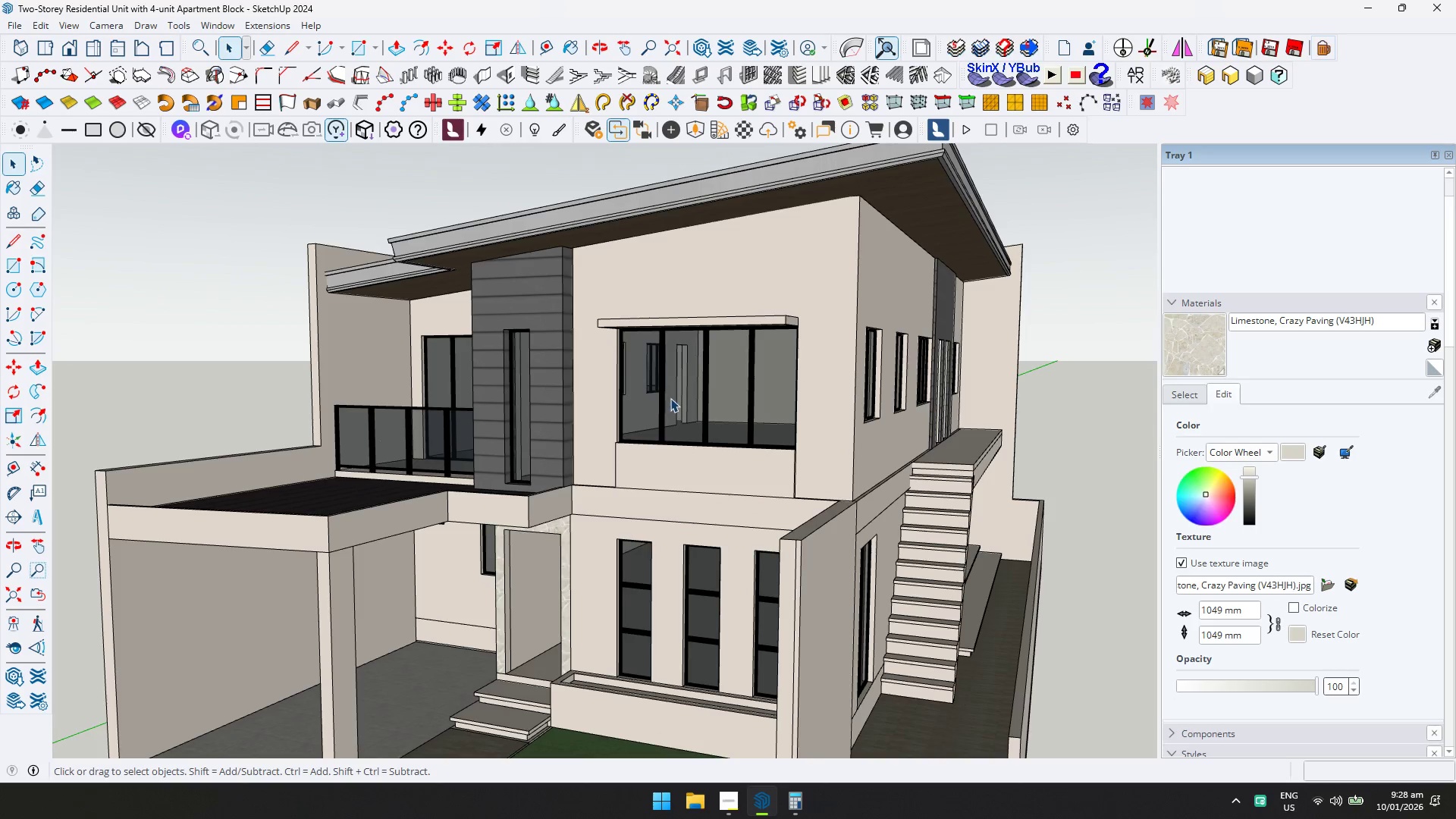 
key(Shift+ShiftLeft)
 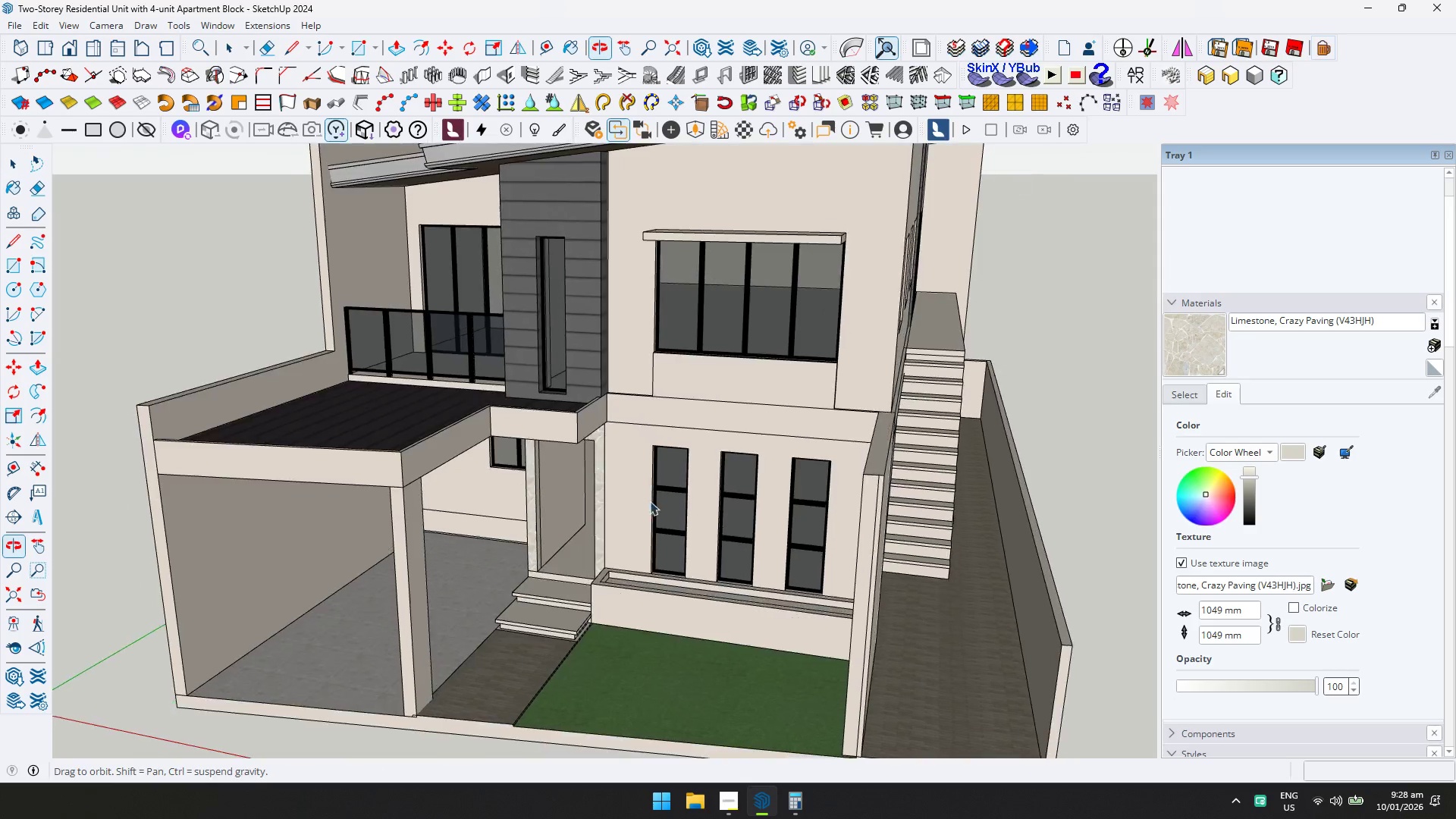 
double_click([623, 626])
 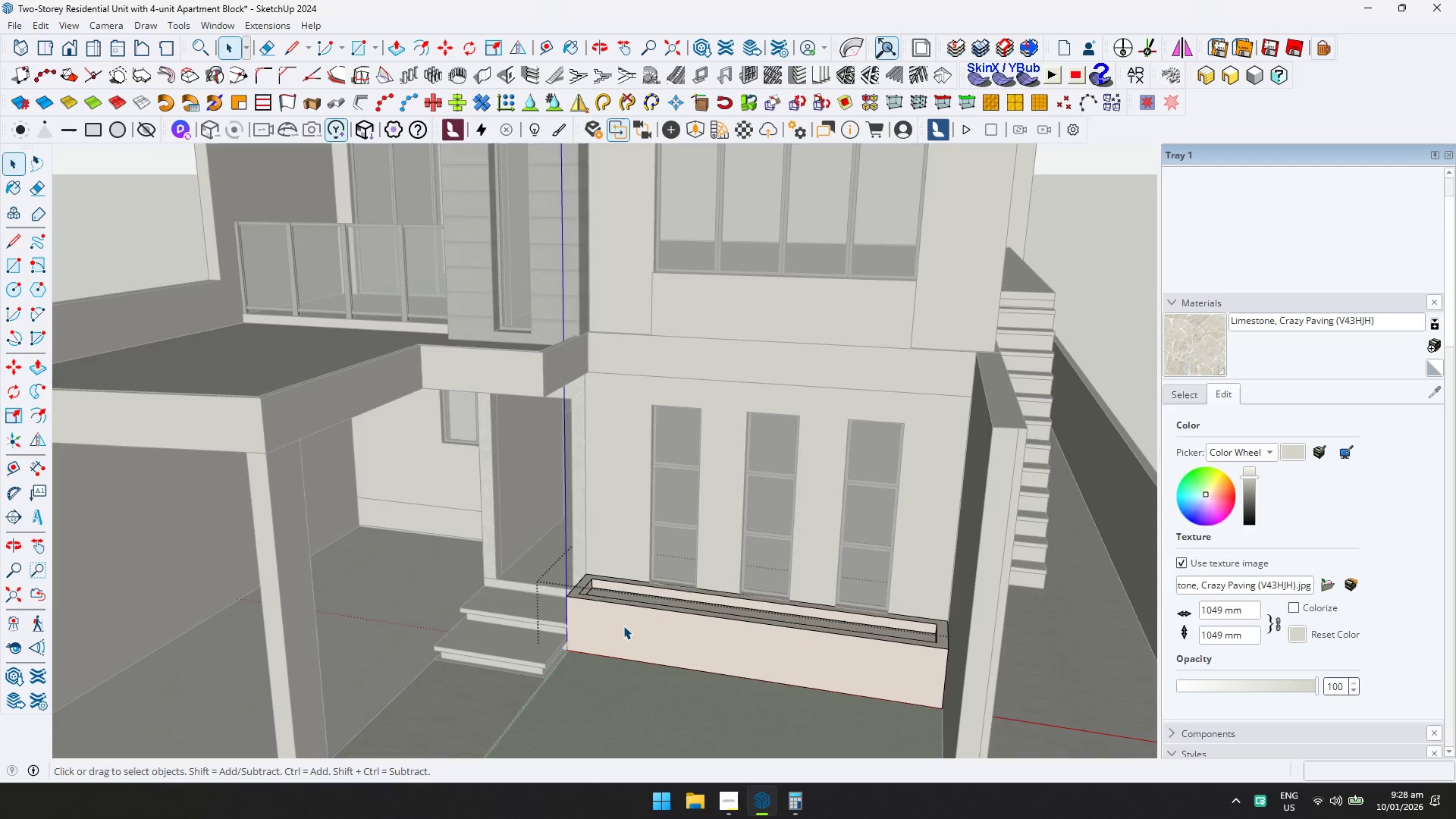 
scroll: coordinate [656, 561], scroll_direction: up, amount: 3.0
 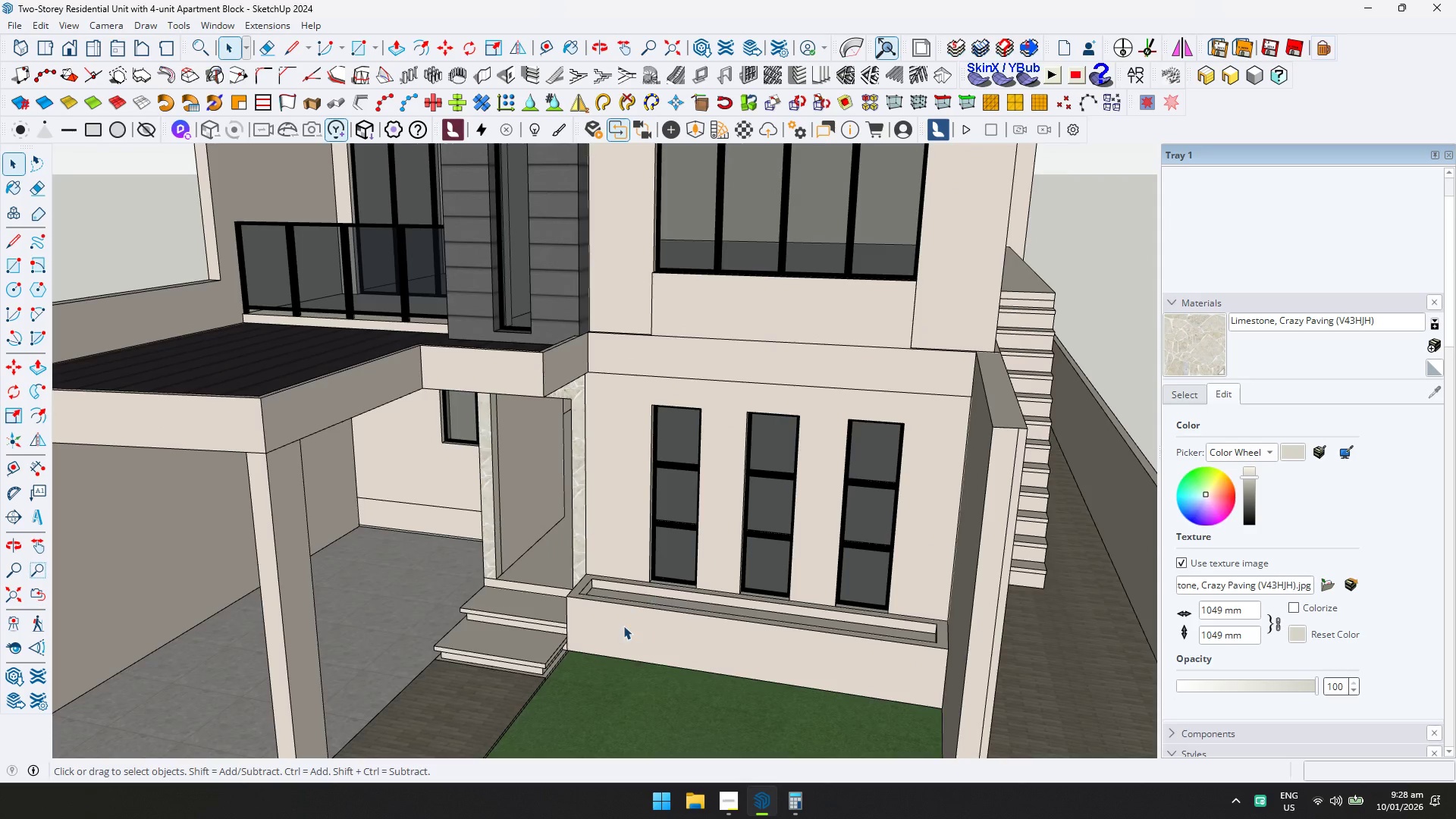 
left_click([623, 626])
 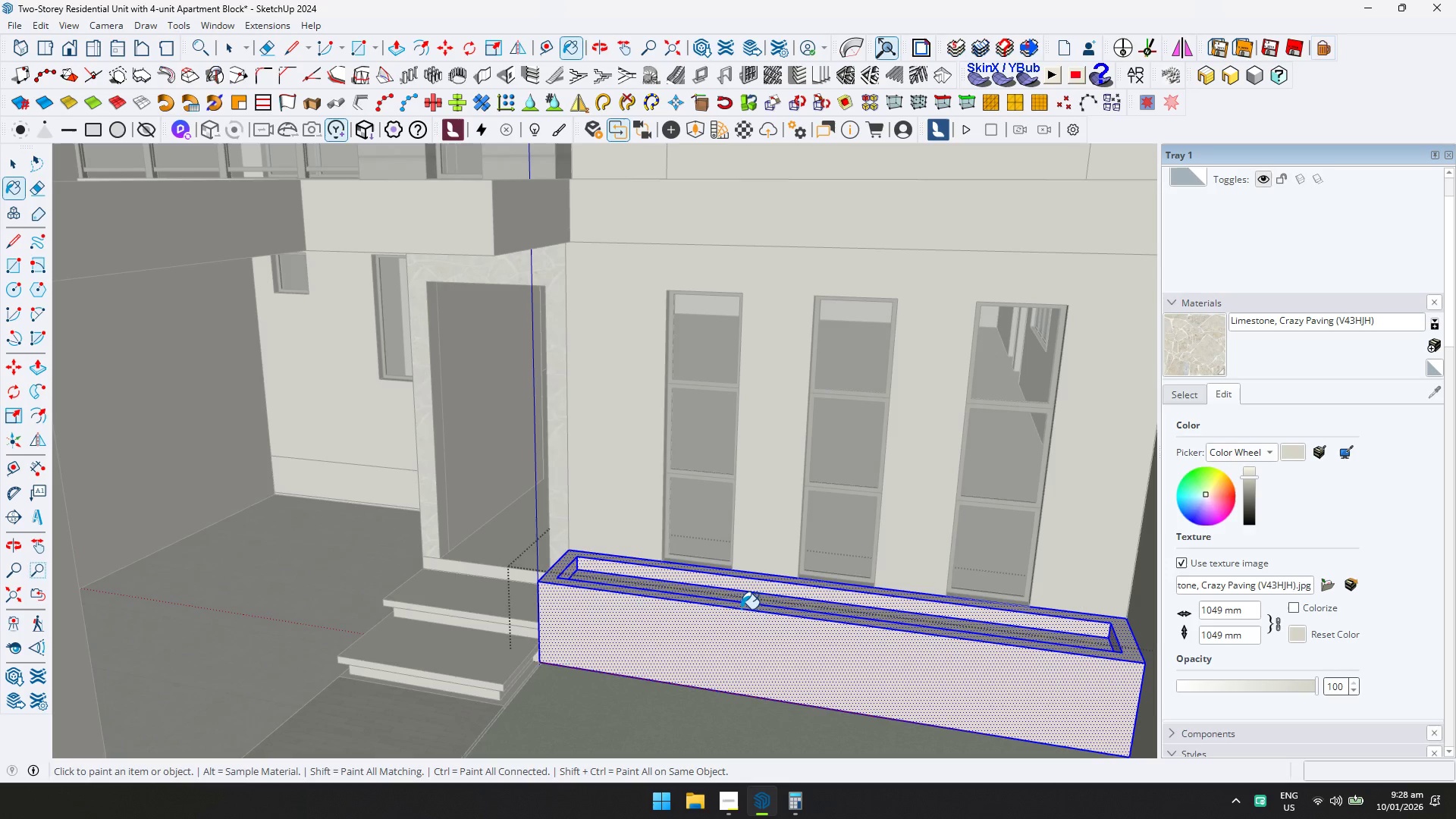 
scroll: coordinate [623, 626], scroll_direction: up, amount: 4.0
 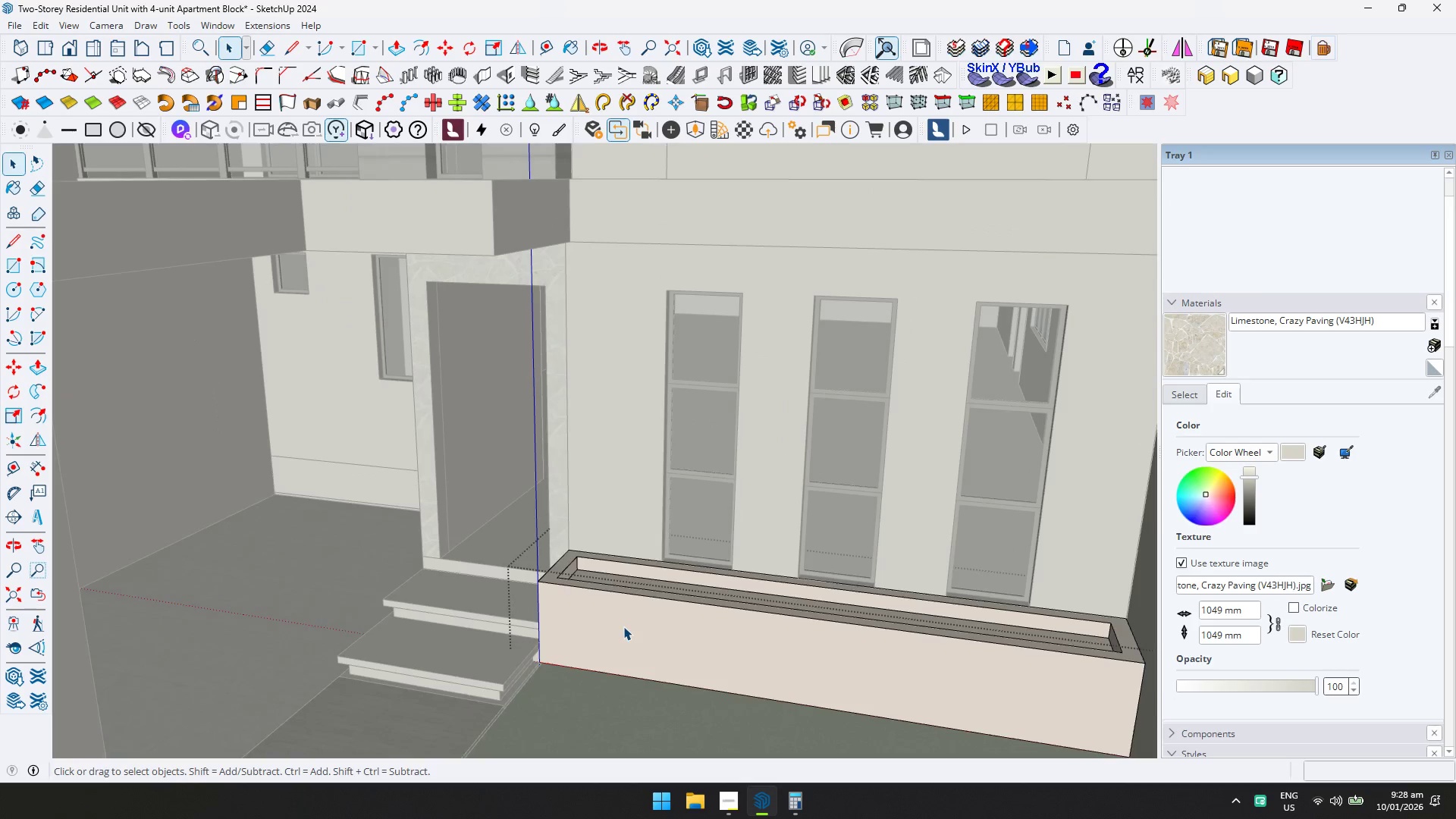 
key(Space)
 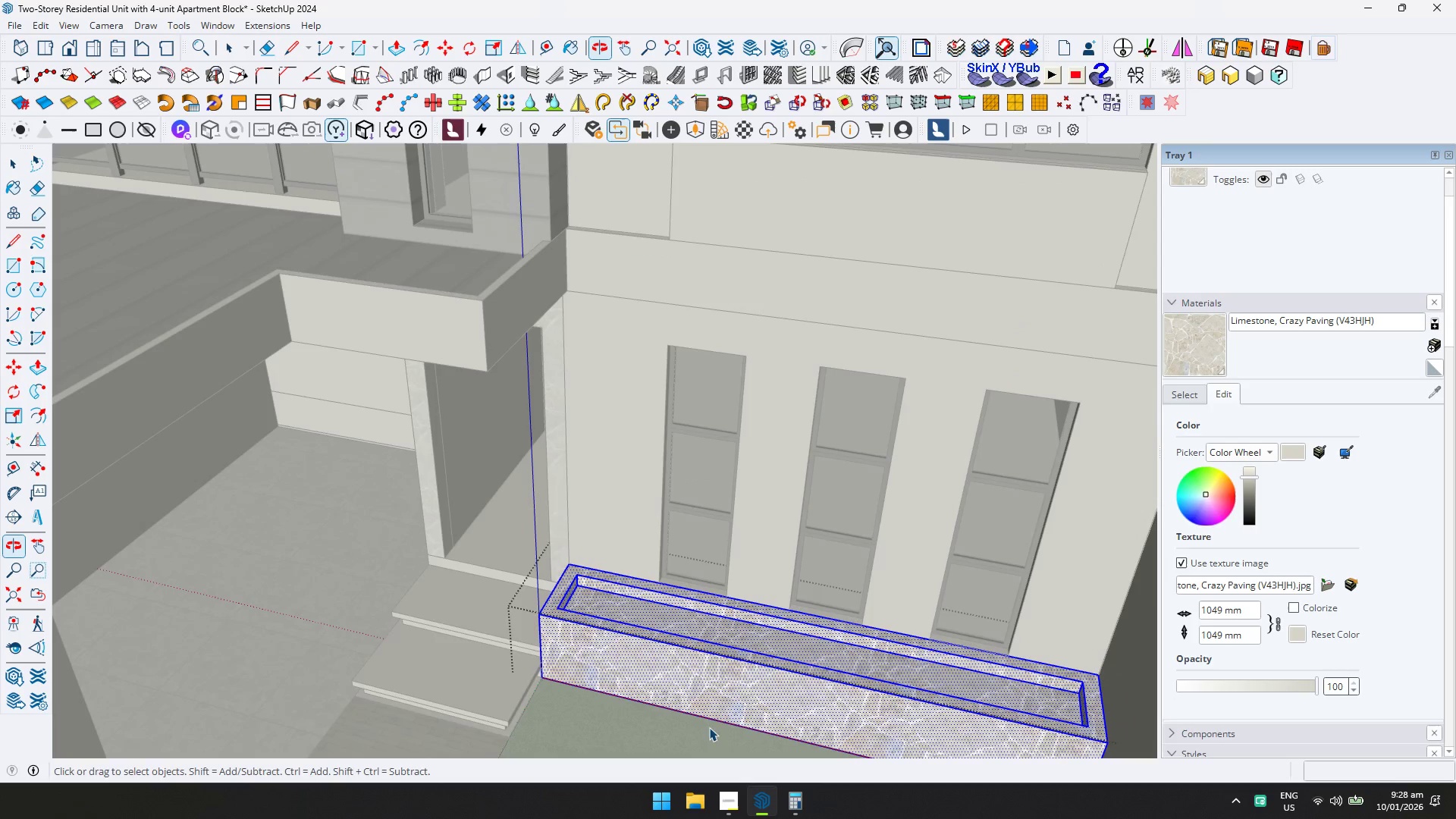 
left_click([708, 623])
 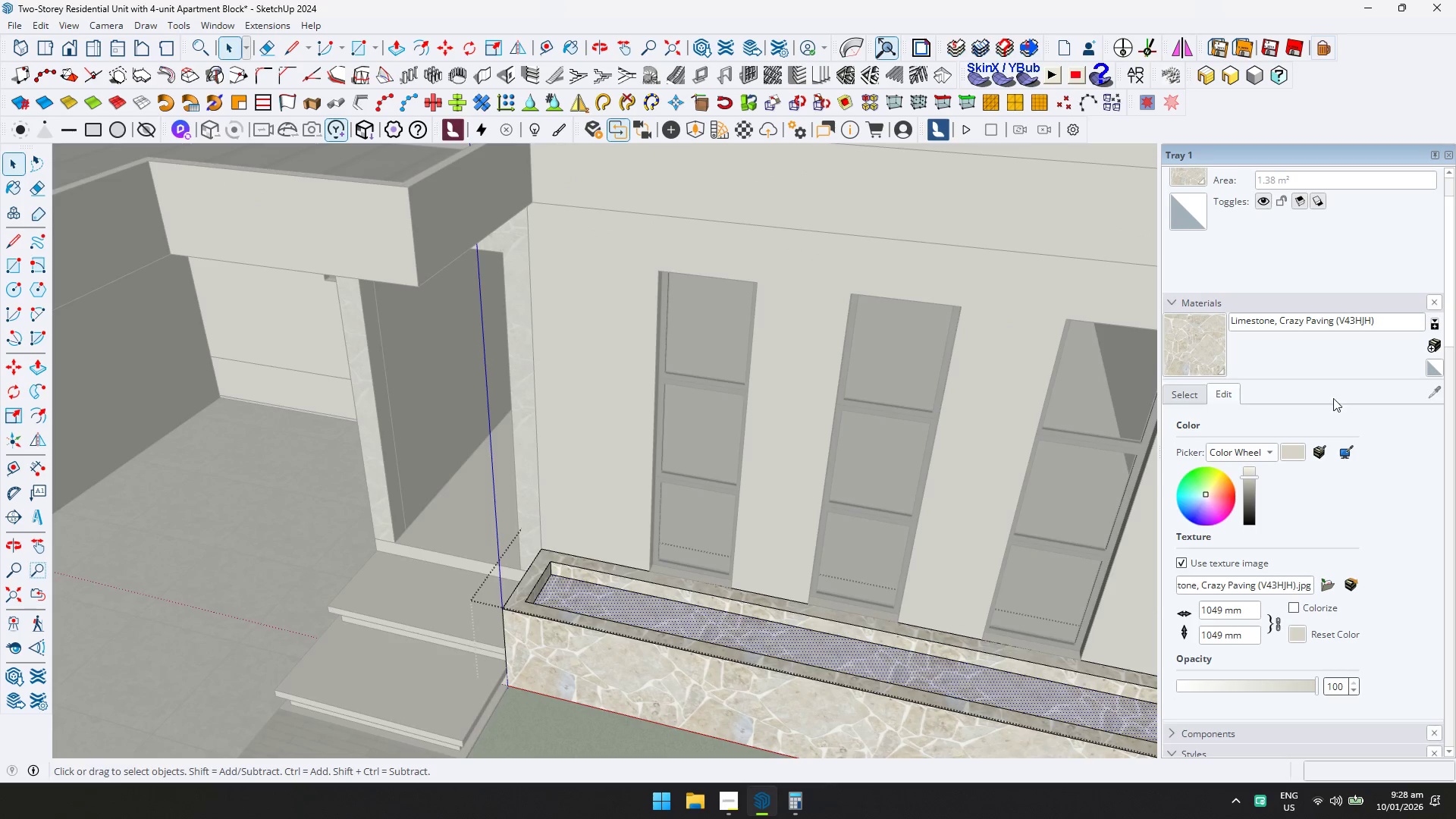 
scroll: coordinate [704, 637], scroll_direction: up, amount: 2.0
 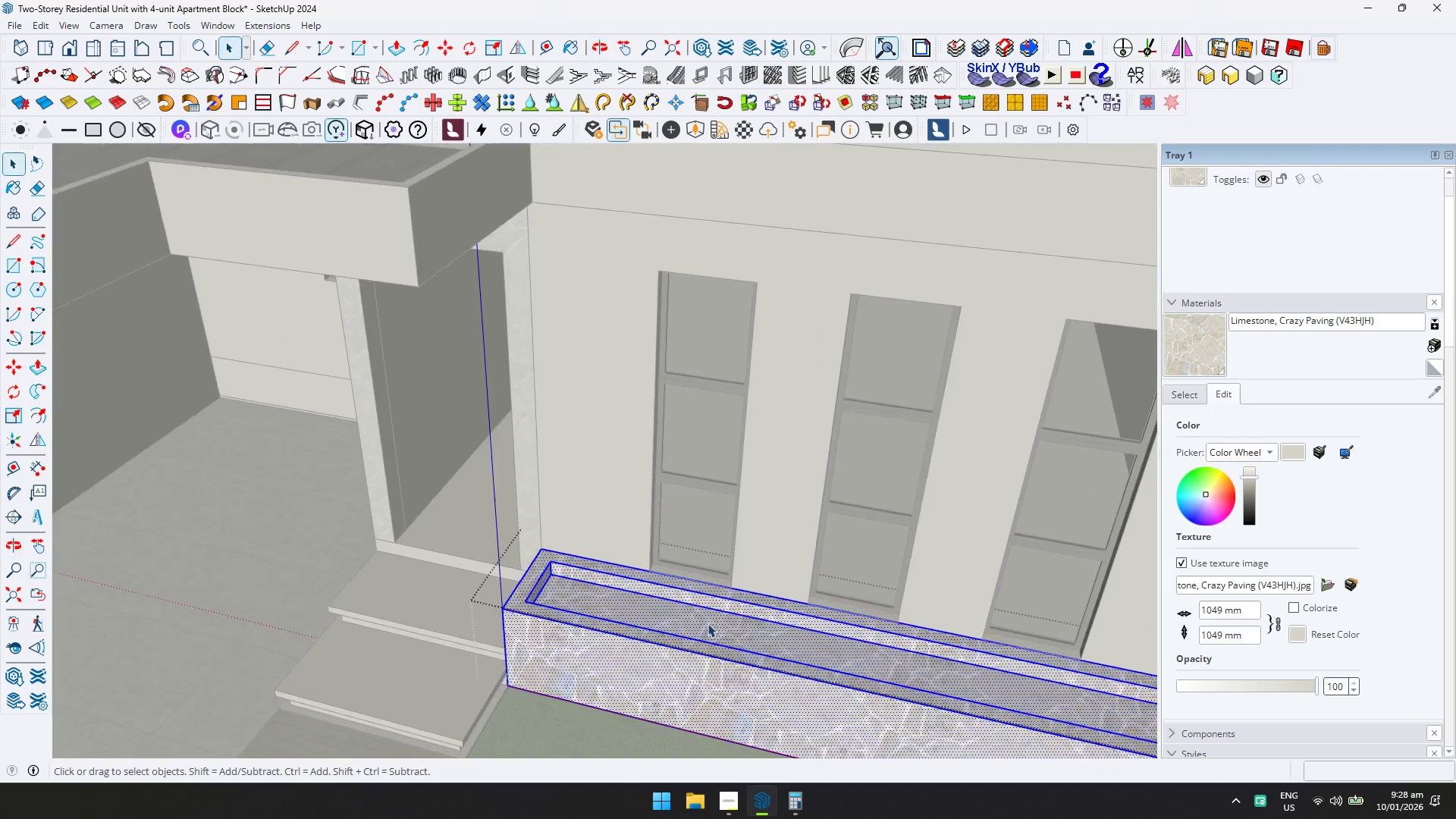 
left_click_drag(start_coordinate=[1186, 394], to_coordinate=[1191, 394])
 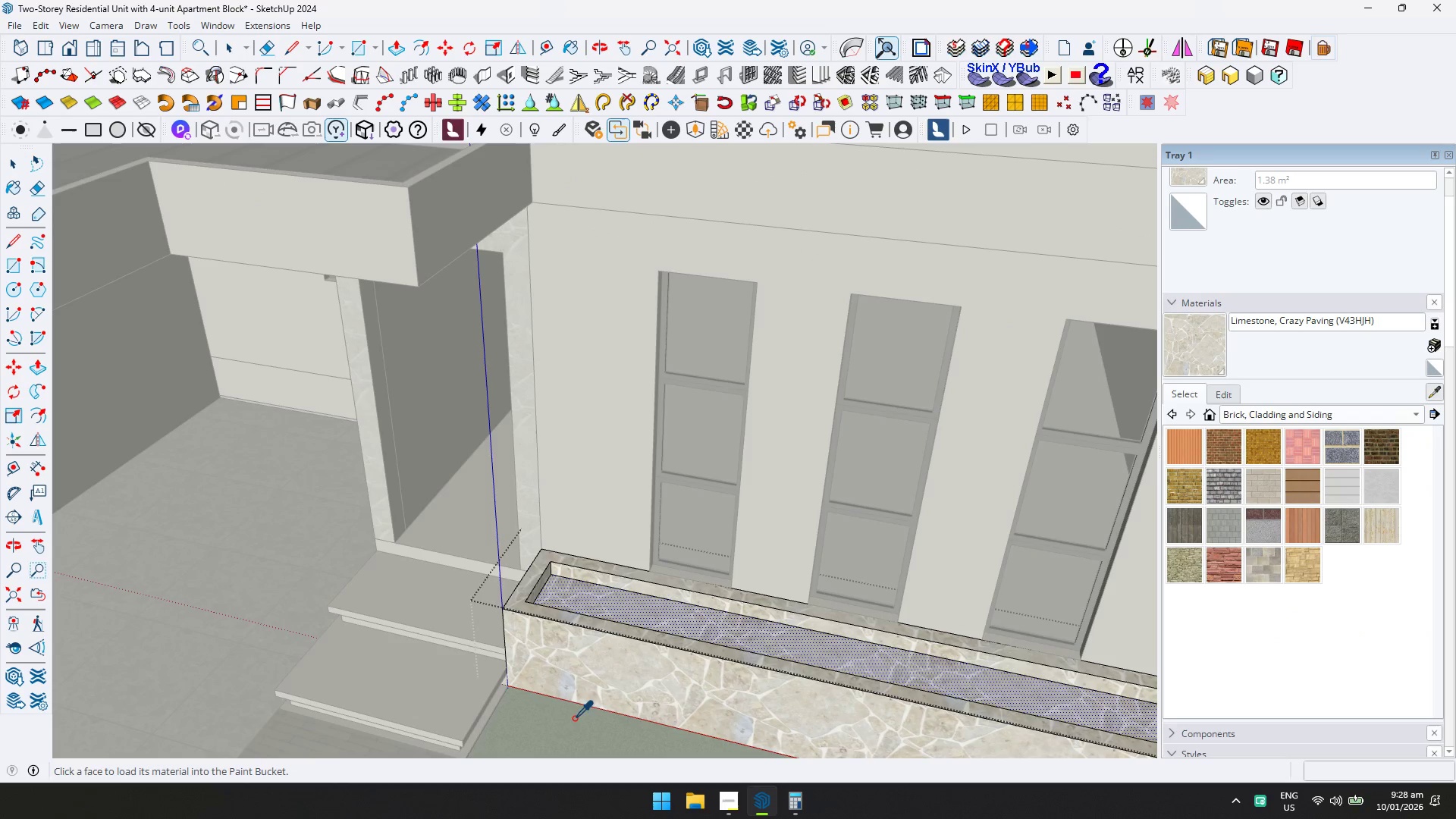 
double_click([633, 599])
 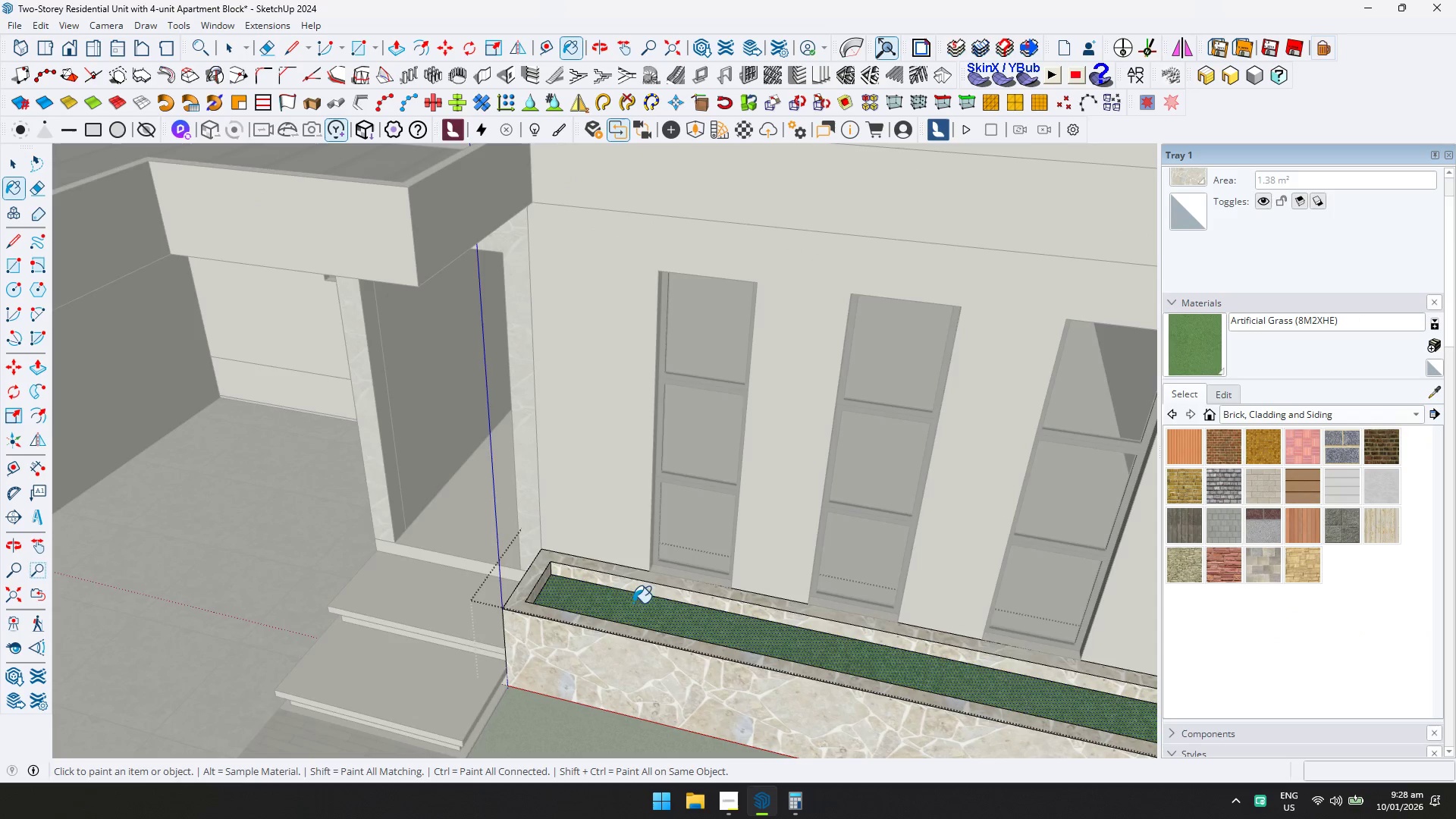 
key(Space)
 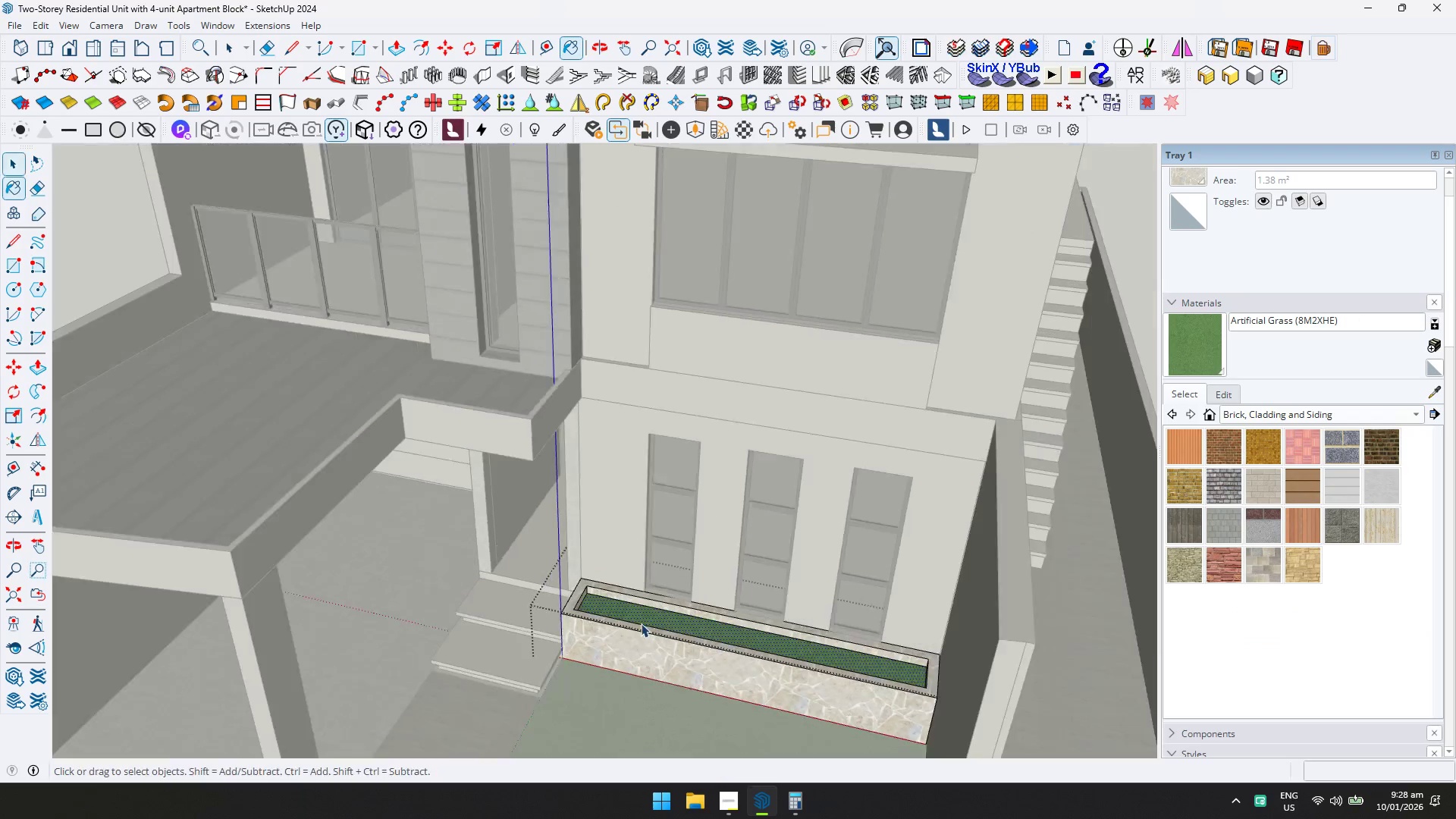 
key(Escape)
 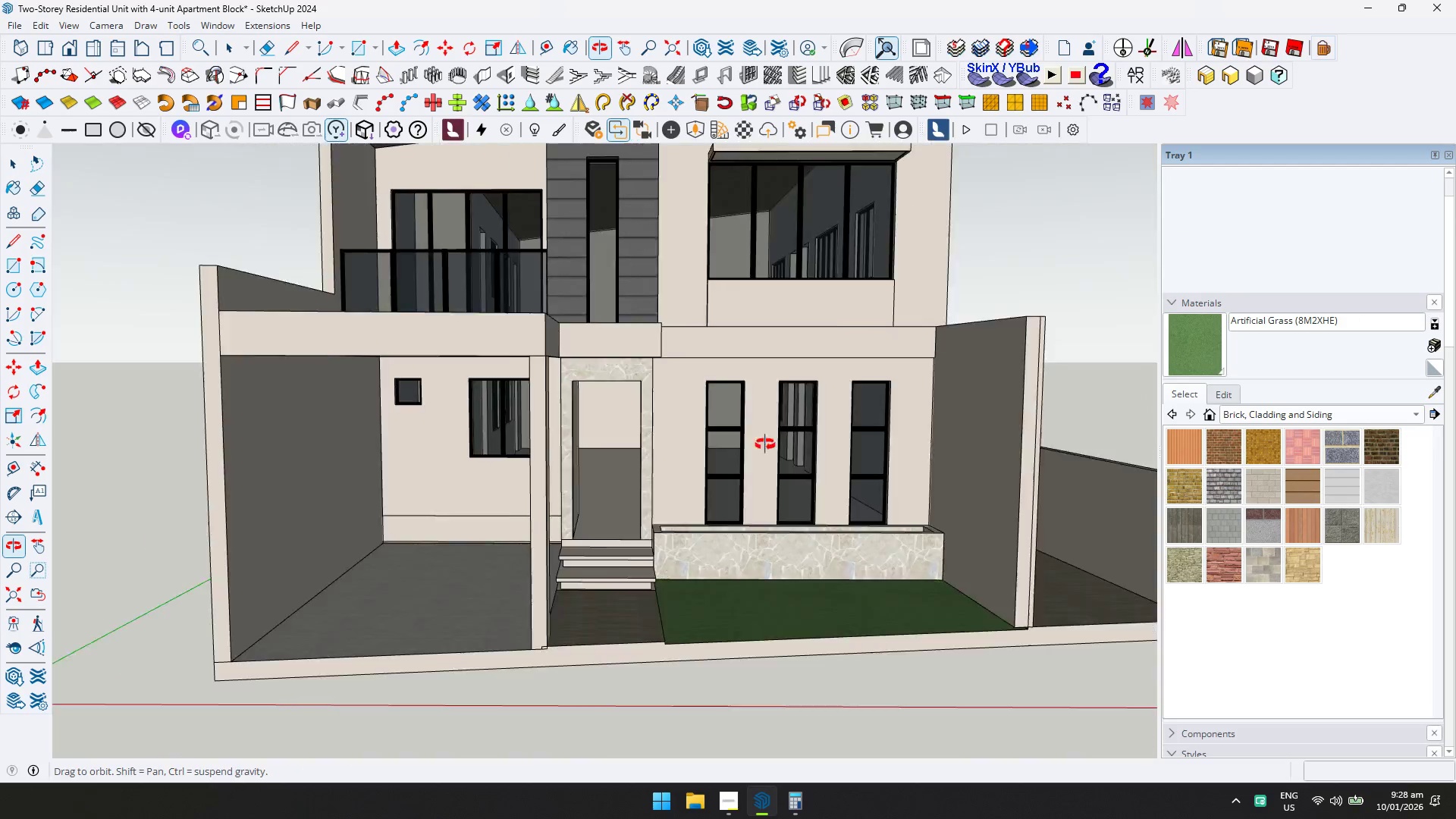 
scroll: coordinate [642, 623], scroll_direction: down, amount: 9.0
 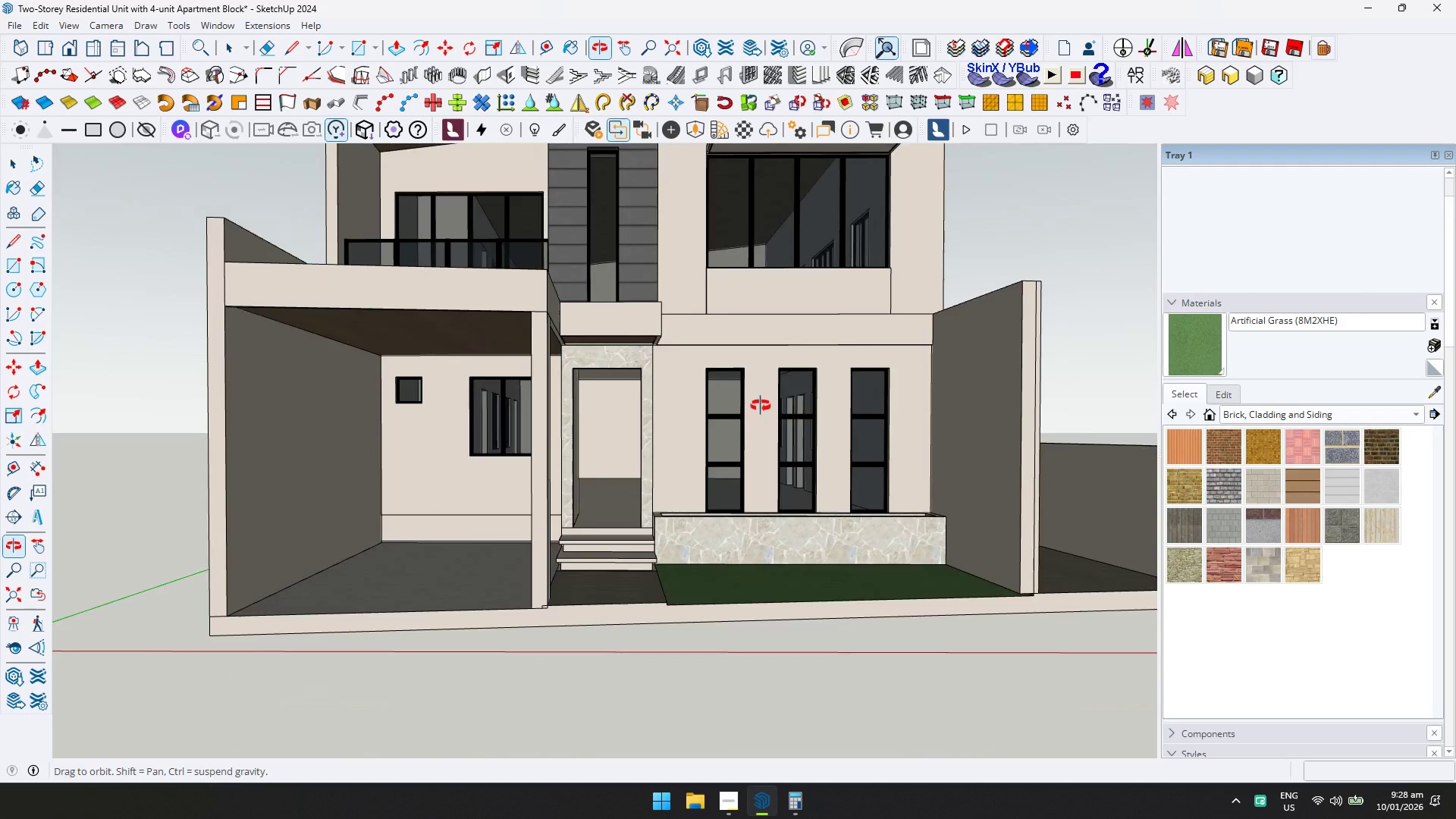 
key(Shift+ShiftLeft)
 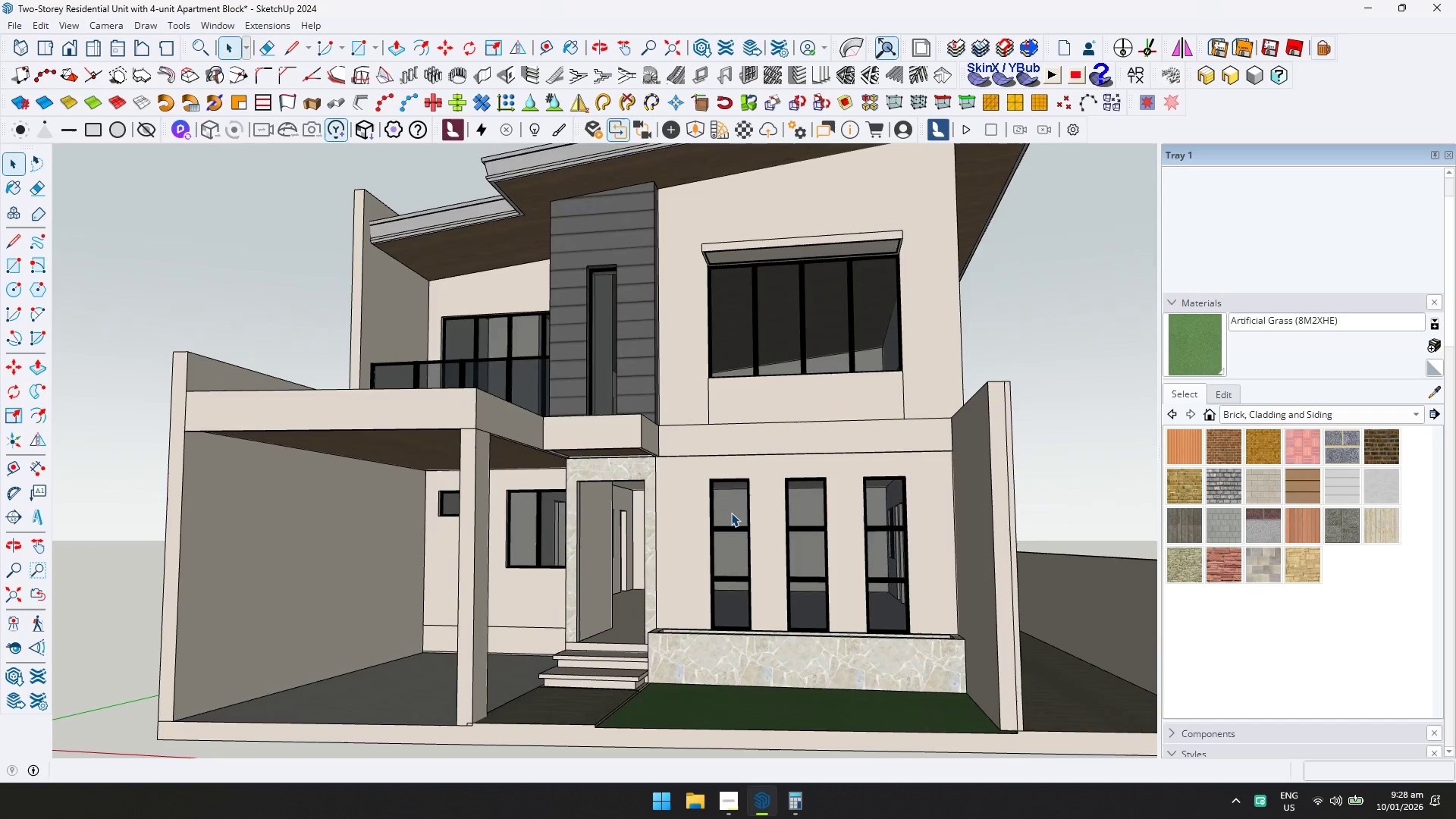 
key(Control+ControlLeft)
 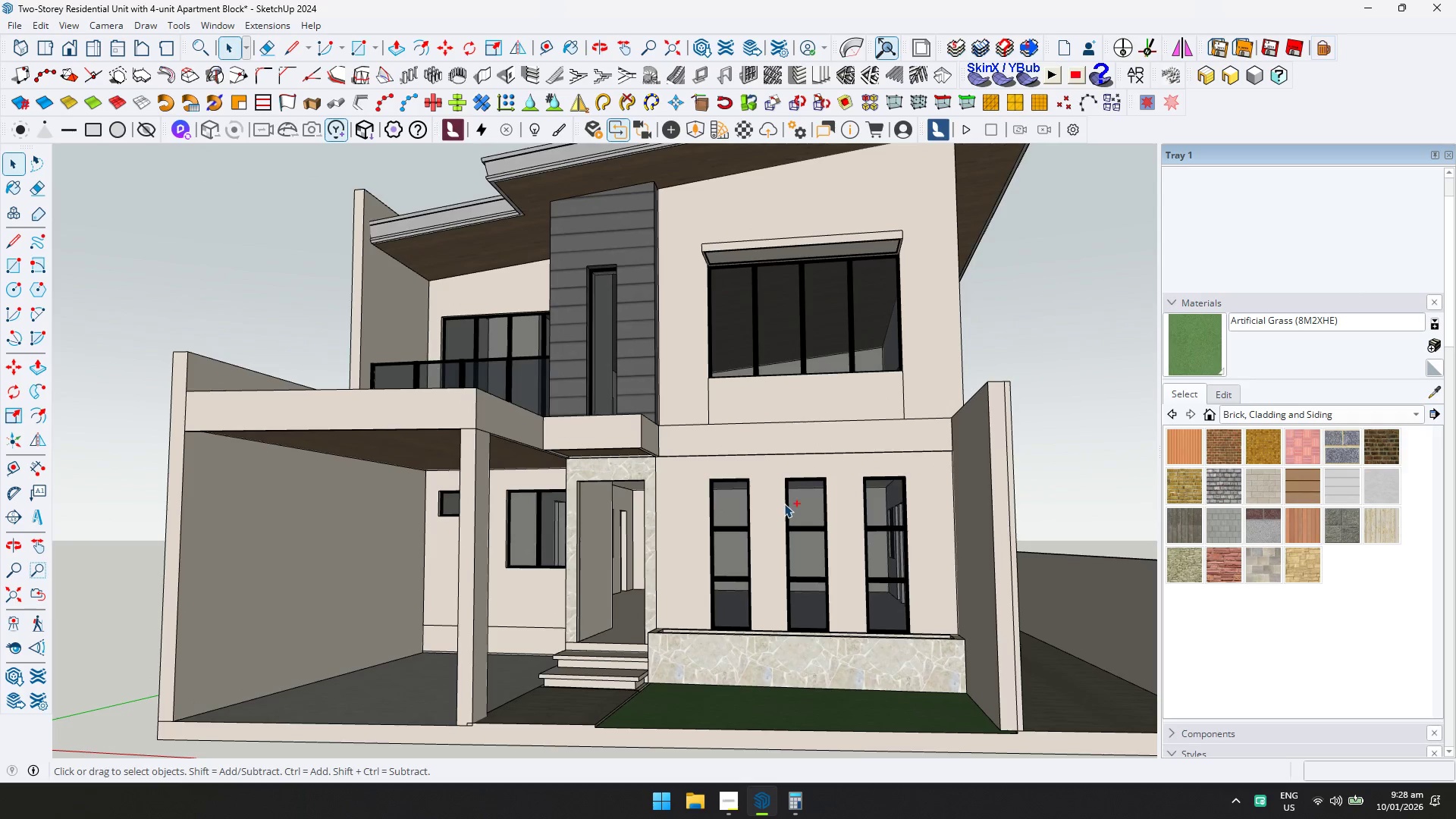 
key(Control+S)
 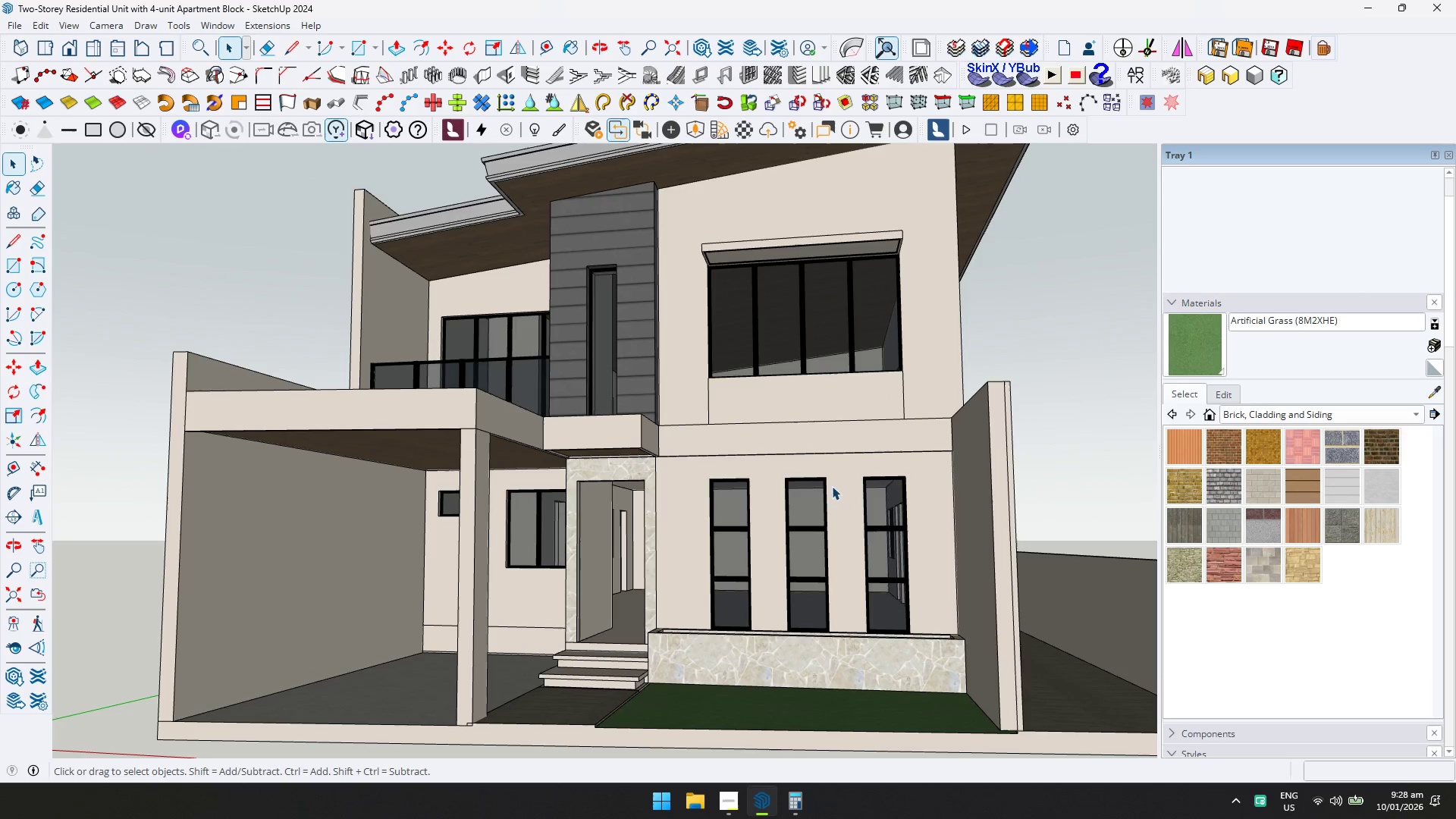 
scroll: coordinate [877, 413], scroll_direction: down, amount: 4.0
 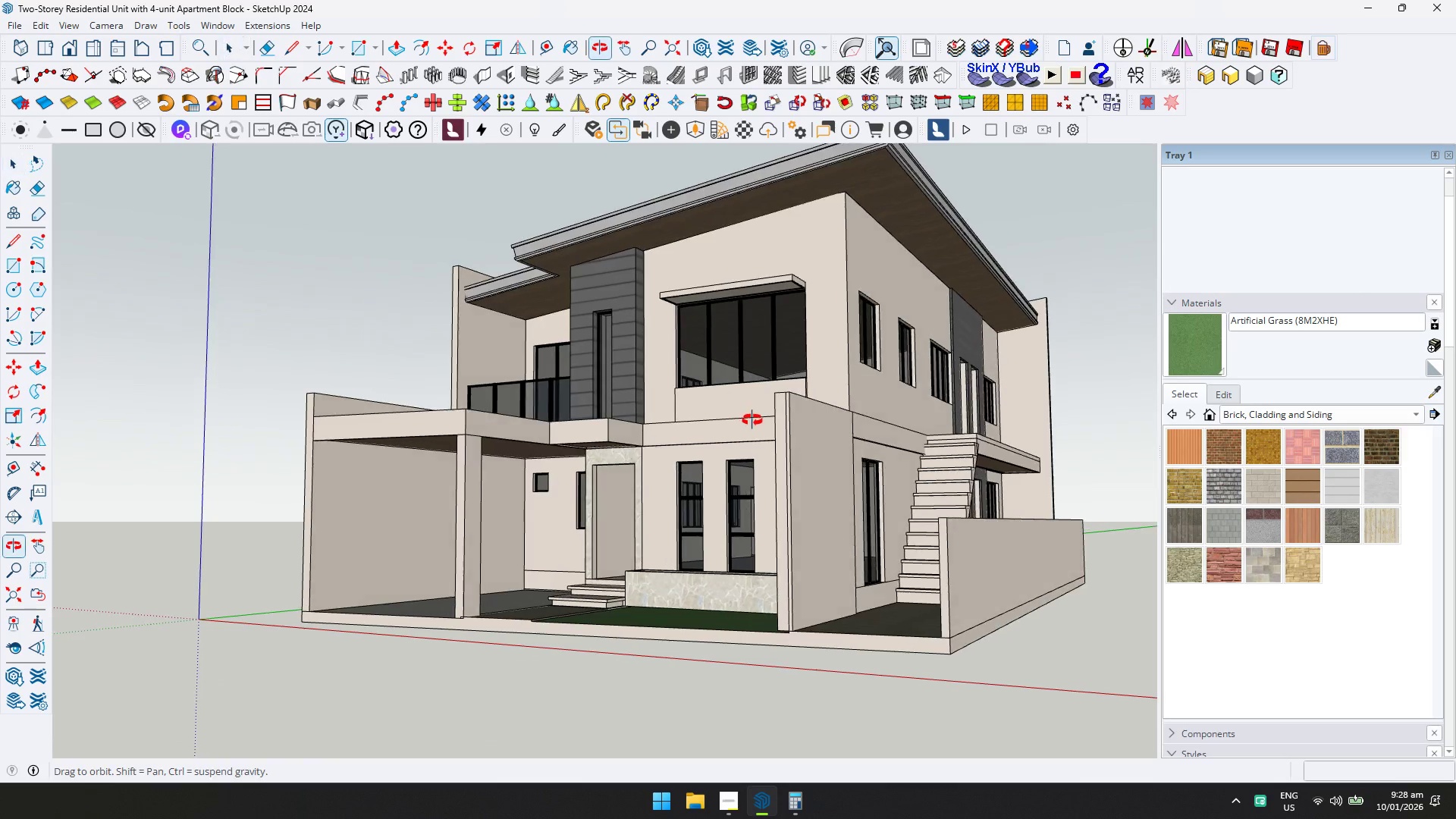 
key(Control+ControlLeft)
 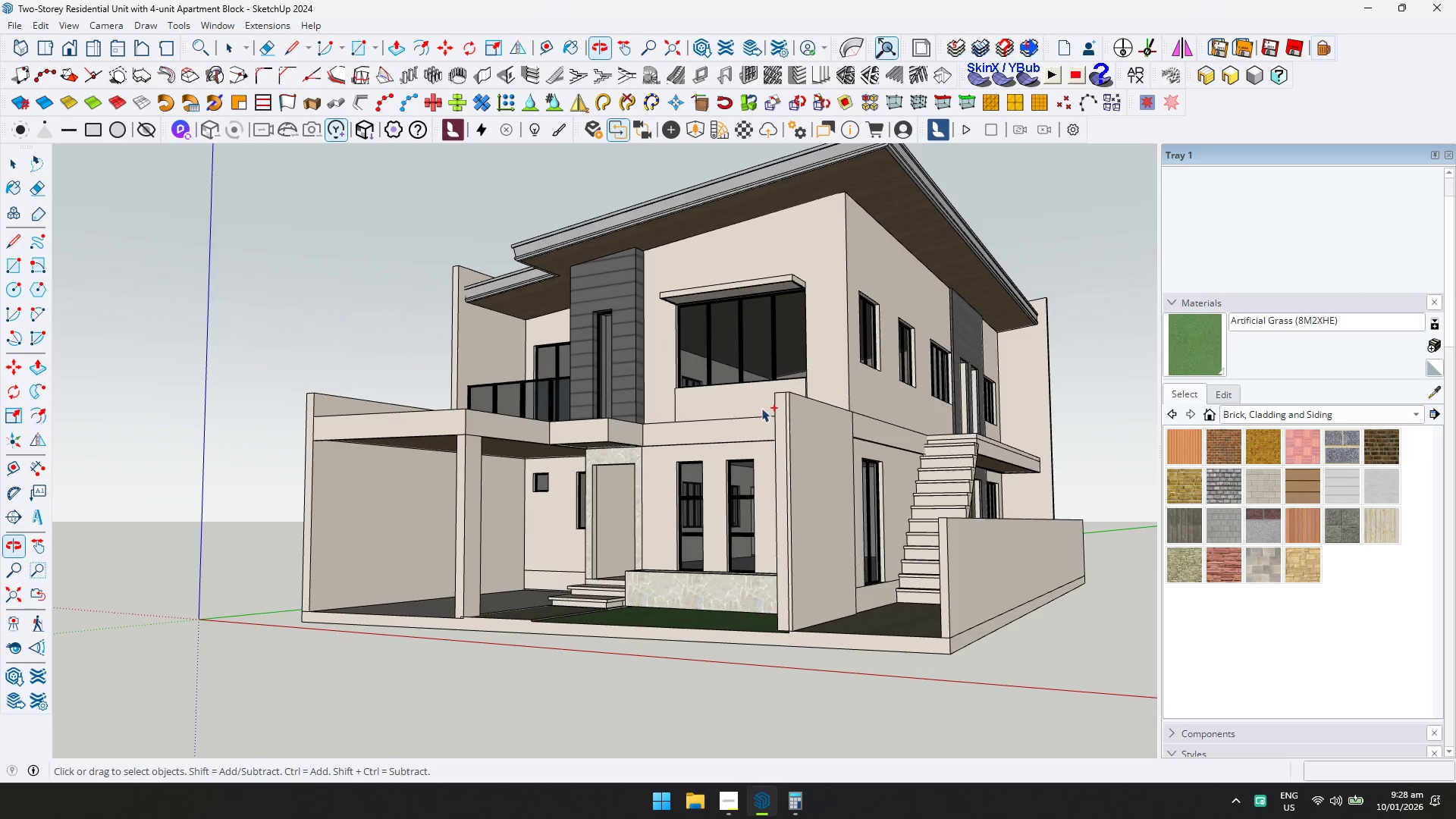 
key(Control+S)
 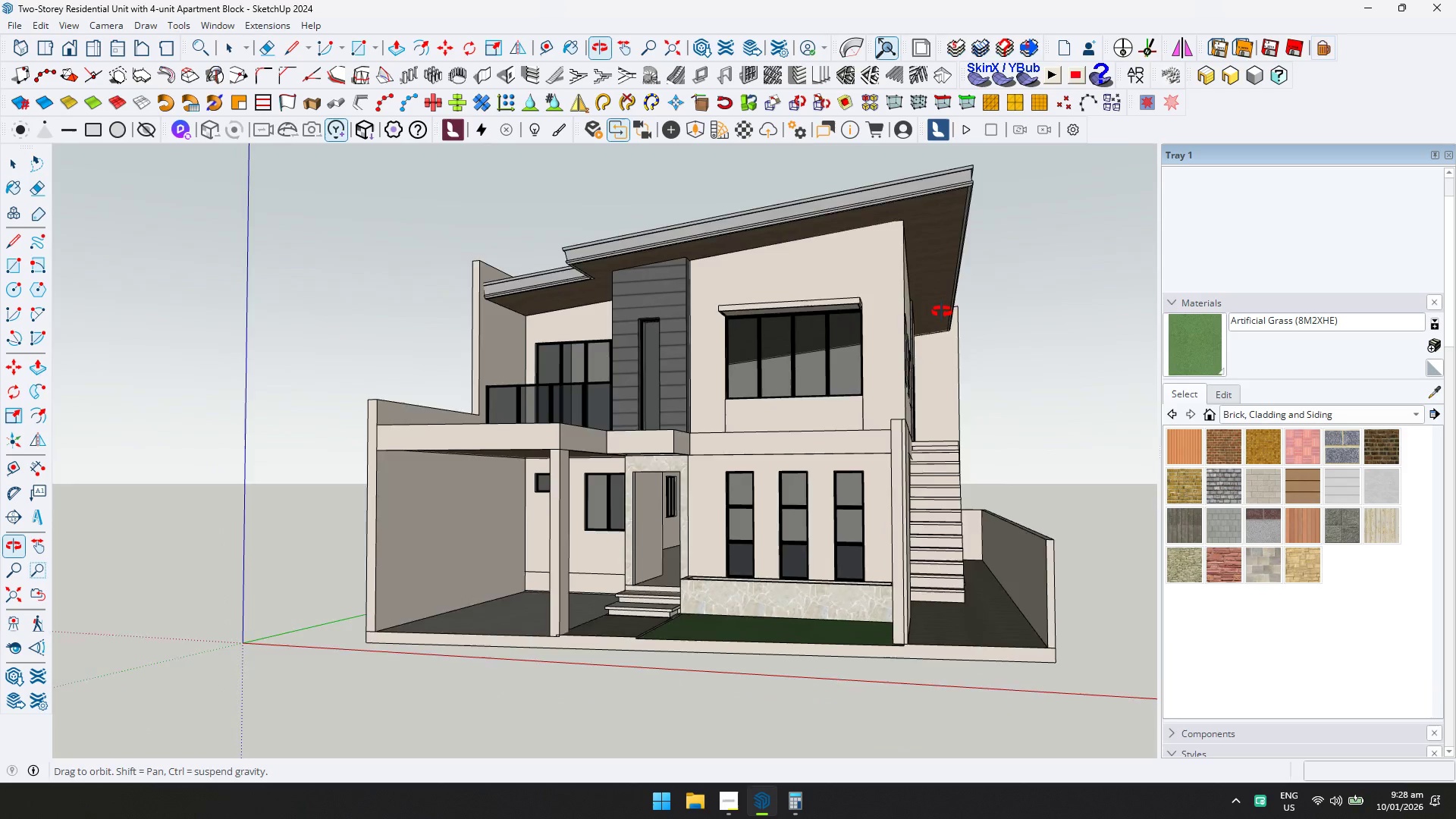 
key(Control+ControlLeft)
 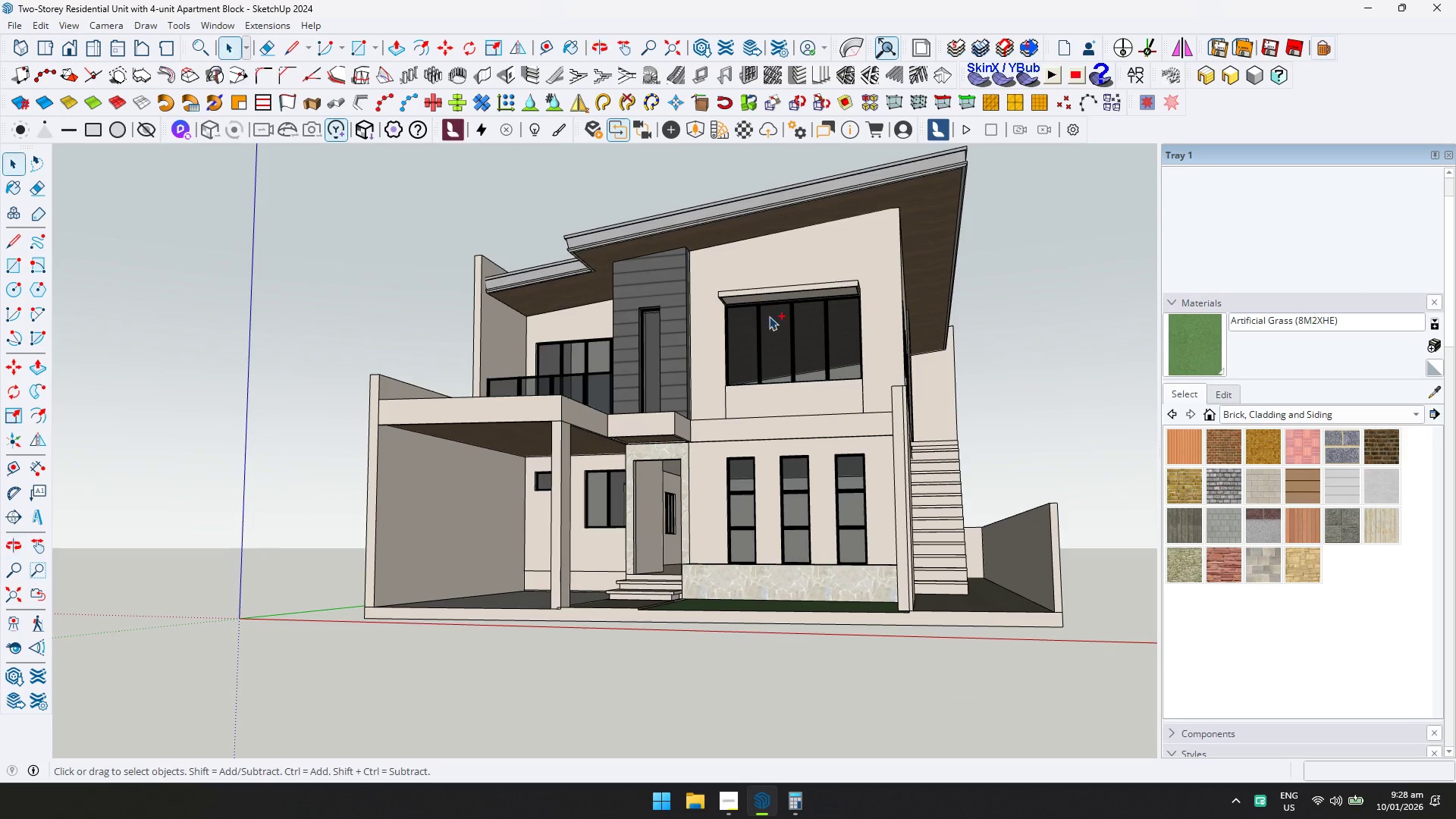 
key(Control+S)
 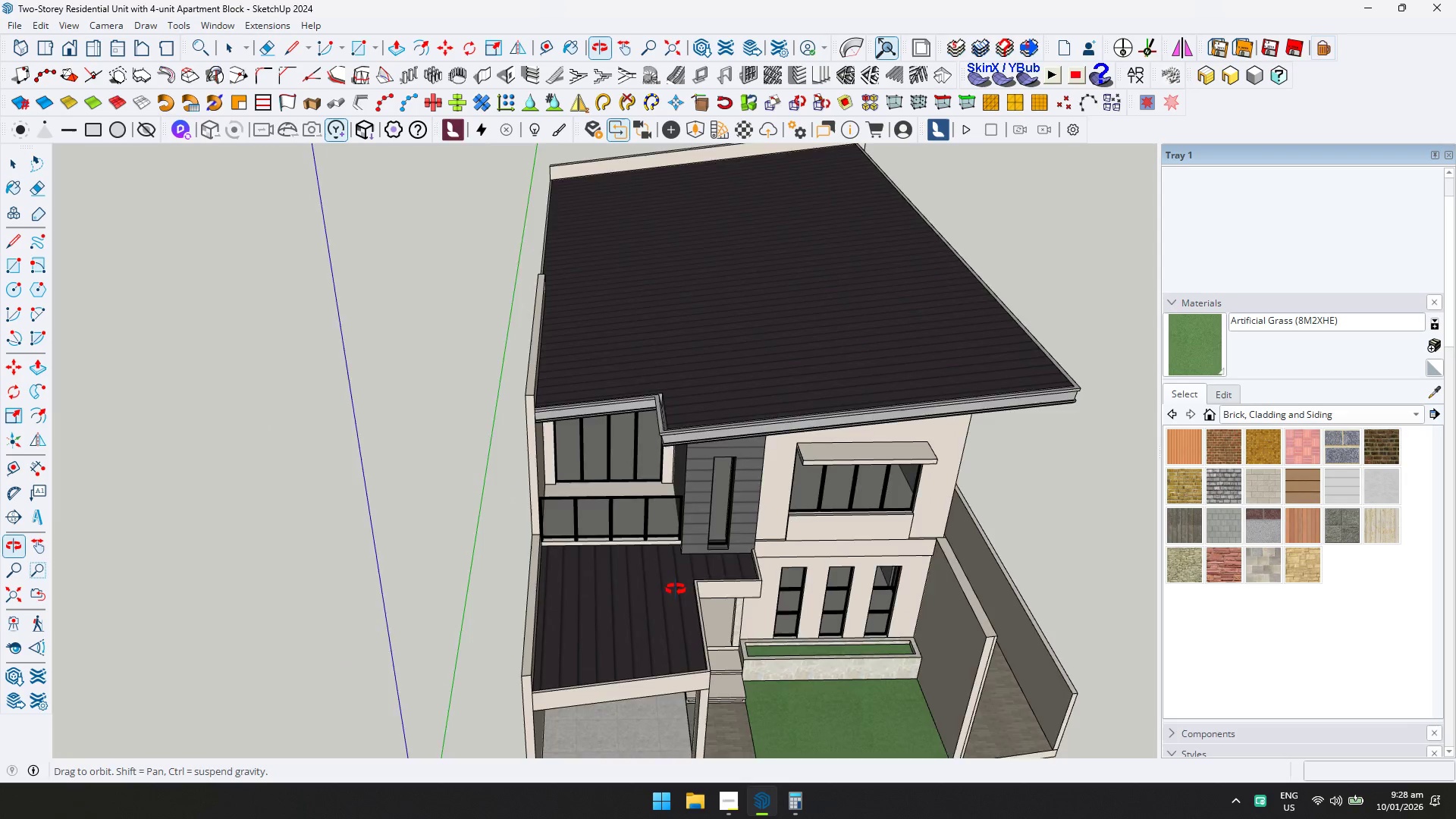 
hold_key(key=ShiftLeft, duration=0.31)
 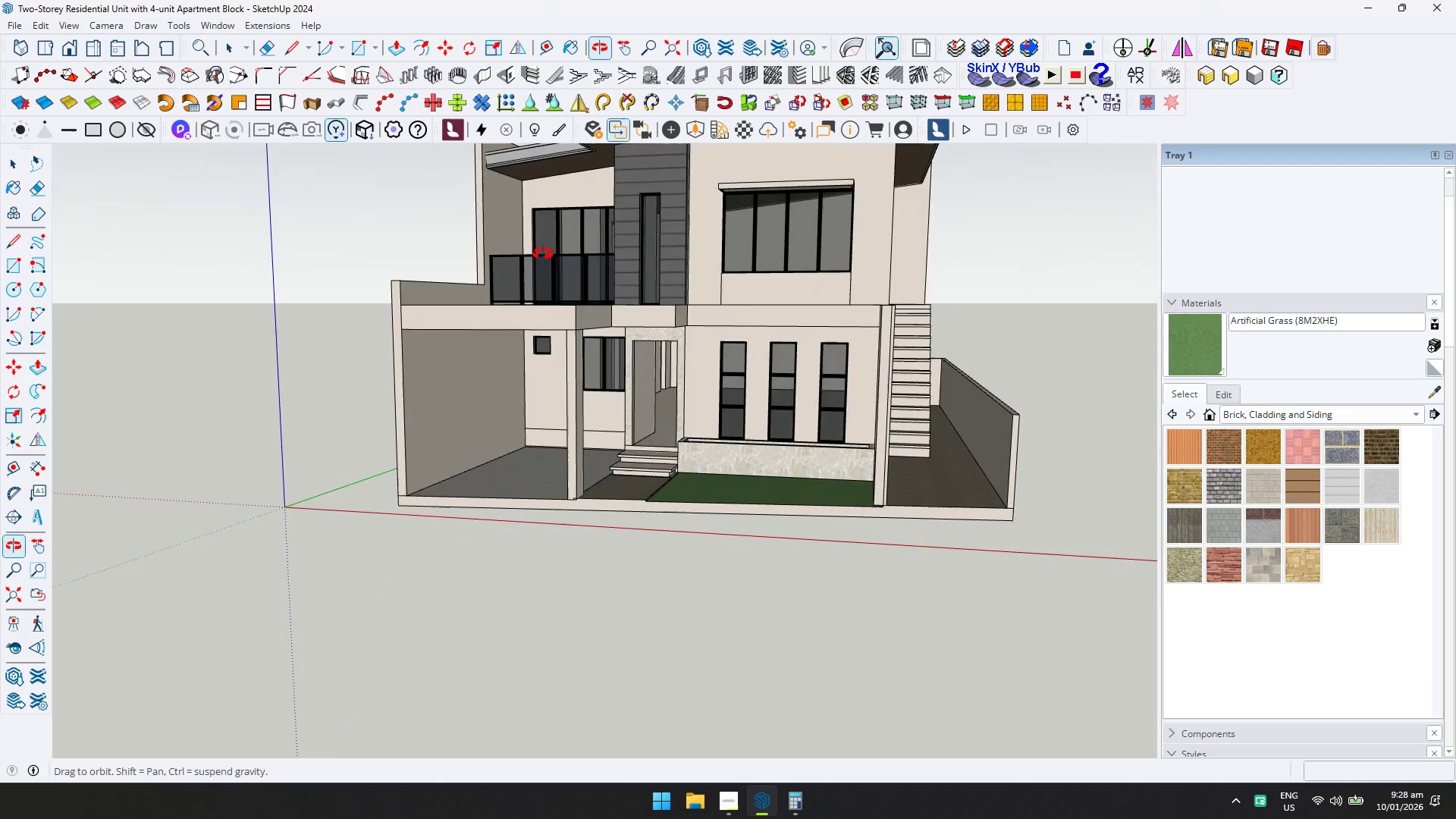 
key(Shift+ShiftLeft)
 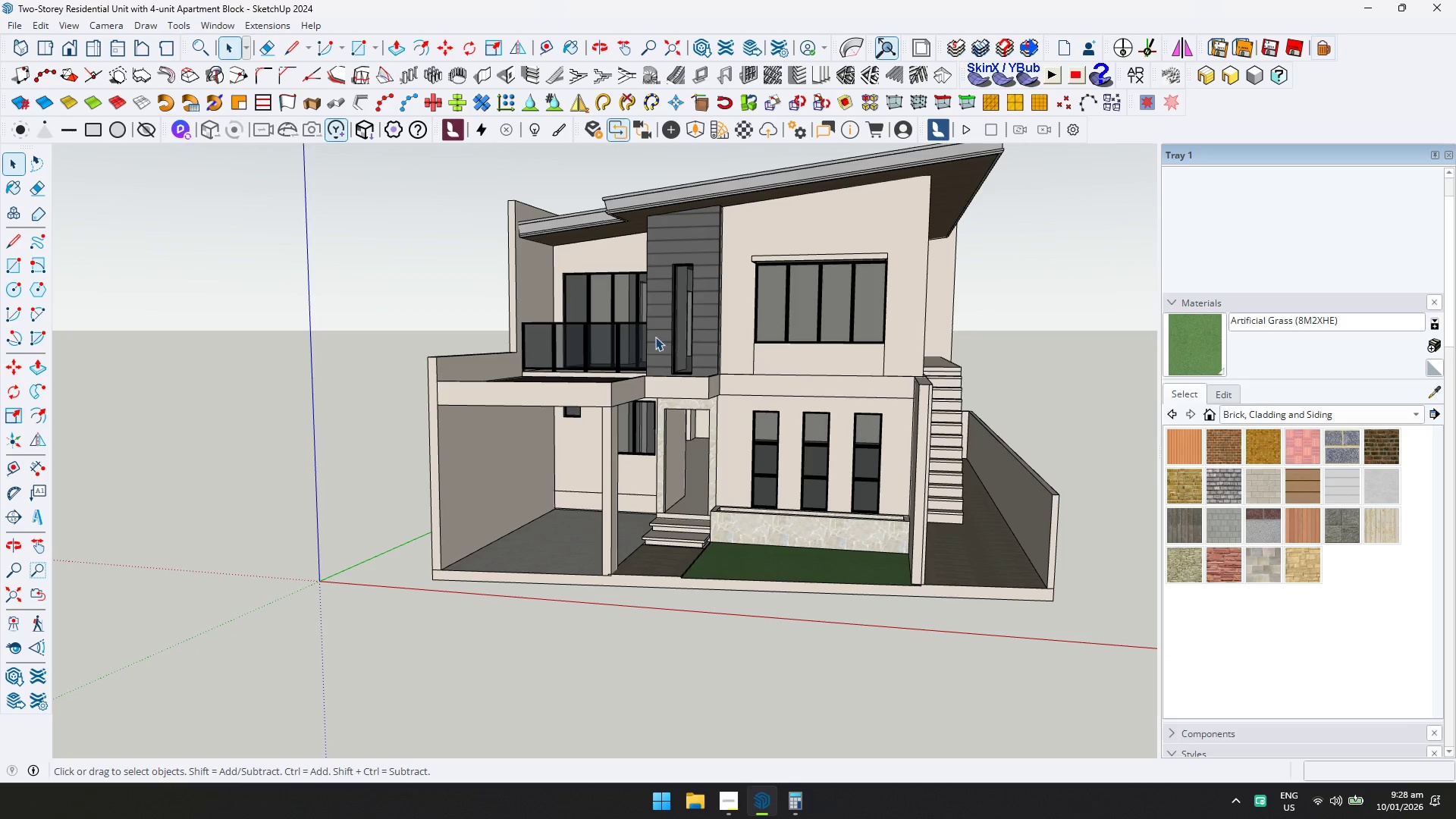 
key(Control+ControlLeft)
 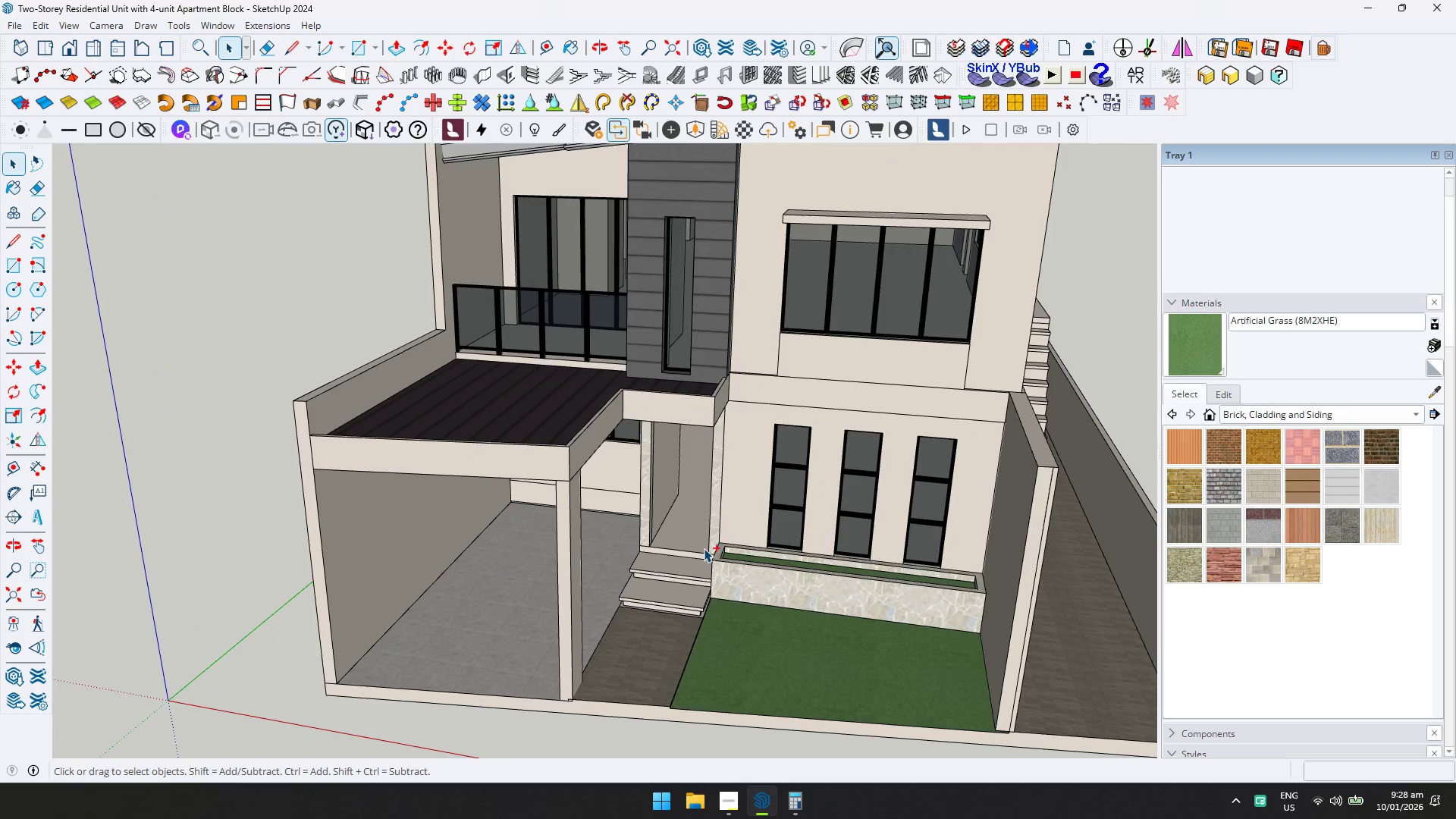 
key(Control+S)
 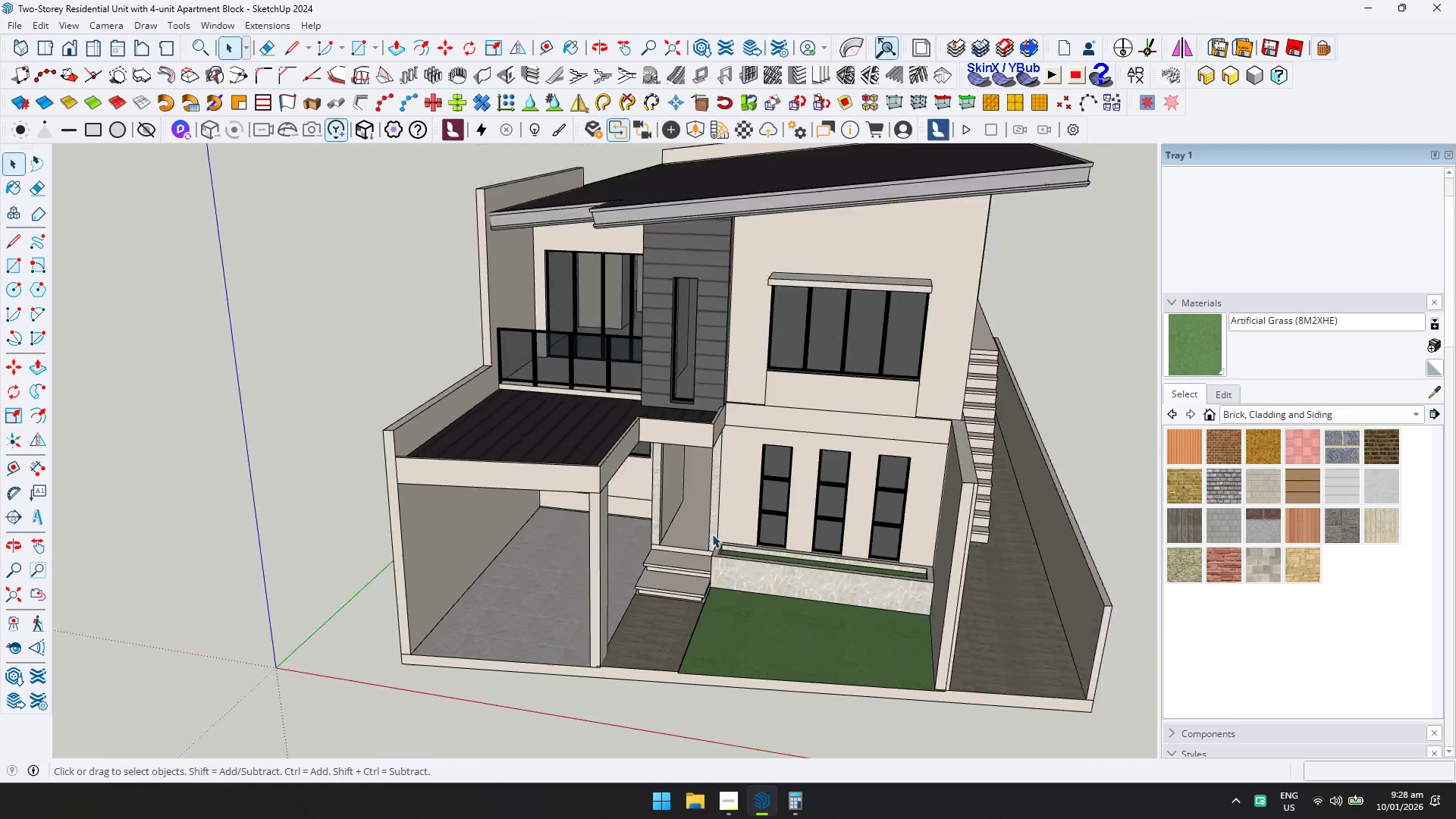 
key(Shift+ShiftLeft)
 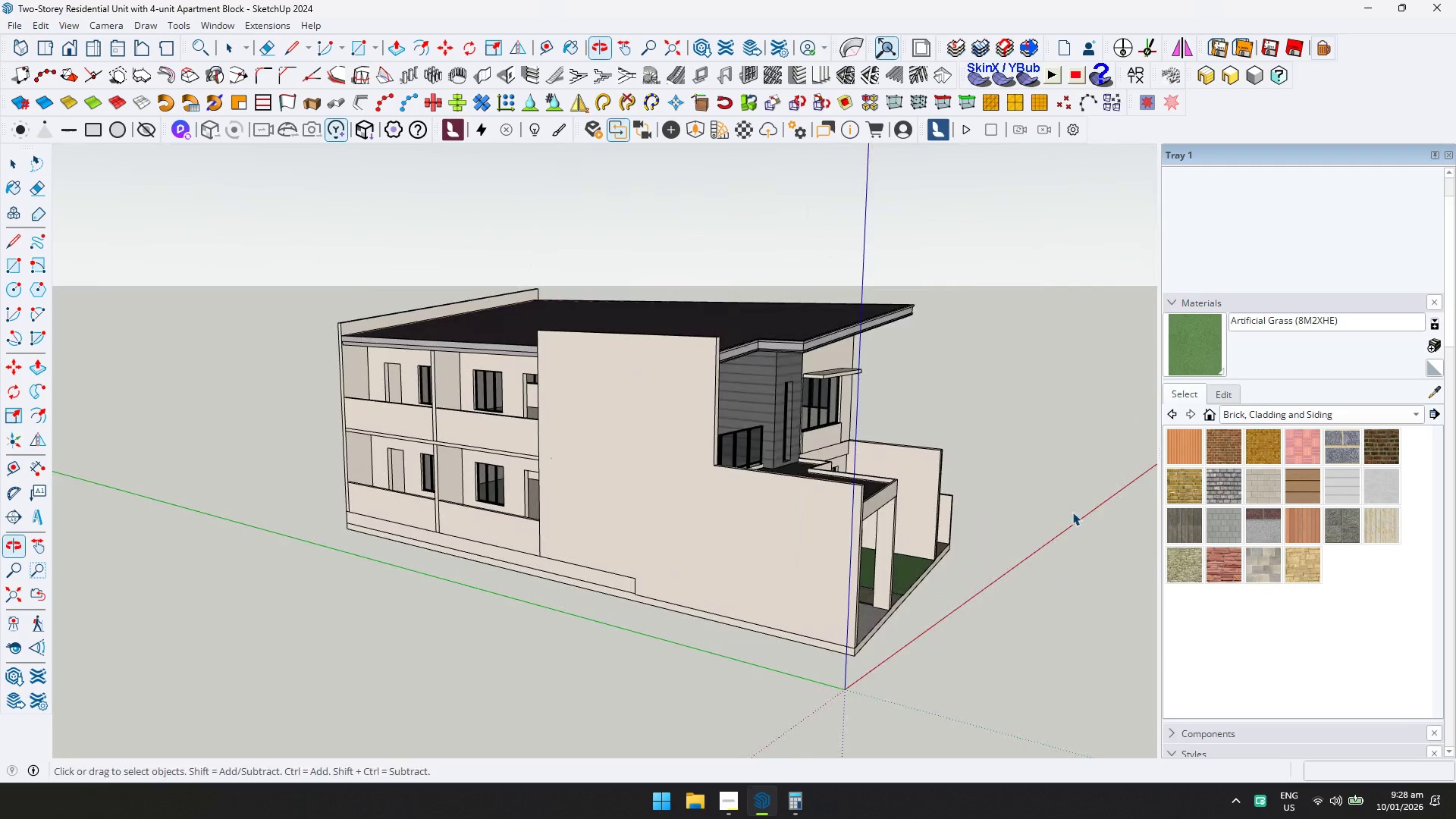 
scroll: coordinate [748, 497], scroll_direction: down, amount: 2.0
 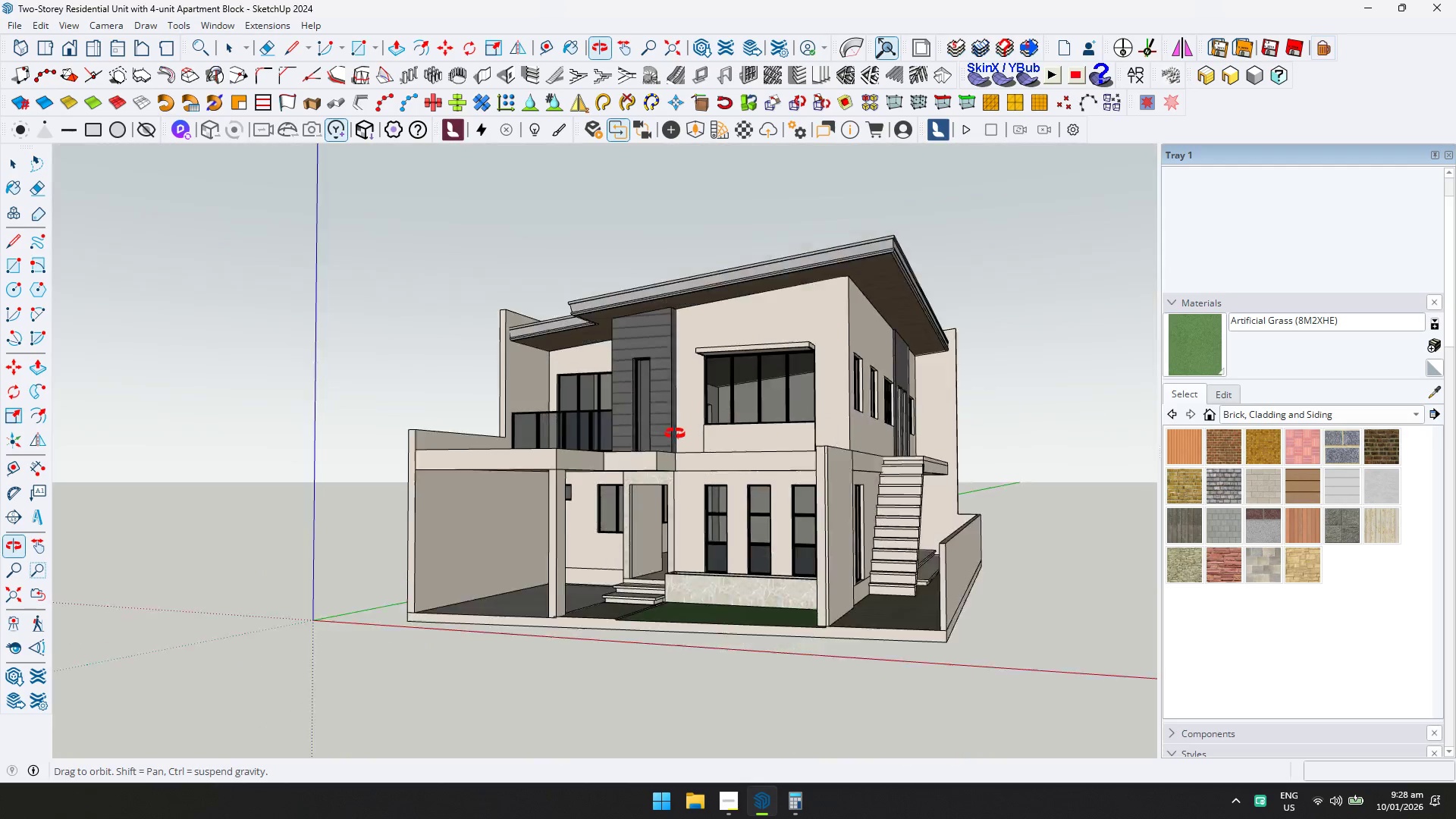 
key(Shift+ShiftLeft)
 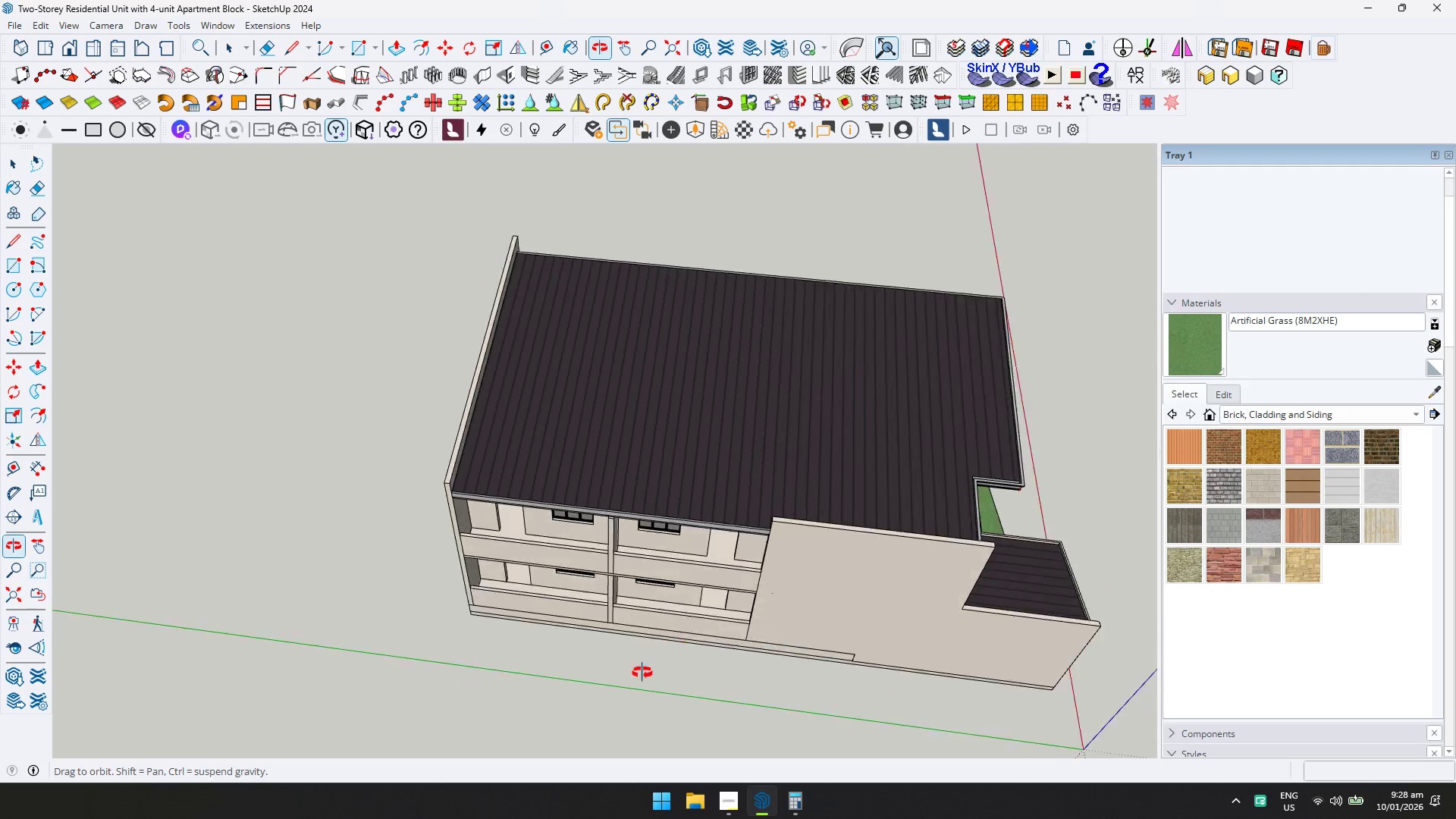 
scroll: coordinate [713, 578], scroll_direction: up, amount: 4.0
 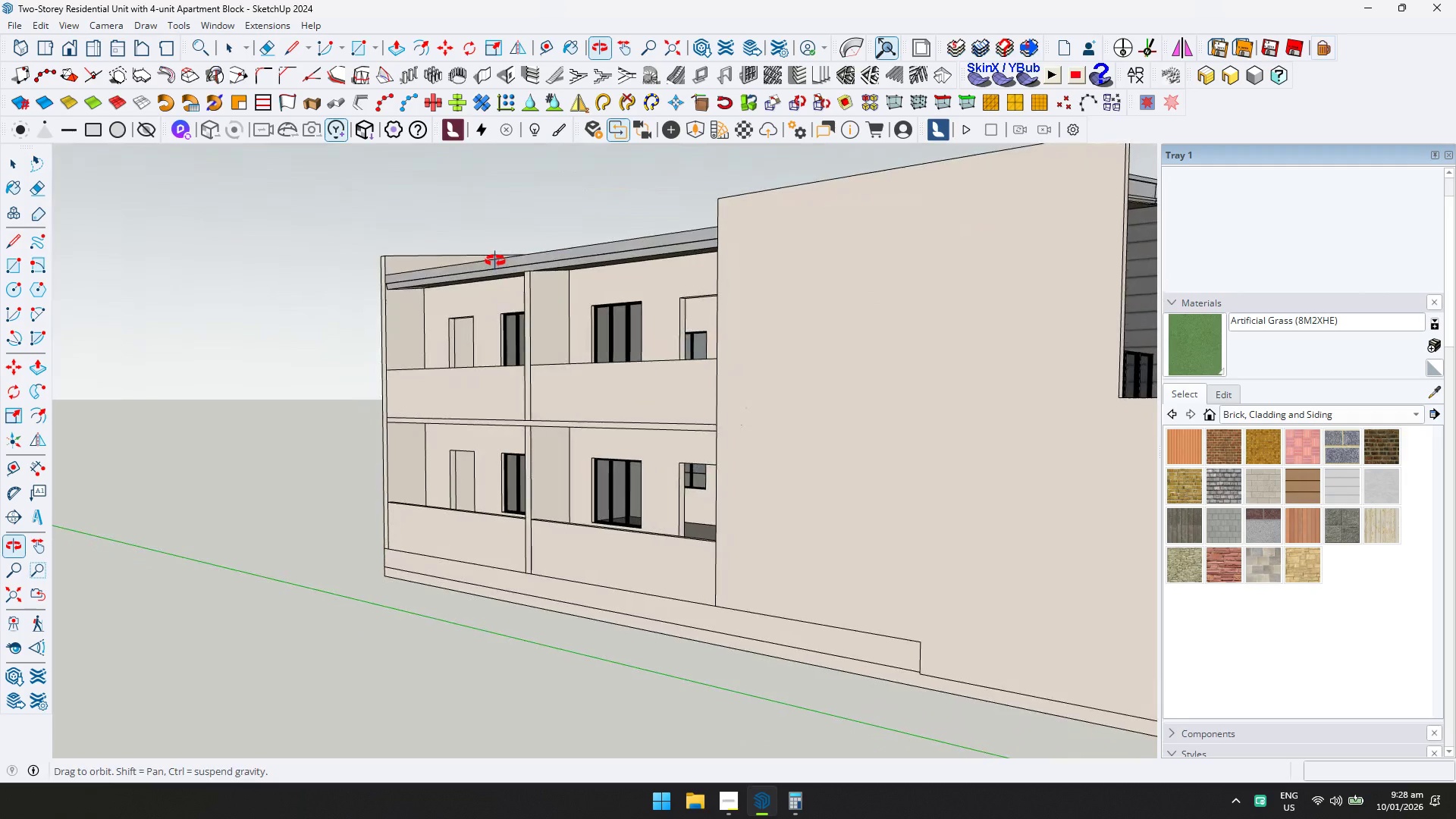 
key(Shift+ShiftLeft)
 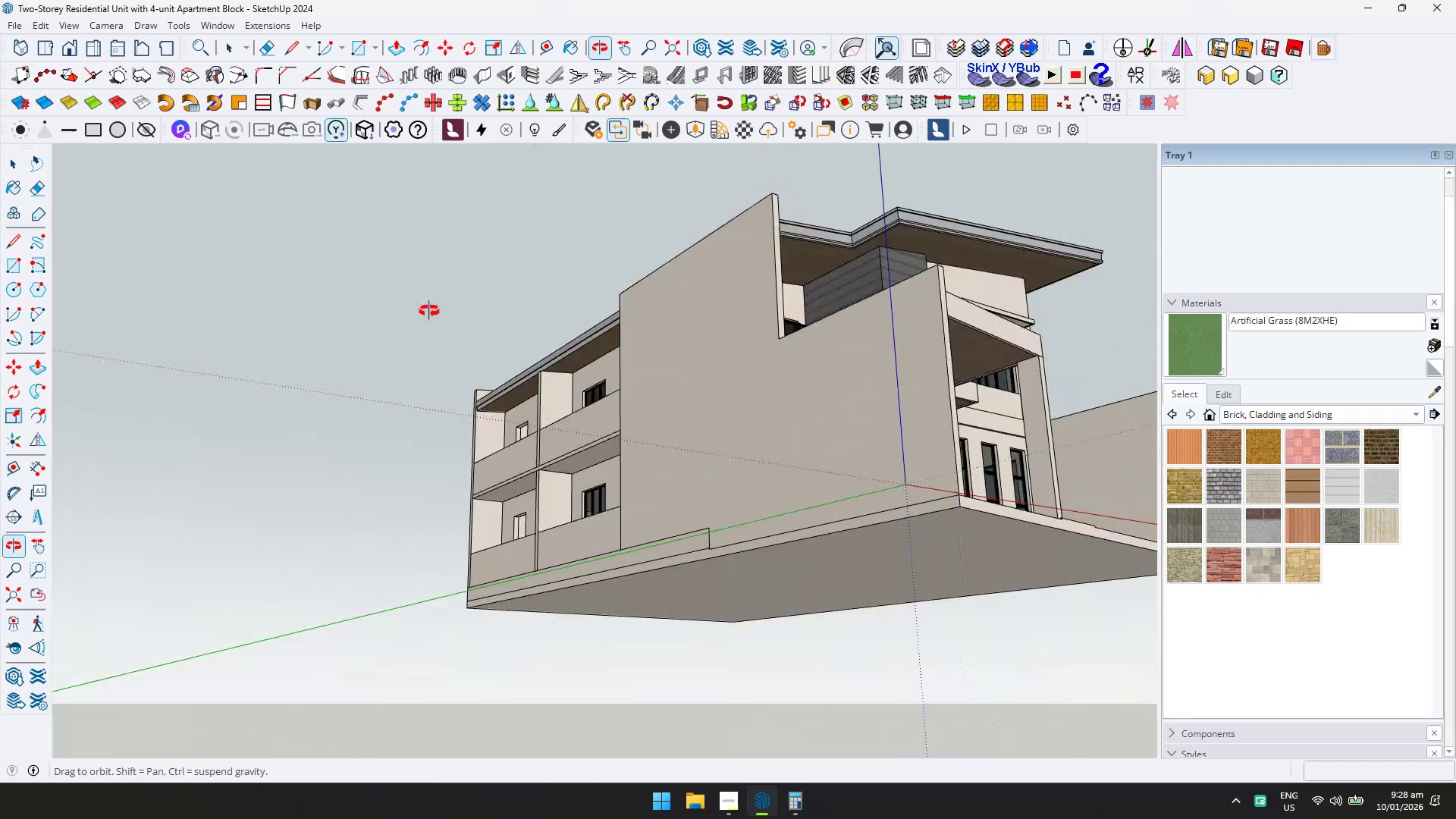 
scroll: coordinate [550, 376], scroll_direction: down, amount: 4.0
 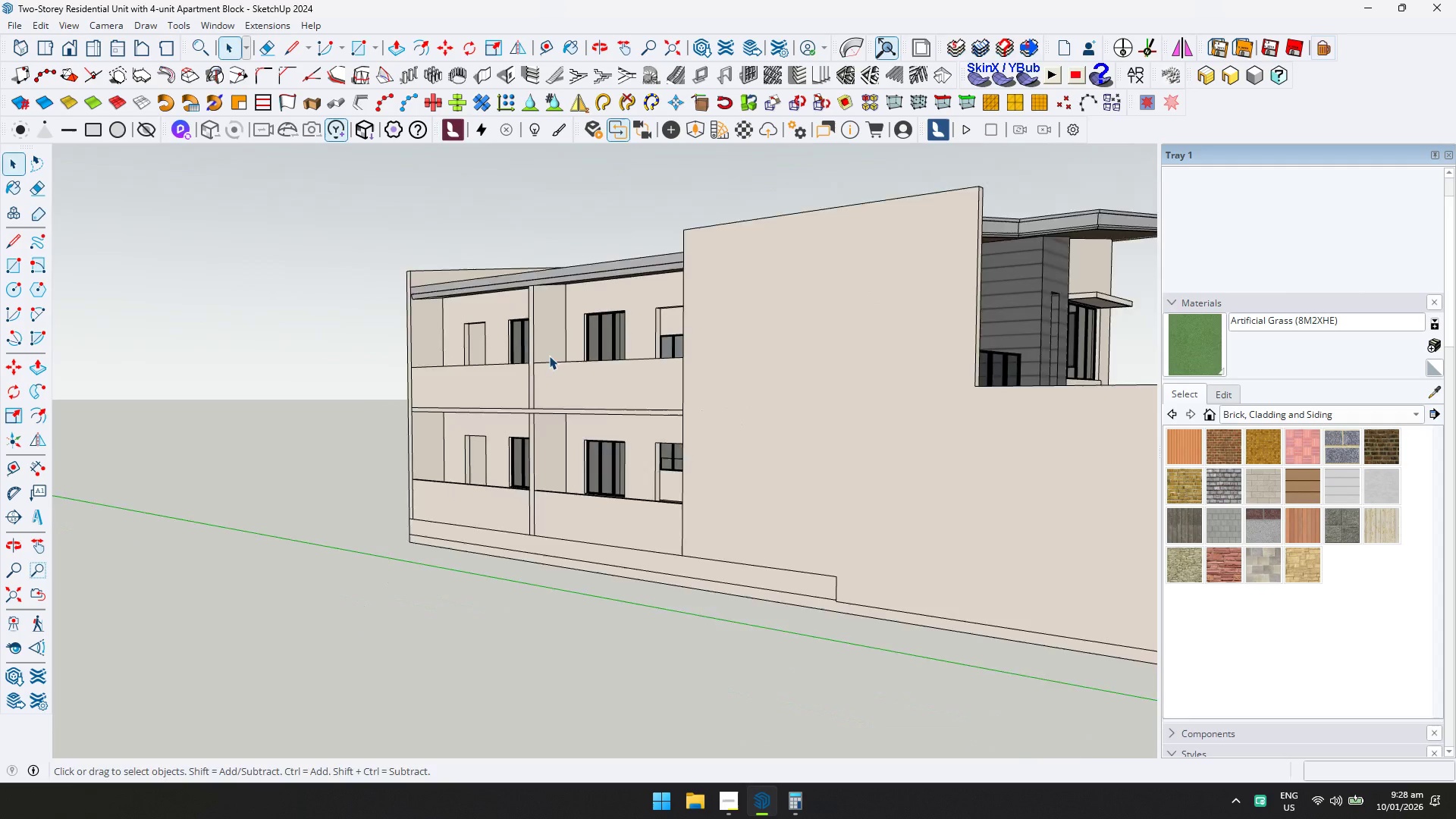 
key(Control+ControlLeft)
 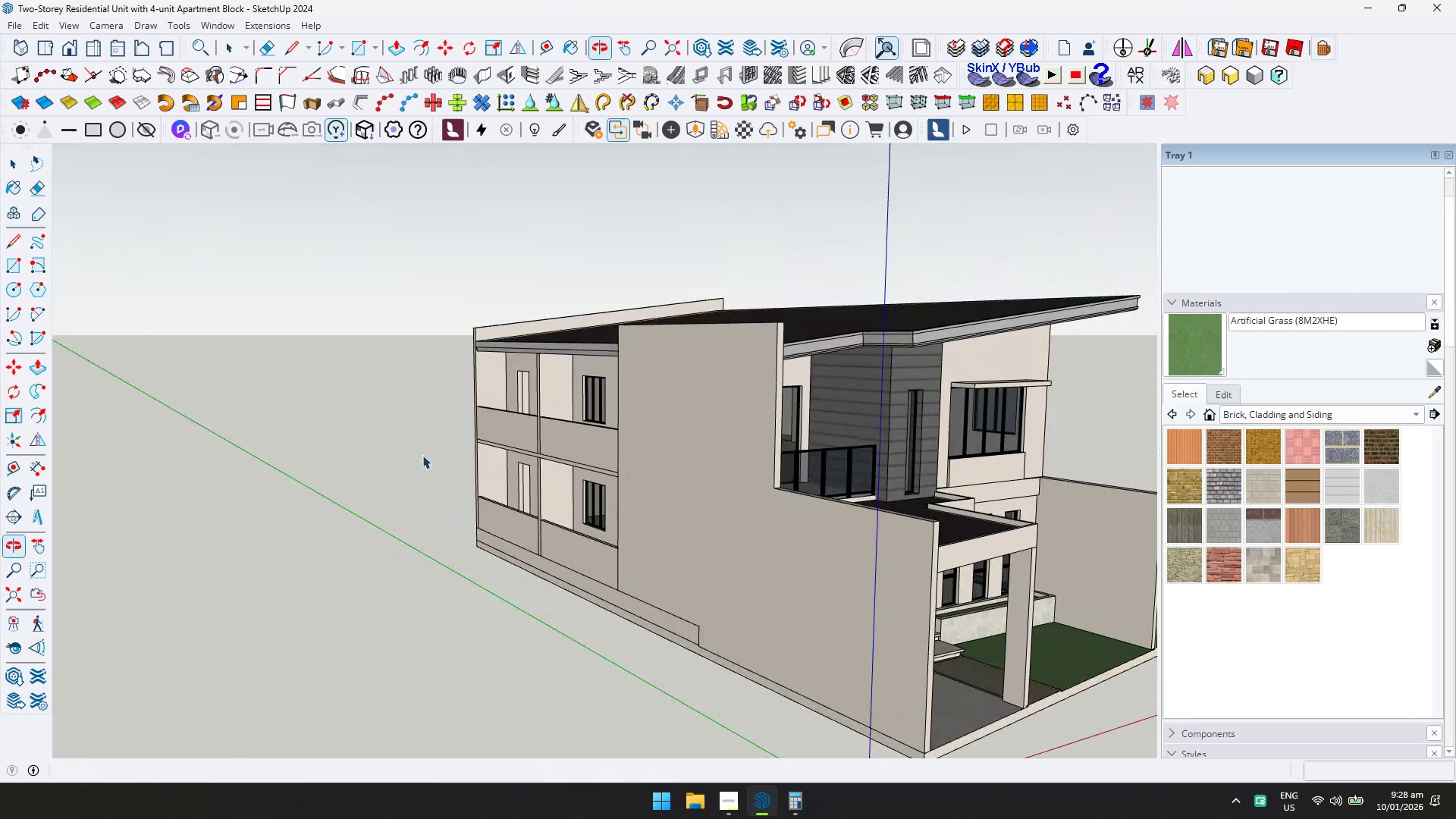 
key(Control+S)
 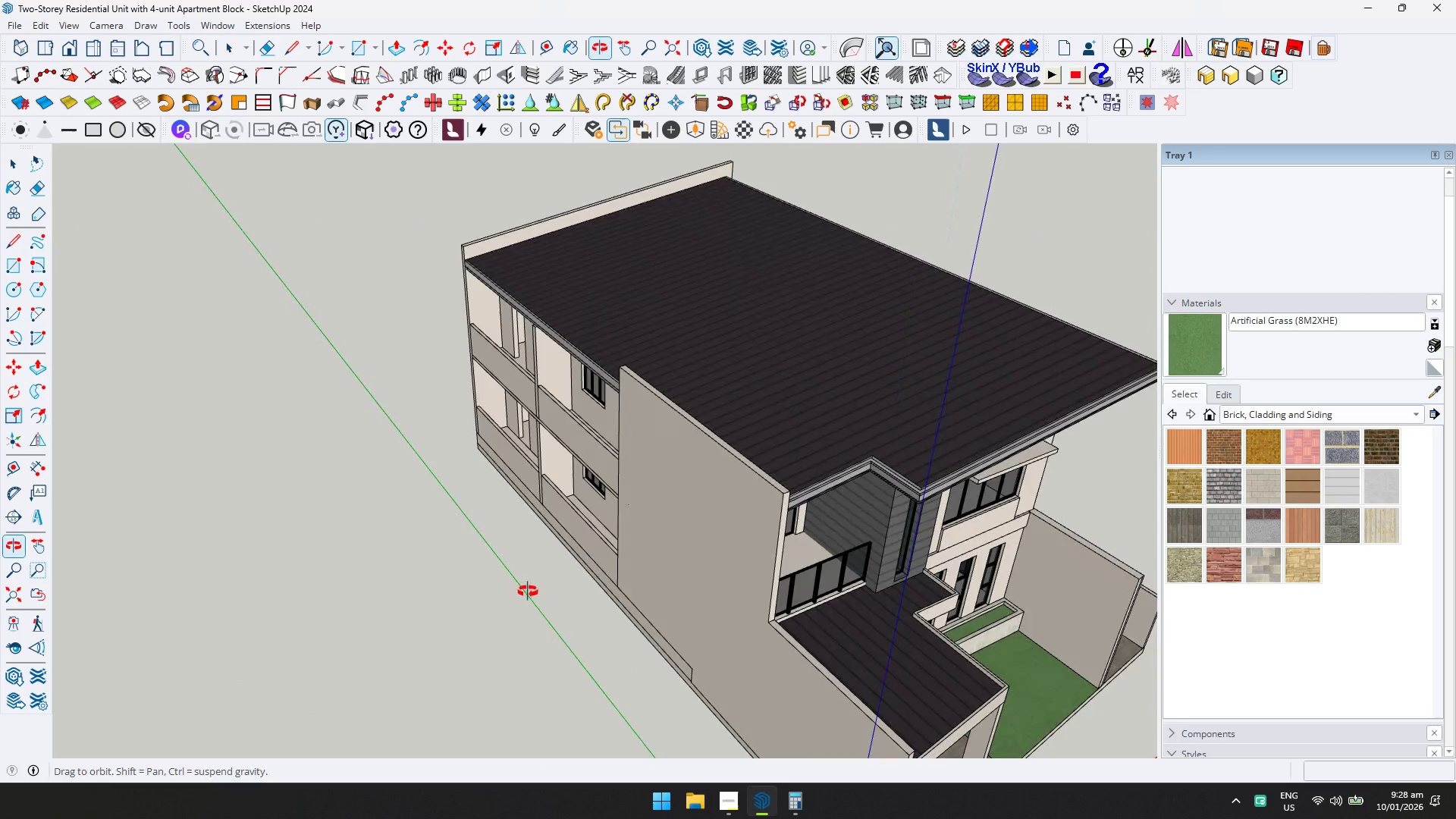 
key(Shift+ShiftLeft)
 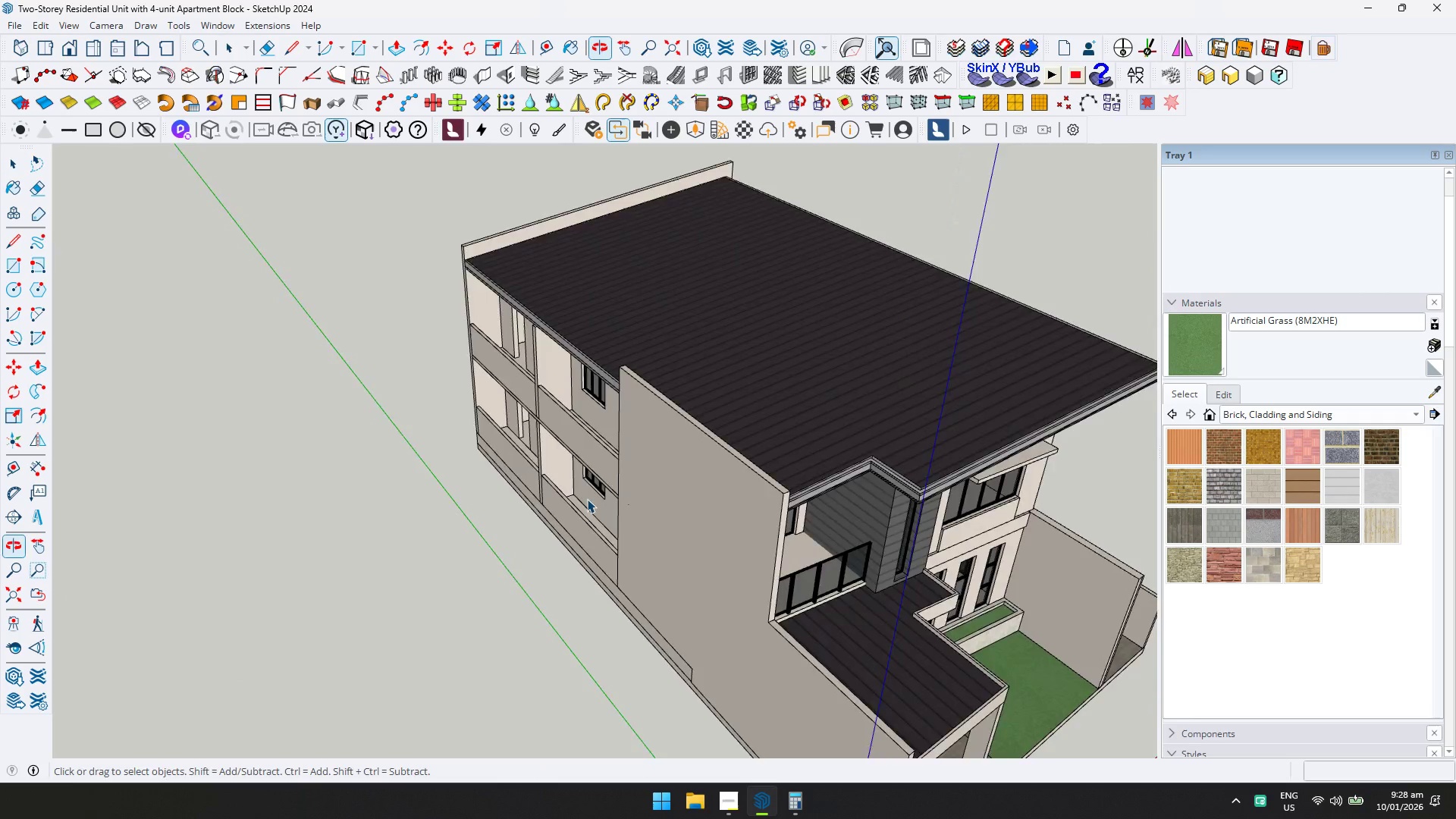 
double_click([519, 377])
 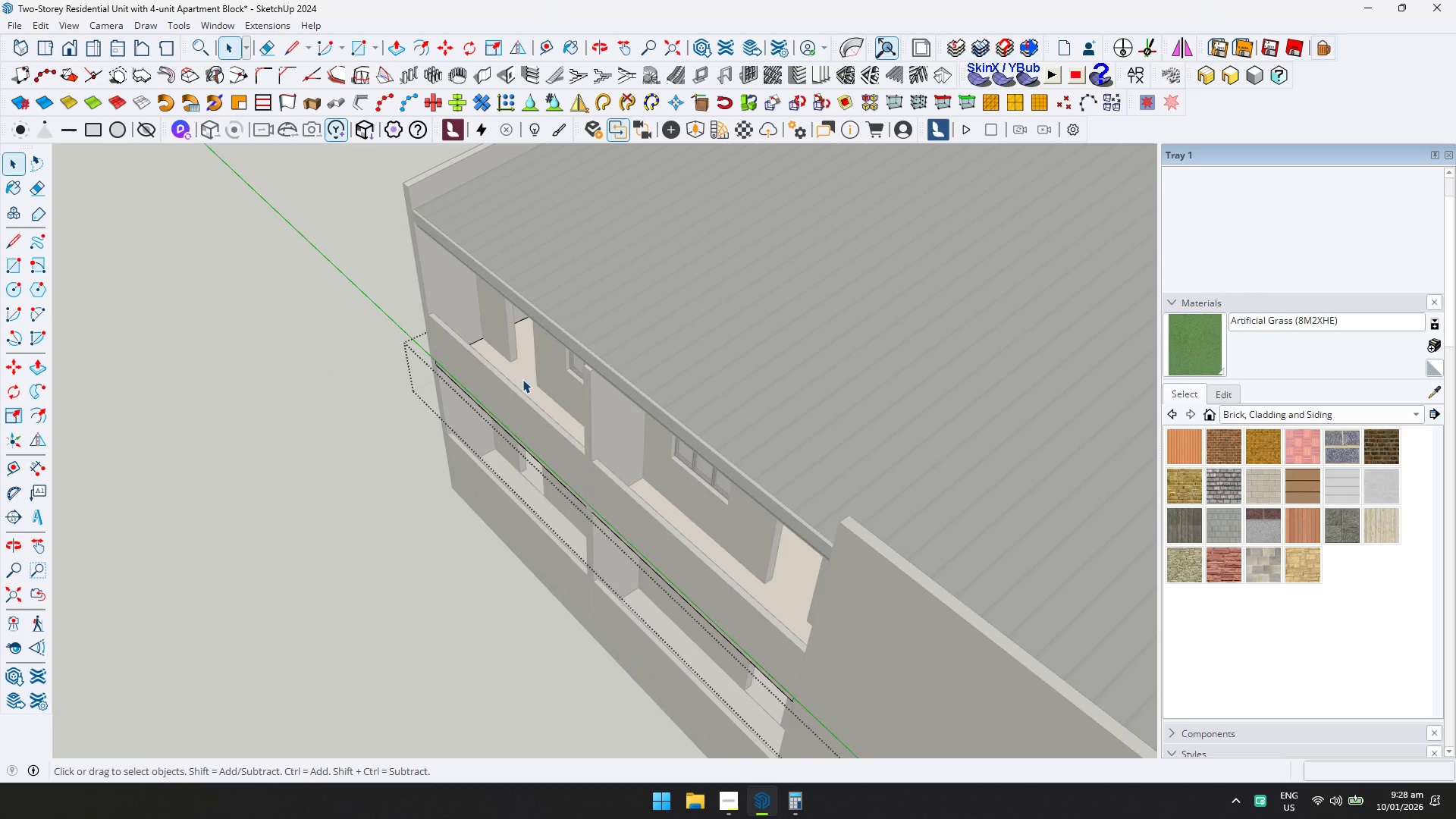 
scroll: coordinate [532, 397], scroll_direction: up, amount: 5.0
 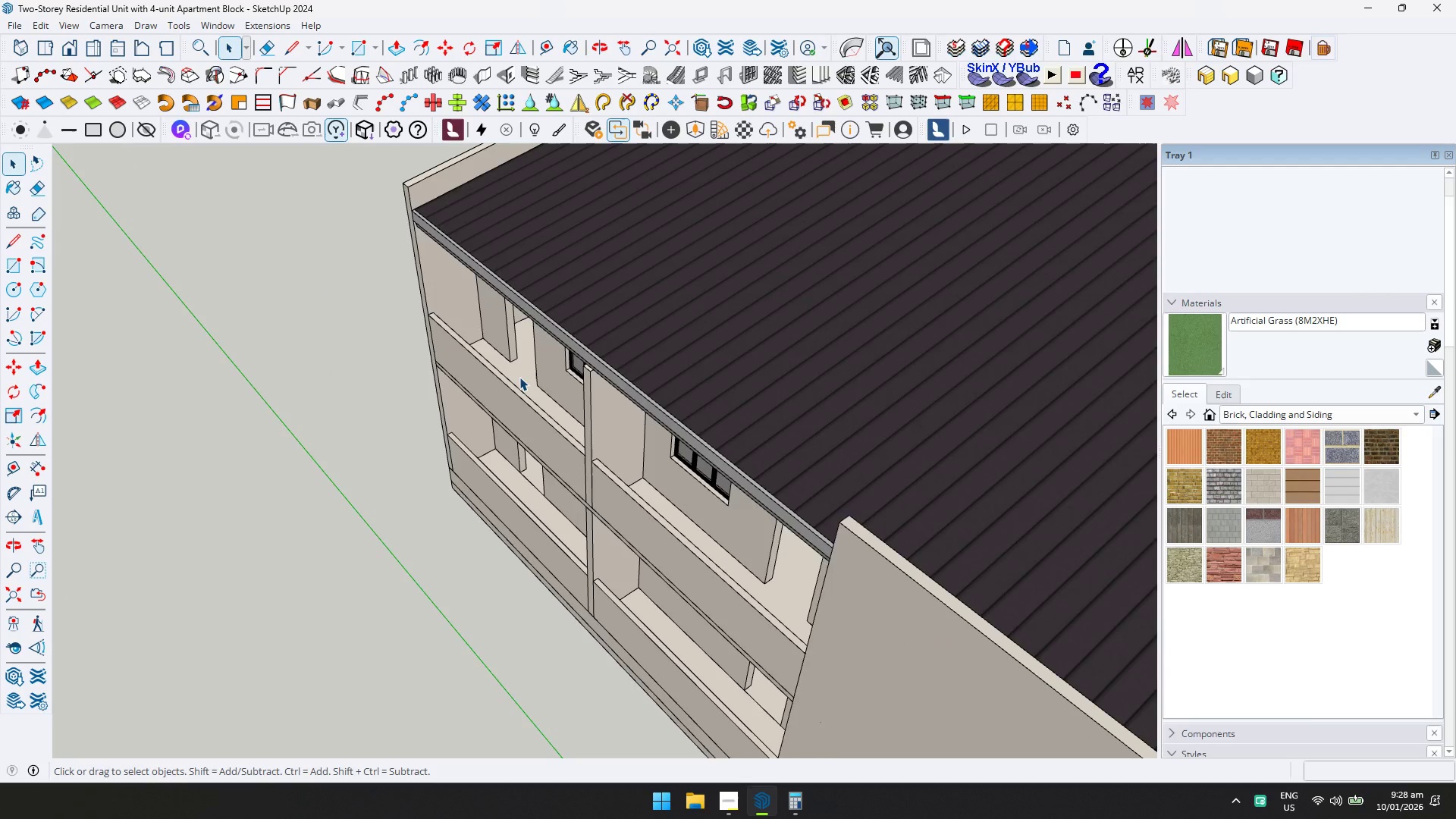 
triple_click([525, 380])
 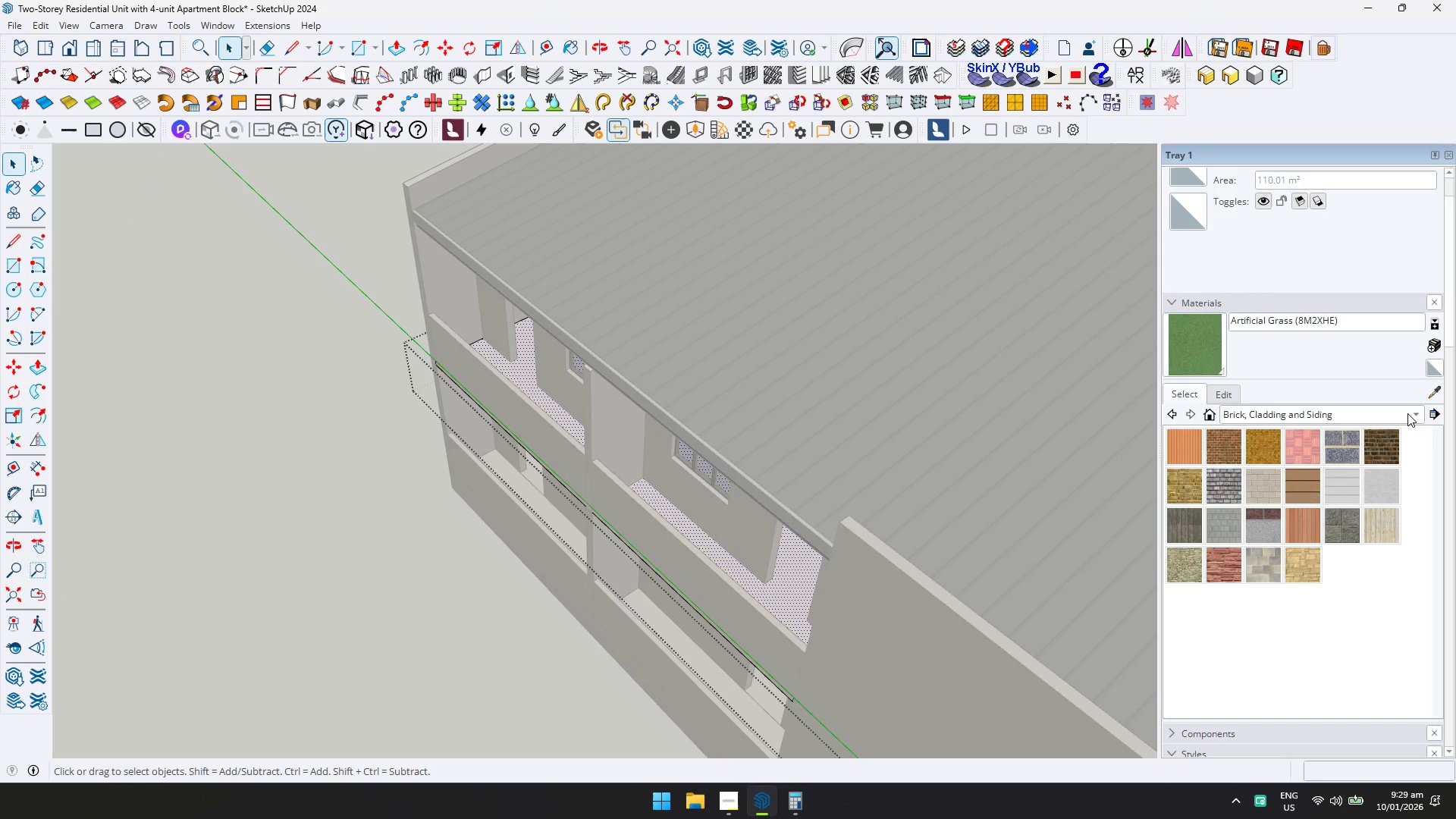 
left_click([1429, 396])
 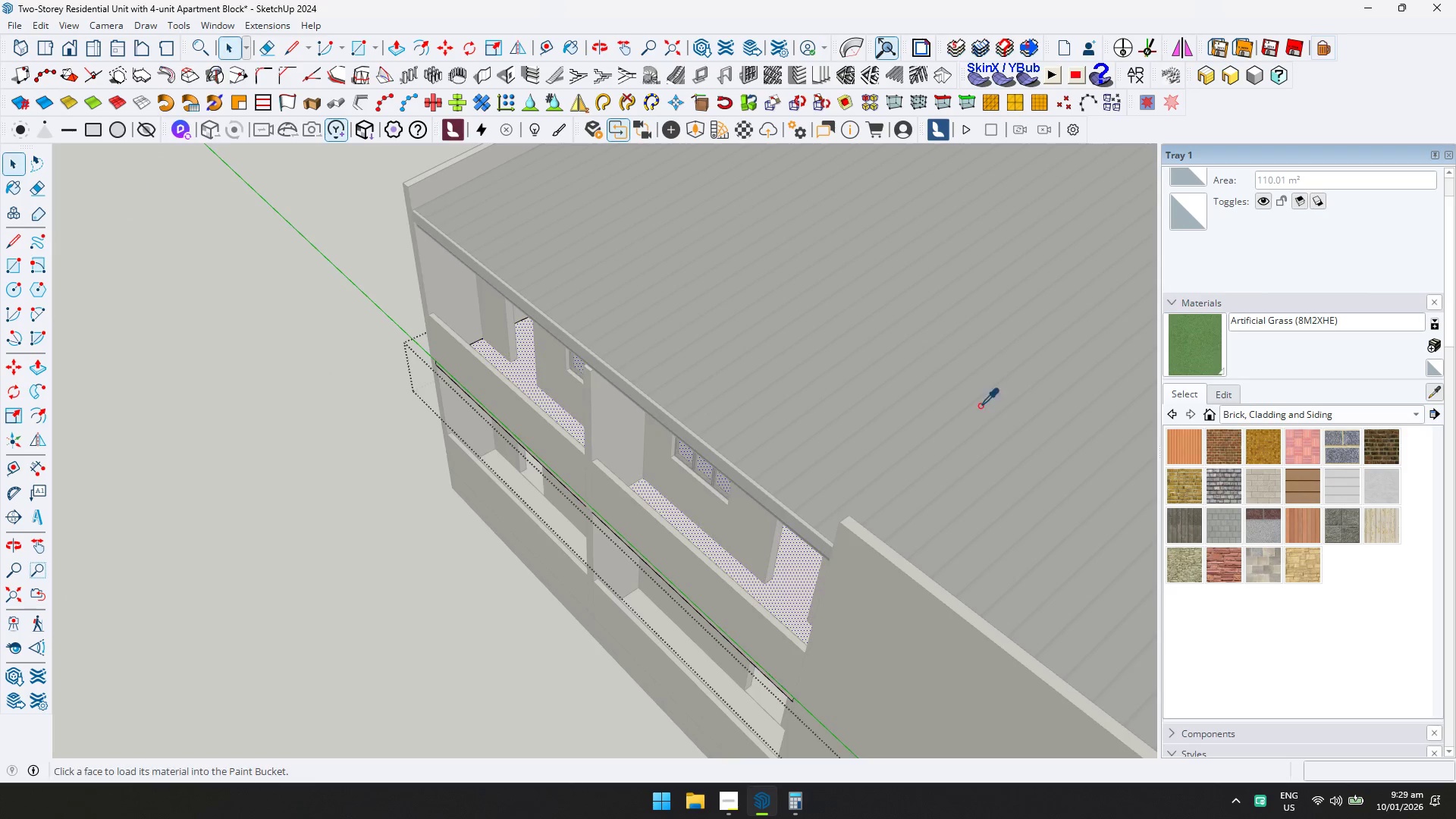 
key(Shift+ShiftLeft)
 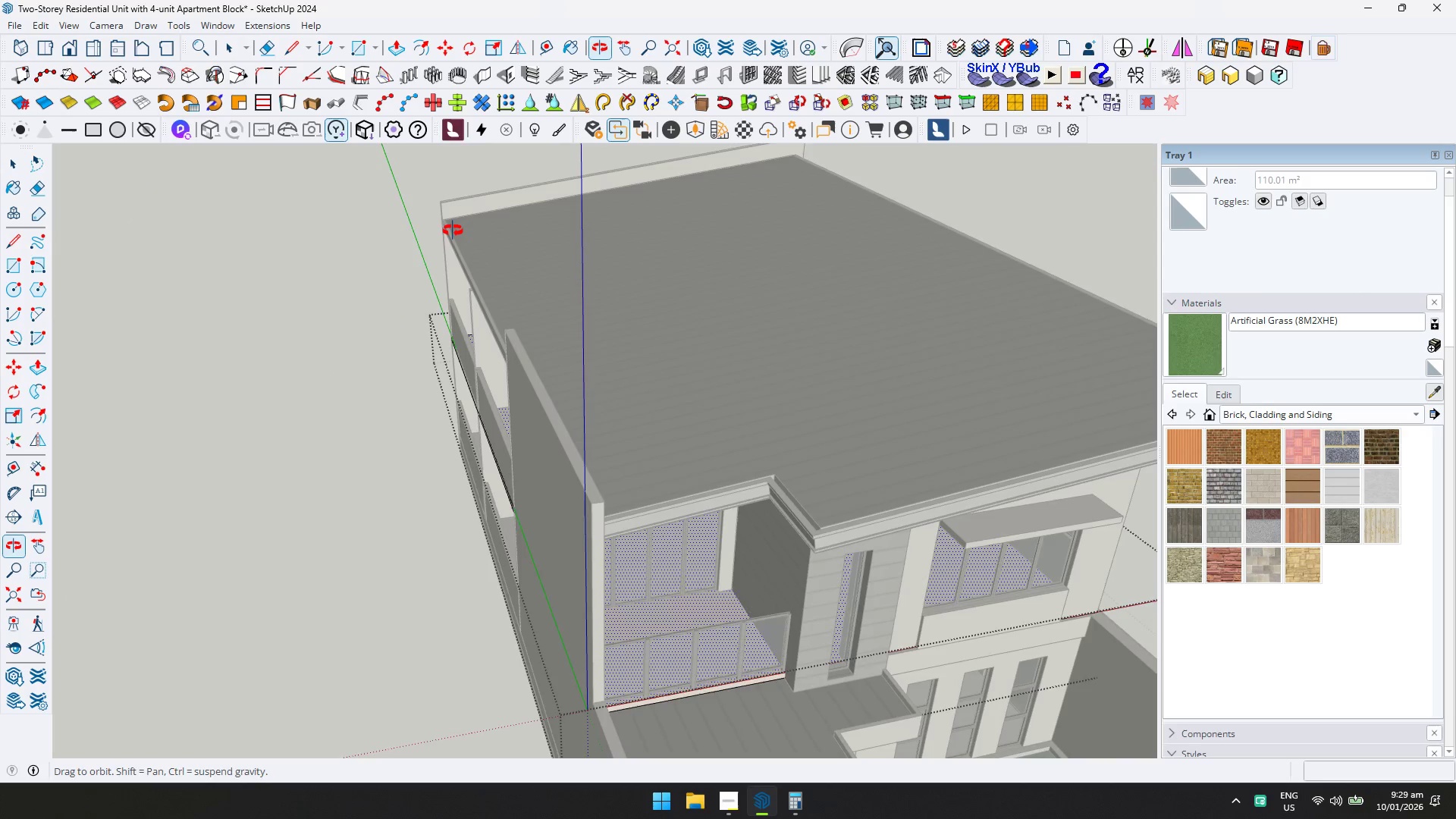 
scroll: coordinate [870, 402], scroll_direction: down, amount: 4.0
 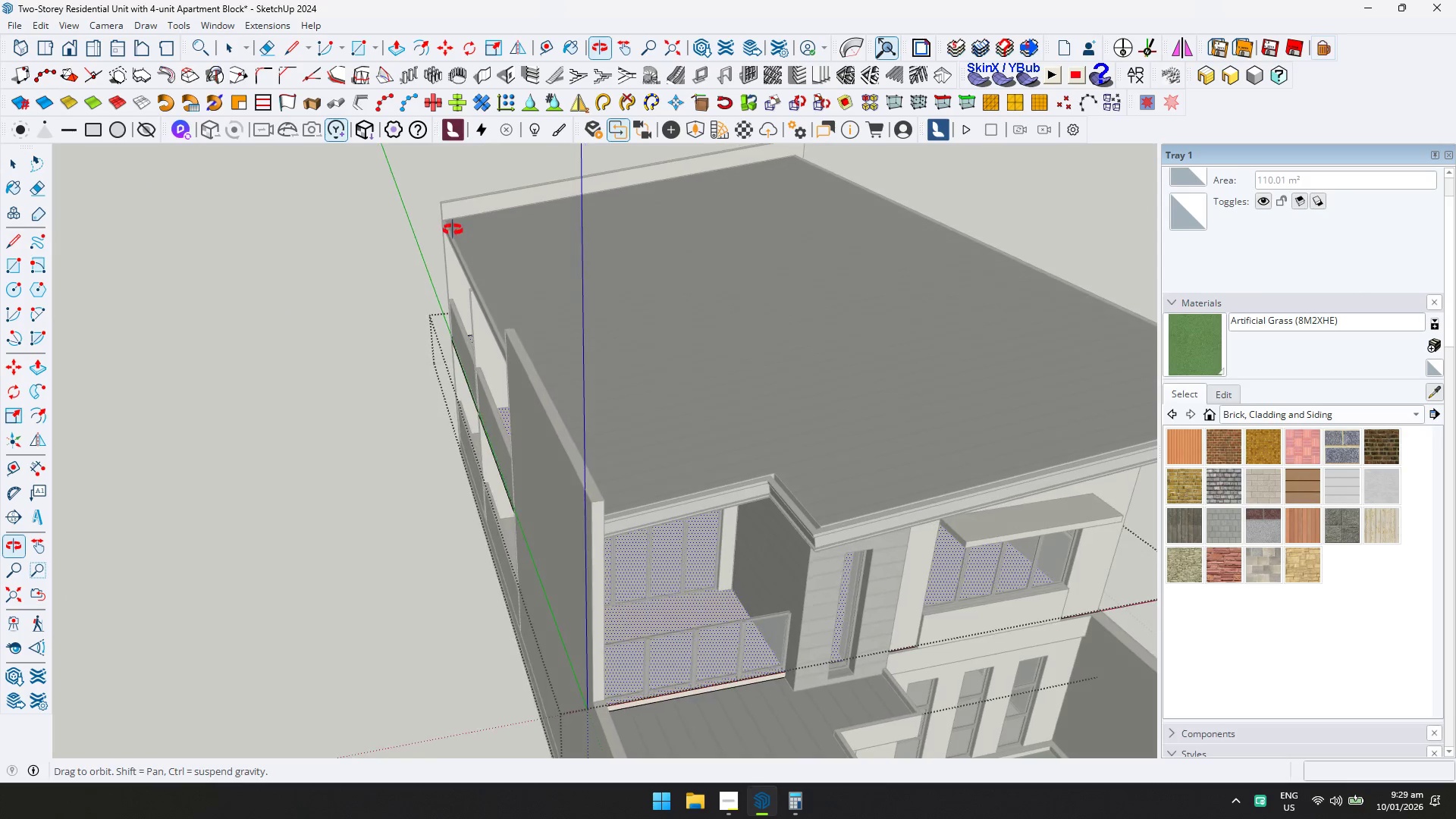 
type(DD)
 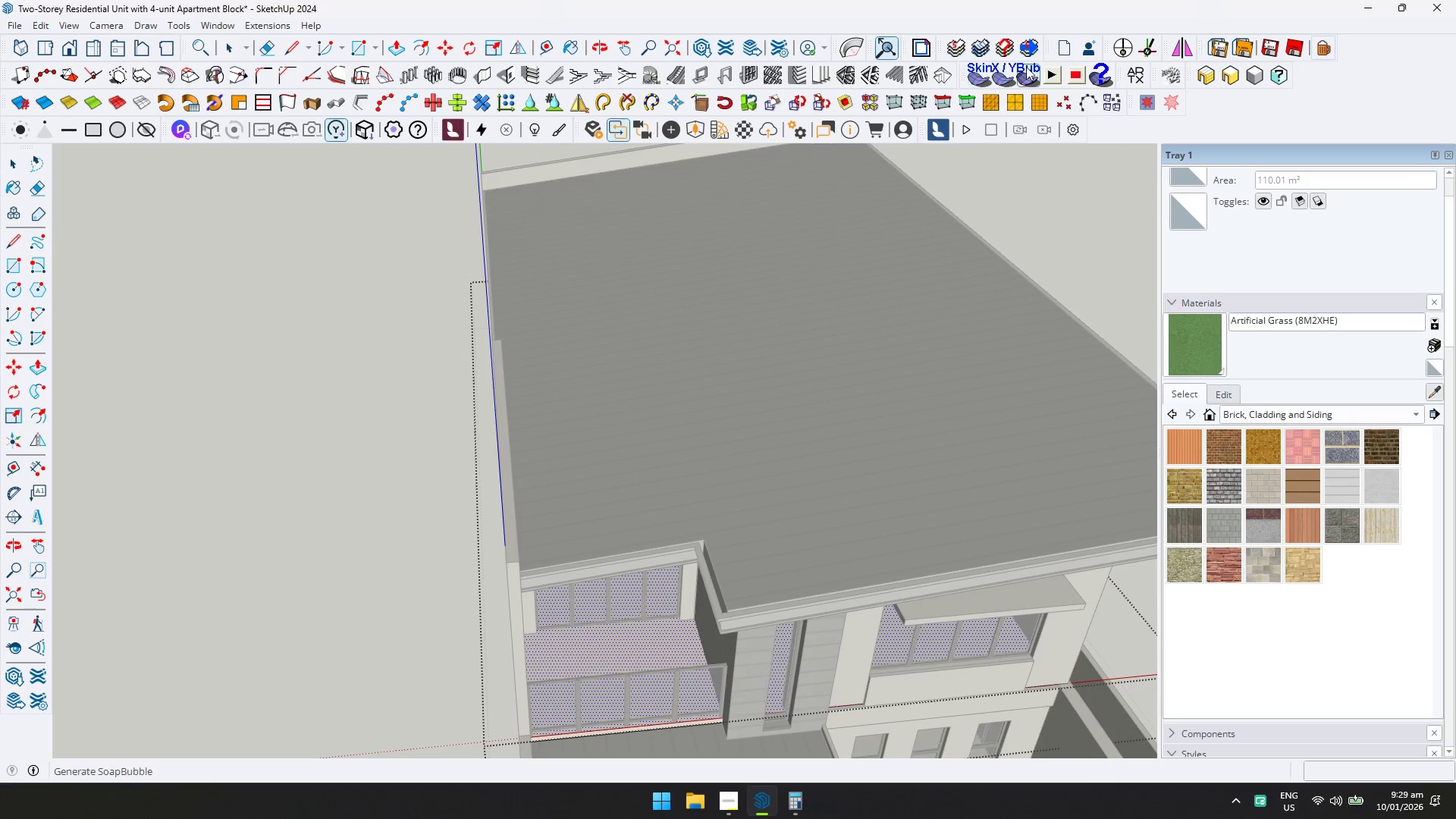 
left_click([1134, 68])
 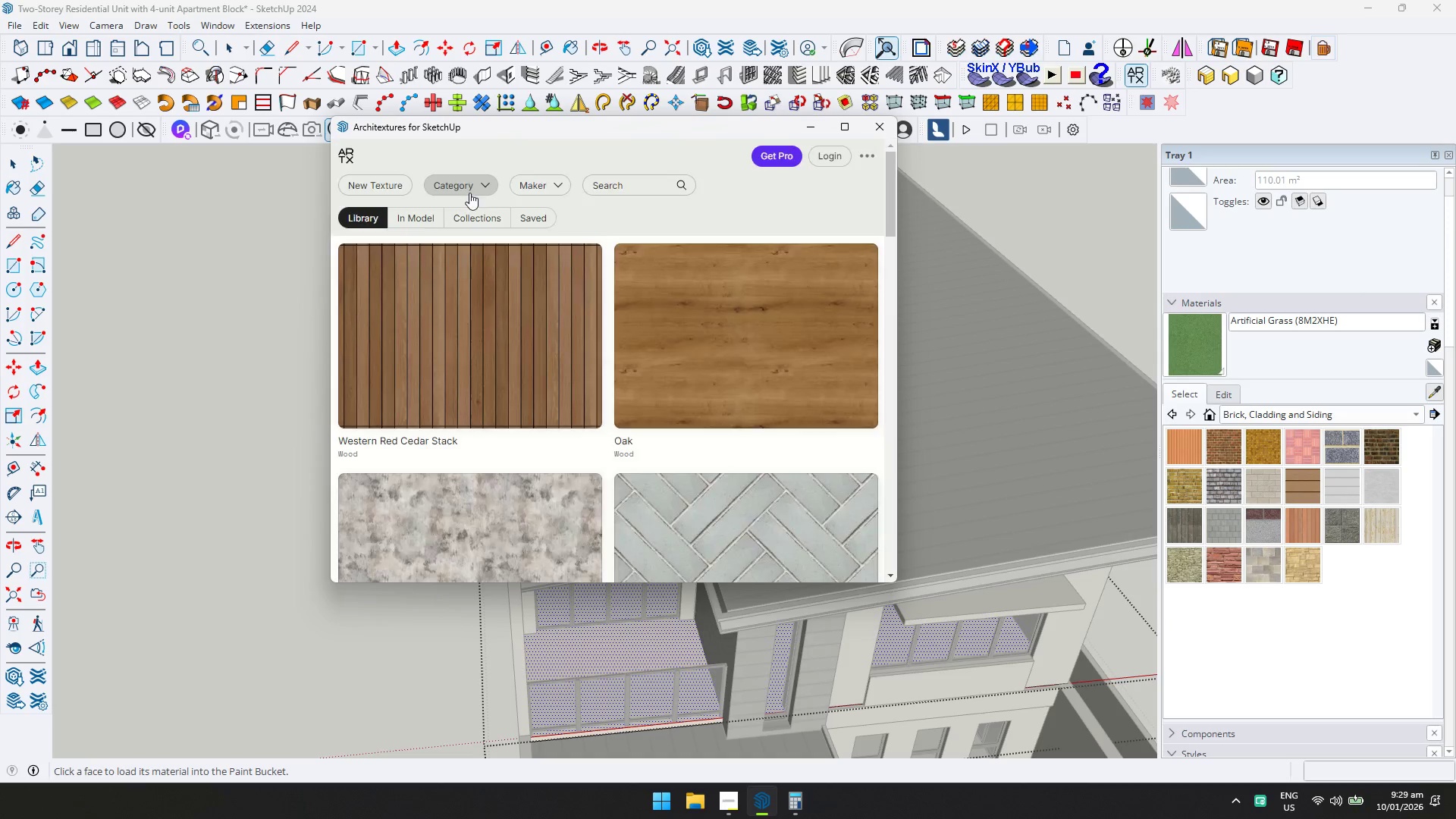 
left_click([470, 191])
 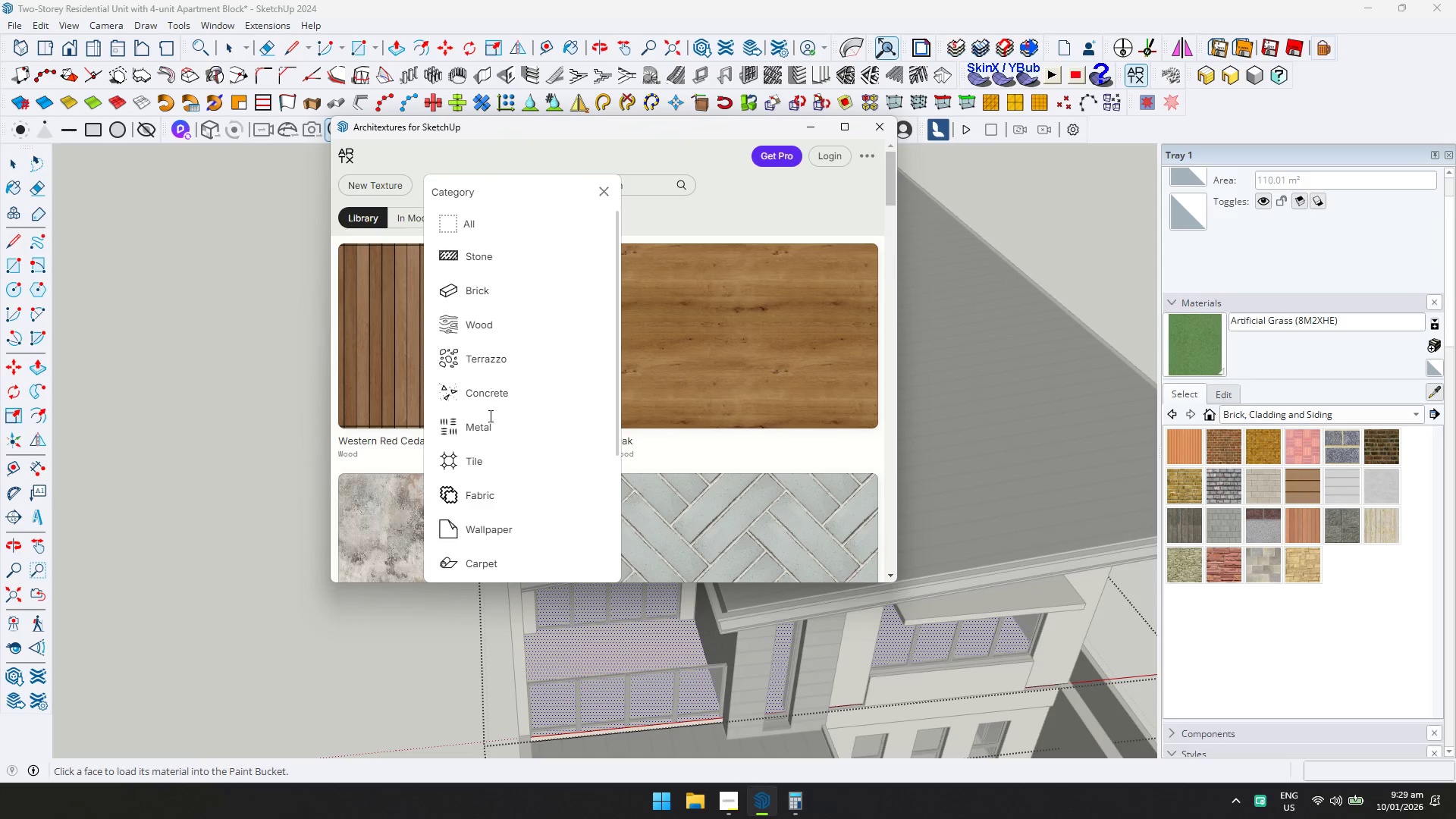 
left_click([489, 458])
 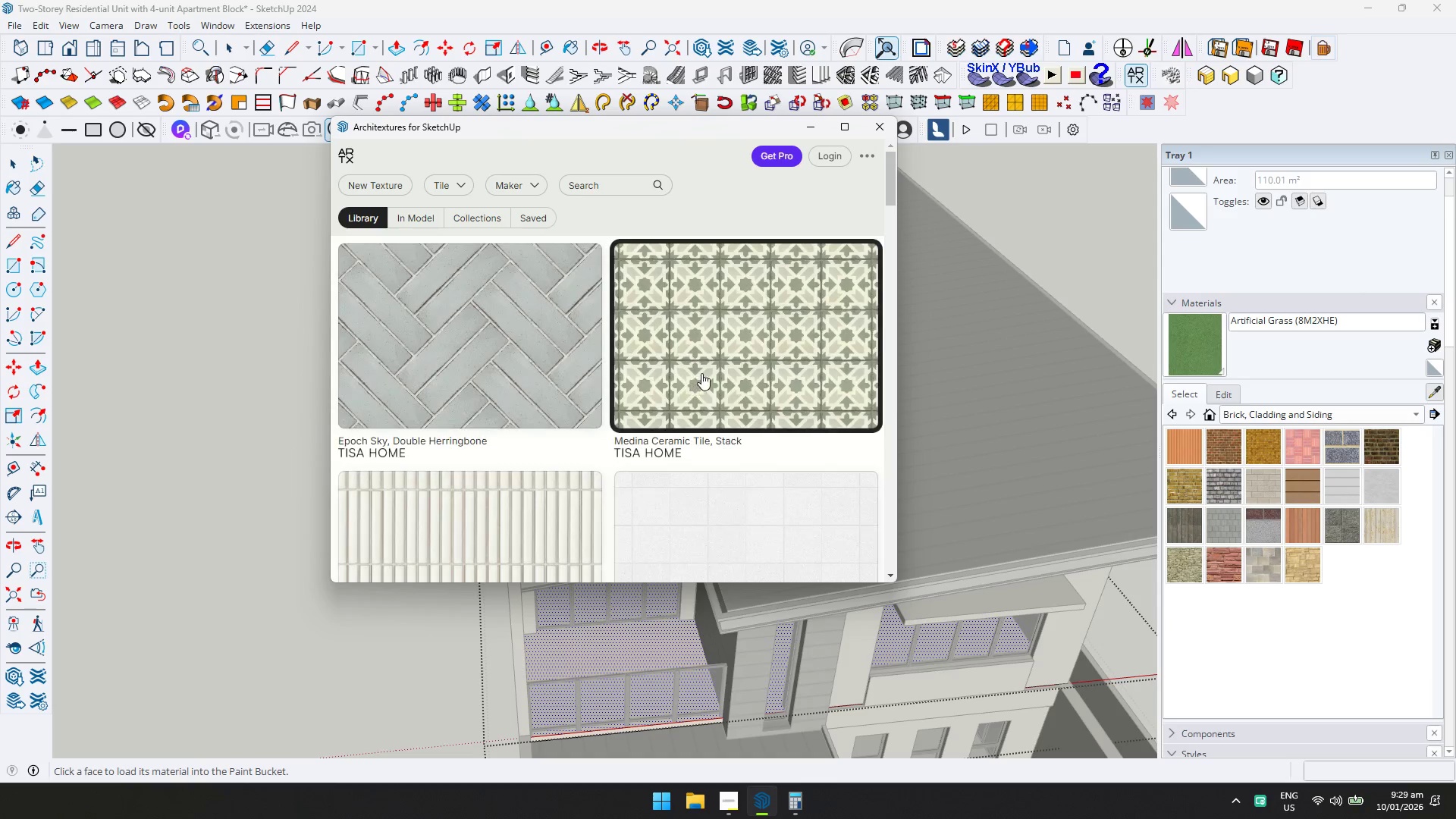 
scroll: coordinate [675, 377], scroll_direction: down, amount: 1.0
 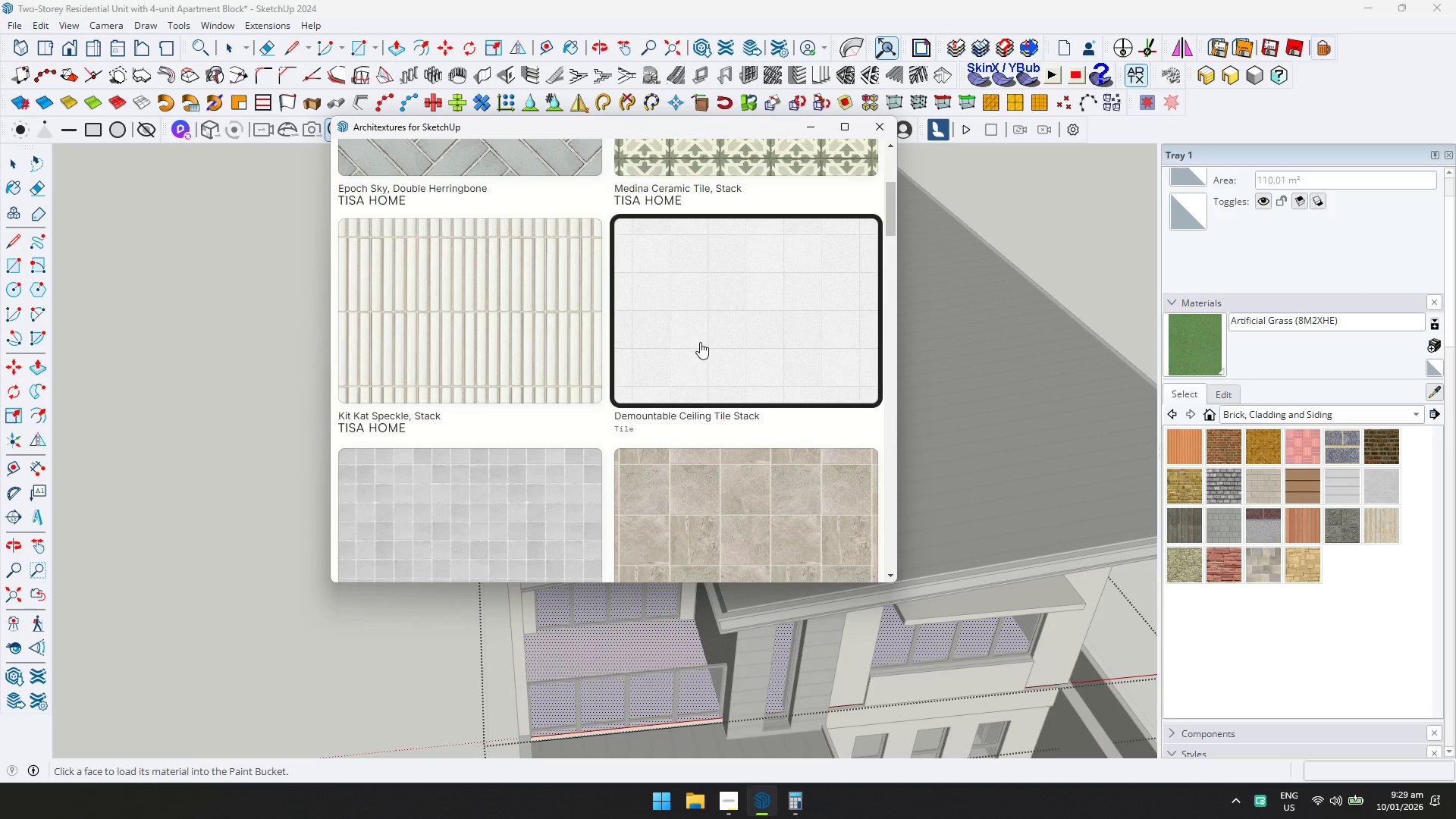 
left_click([700, 342])
 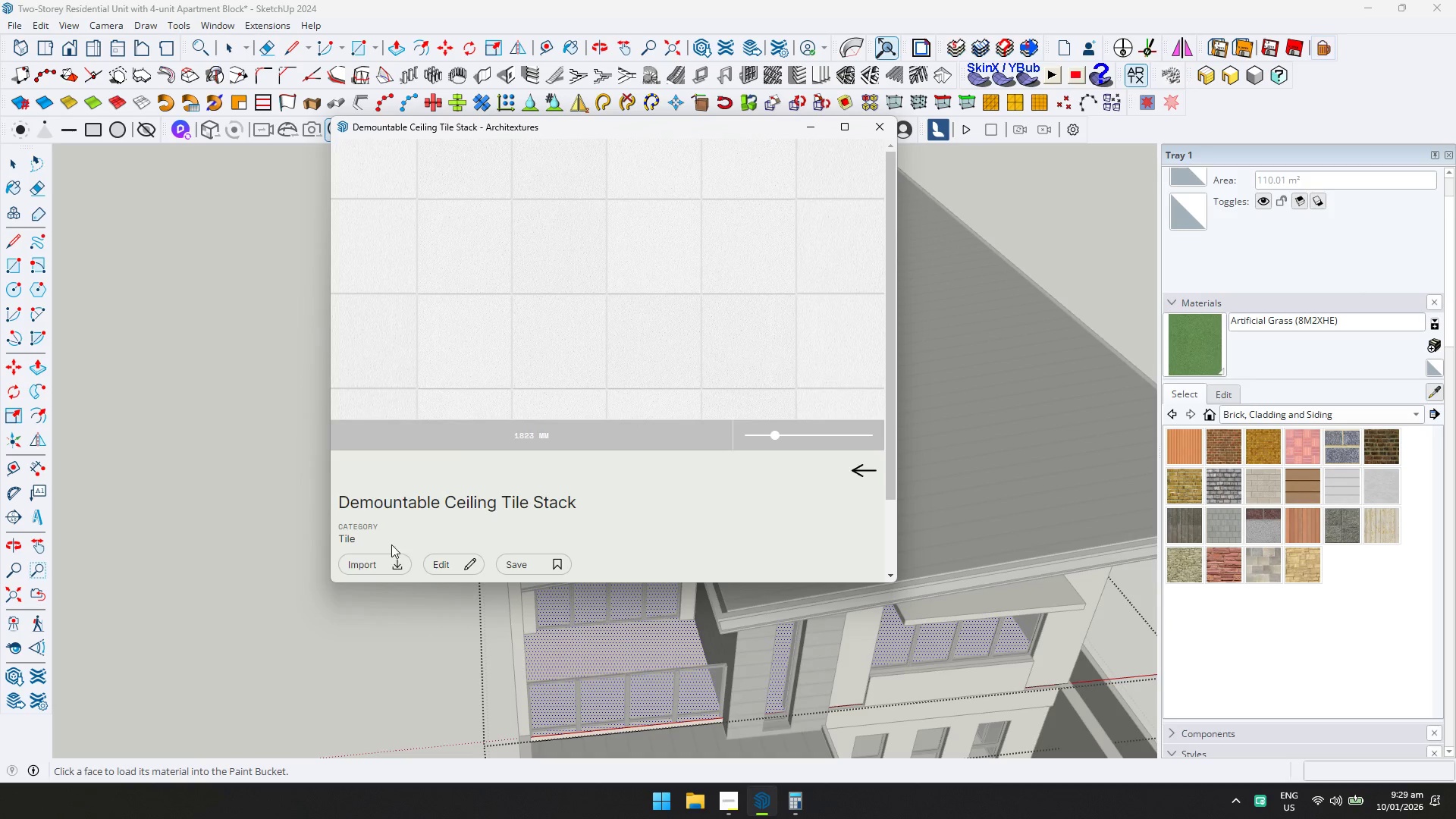 
left_click([379, 562])
 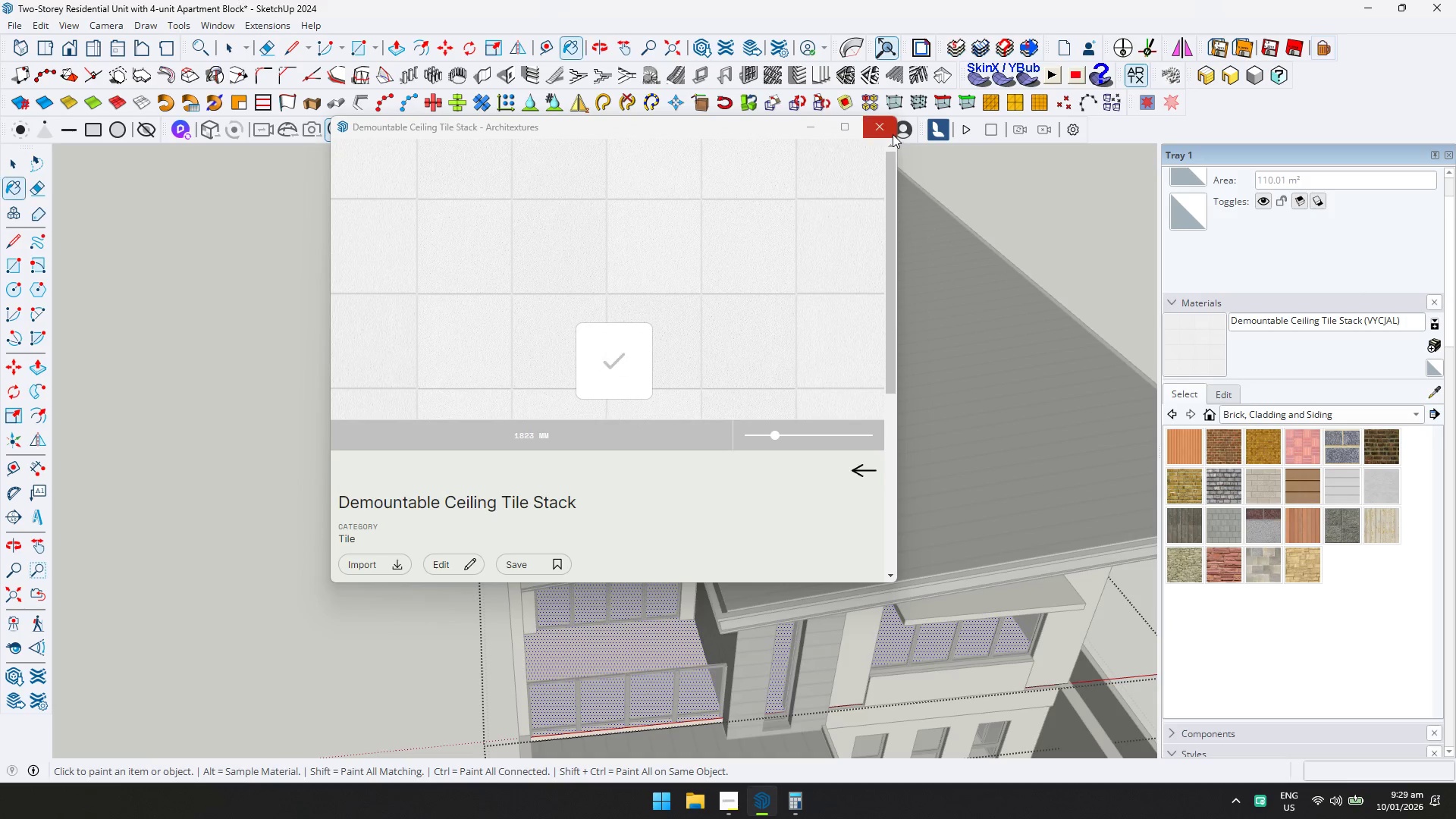 
left_click([893, 133])
 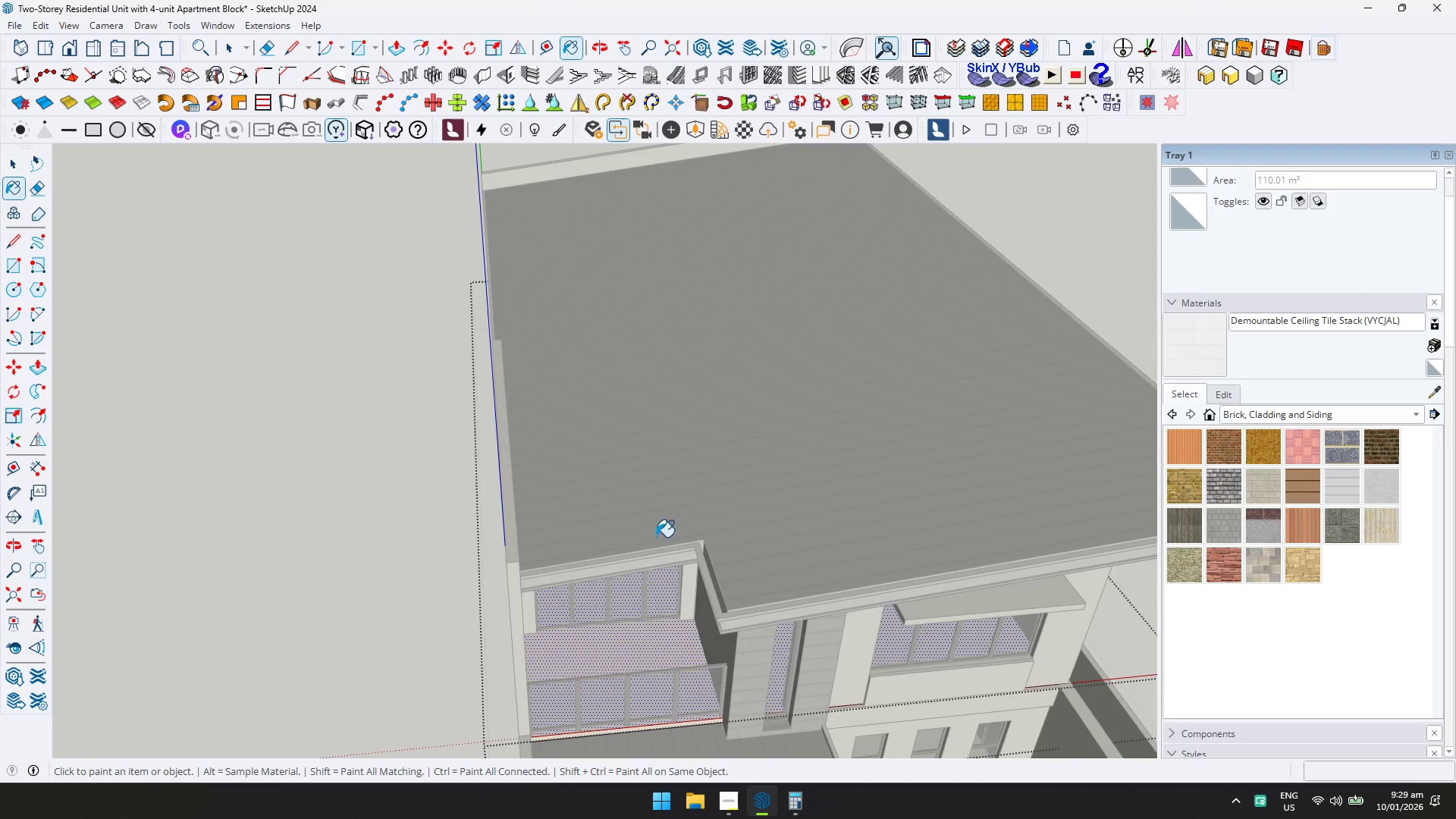 
key(D)
 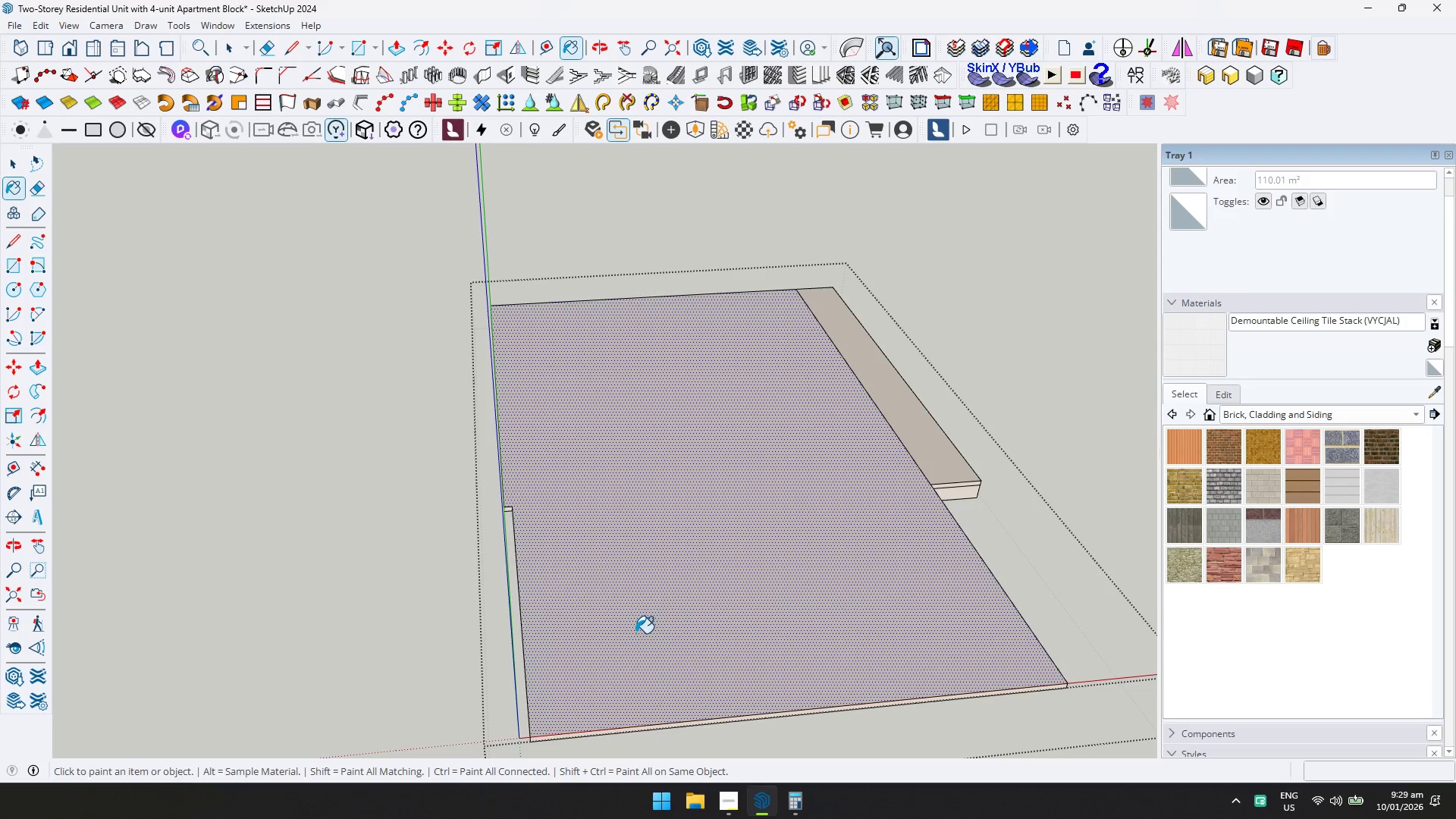 
left_click([635, 633])
 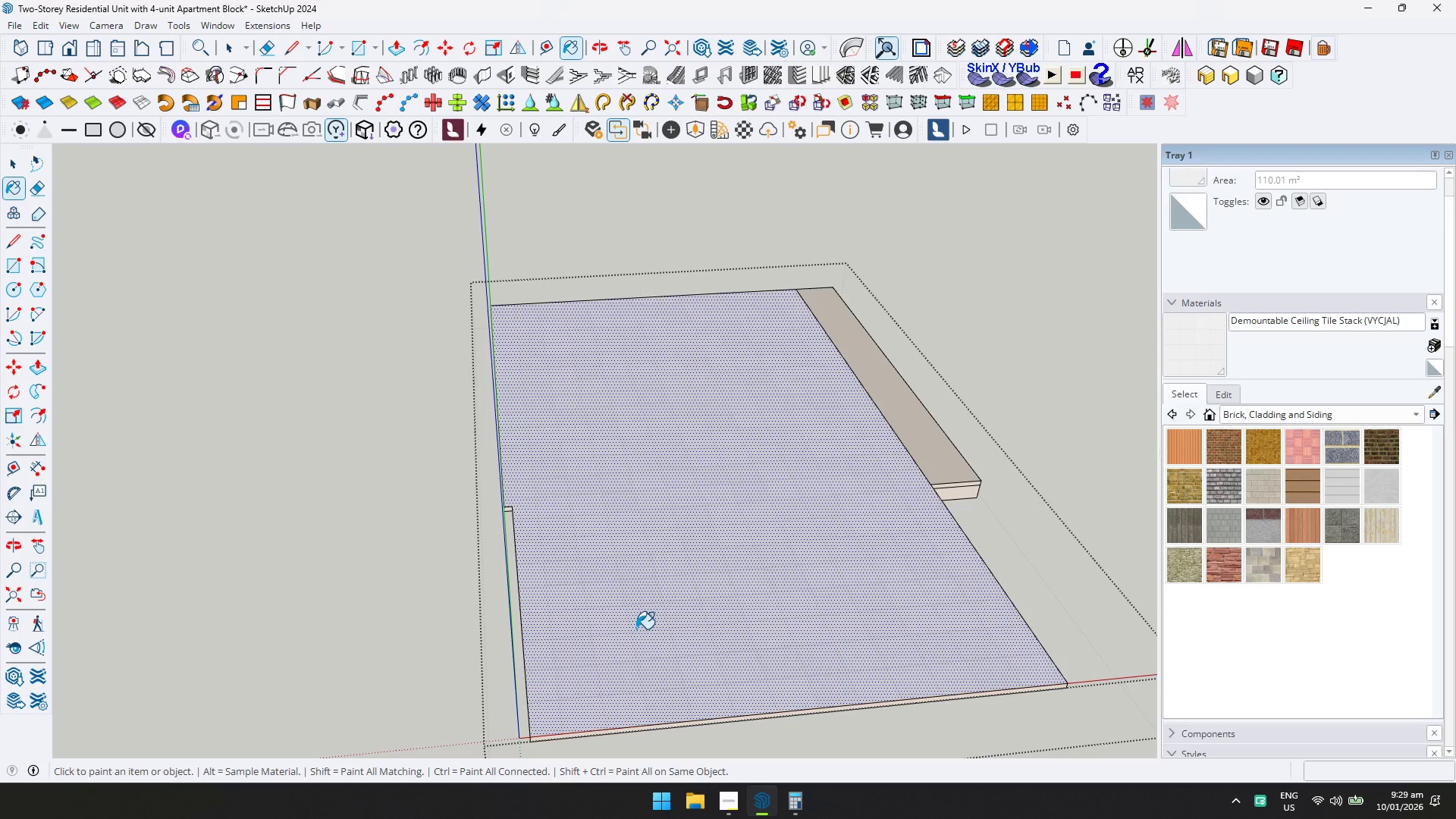 
key(D)
 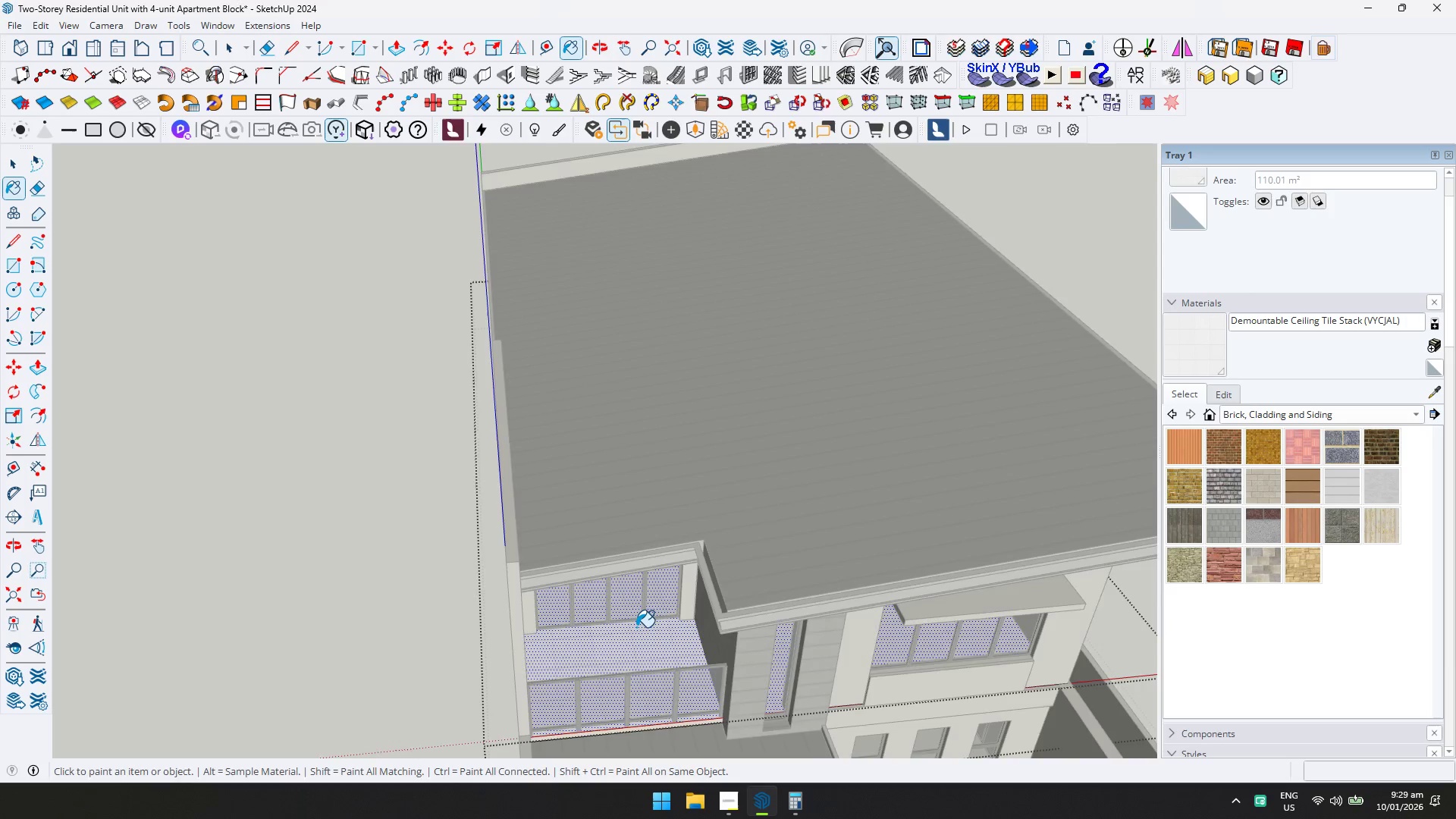 
scroll: coordinate [638, 638], scroll_direction: up, amount: 5.0
 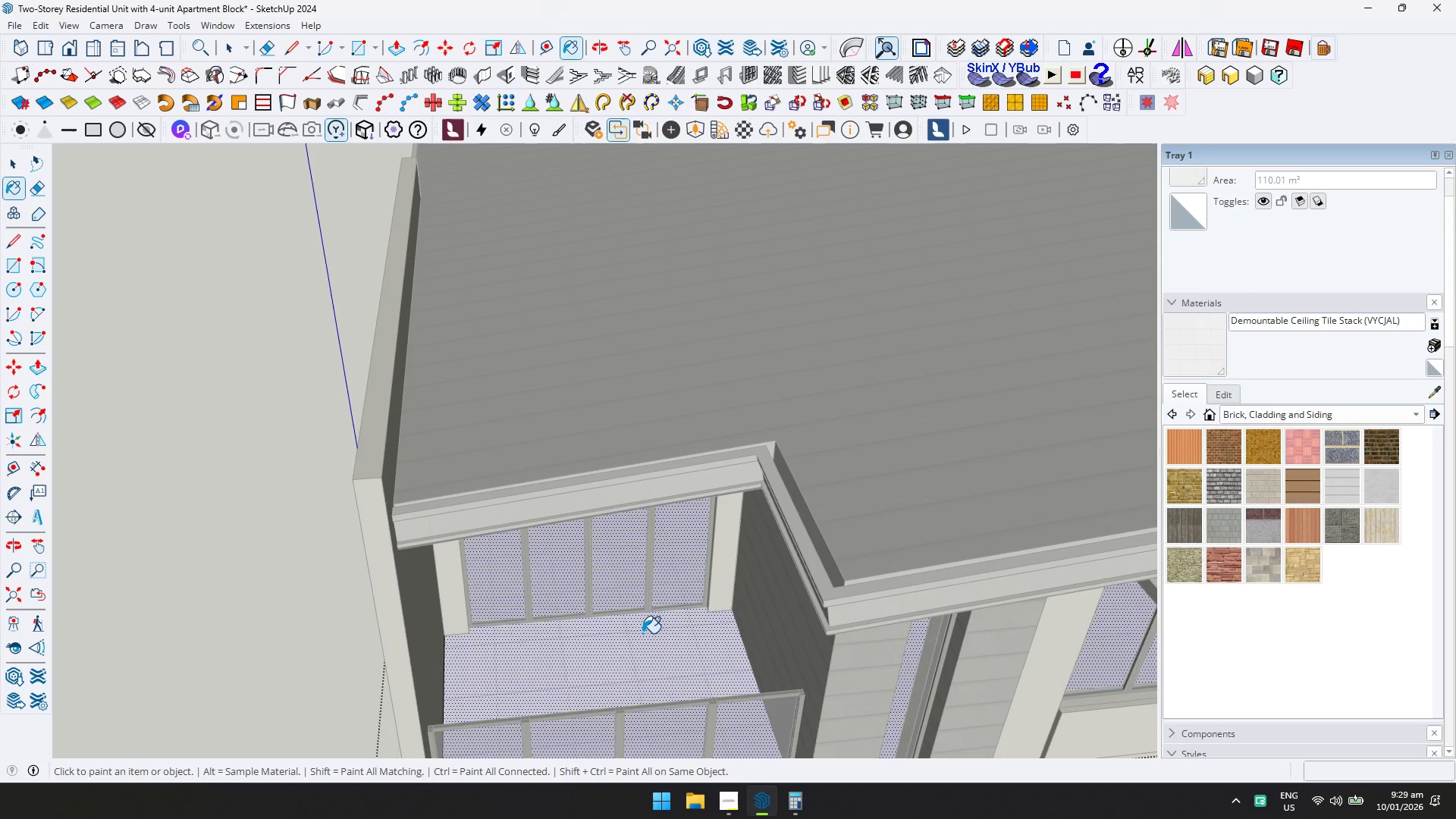 
key(L)
 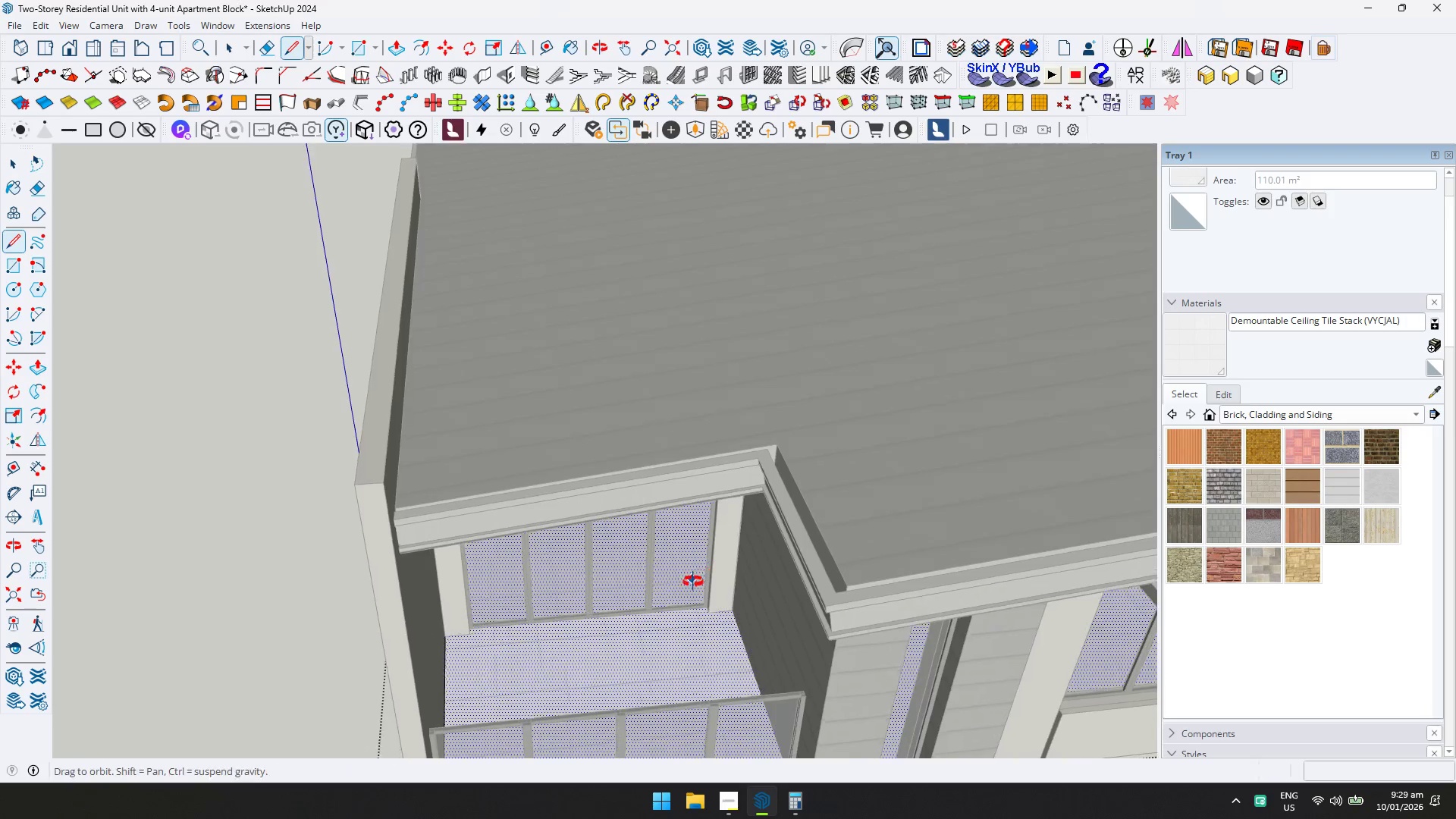 
key(Shift+ShiftLeft)
 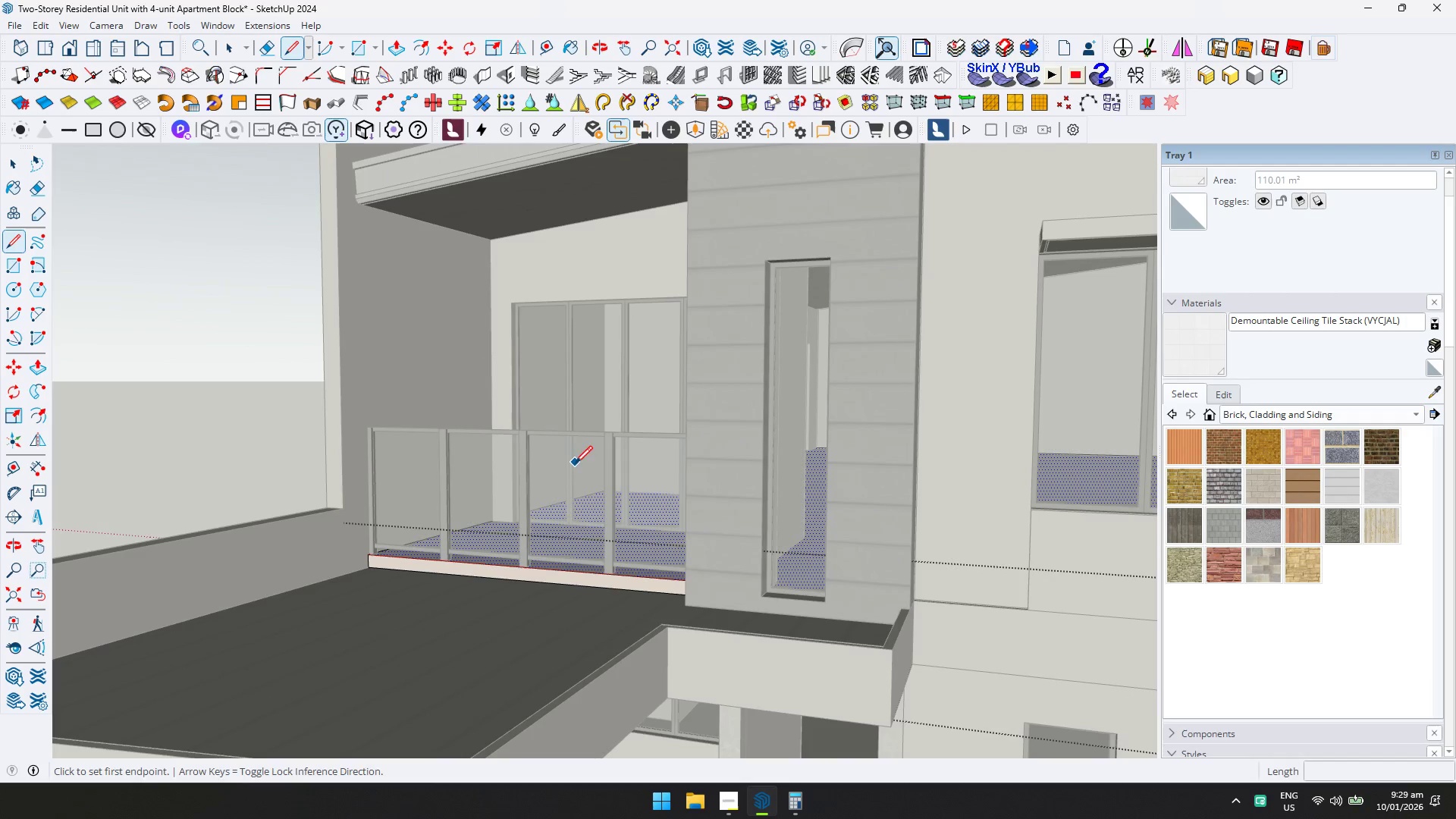 
scroll: coordinate [802, 626], scroll_direction: up, amount: 3.0
 